 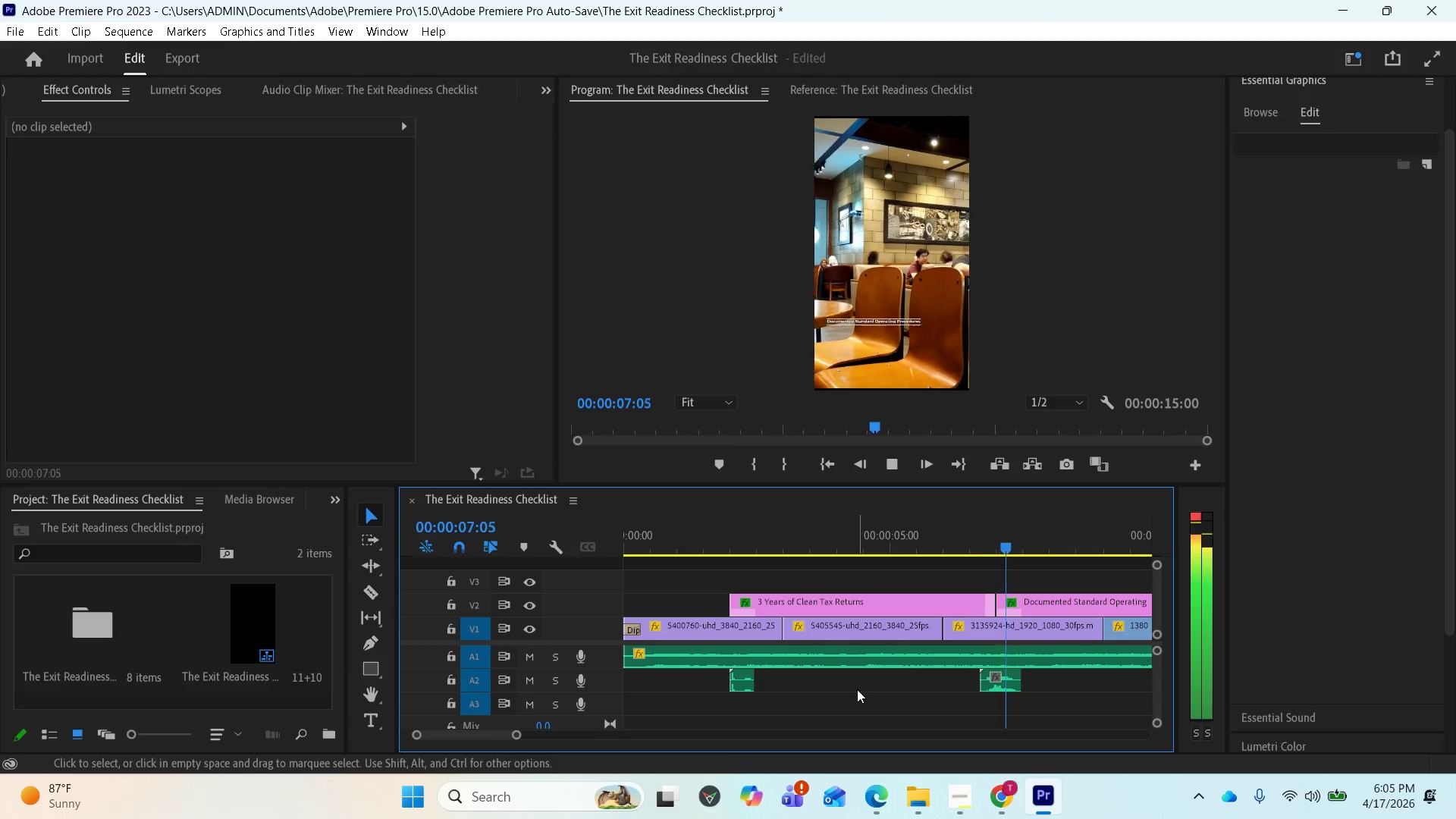 
key(Space)
 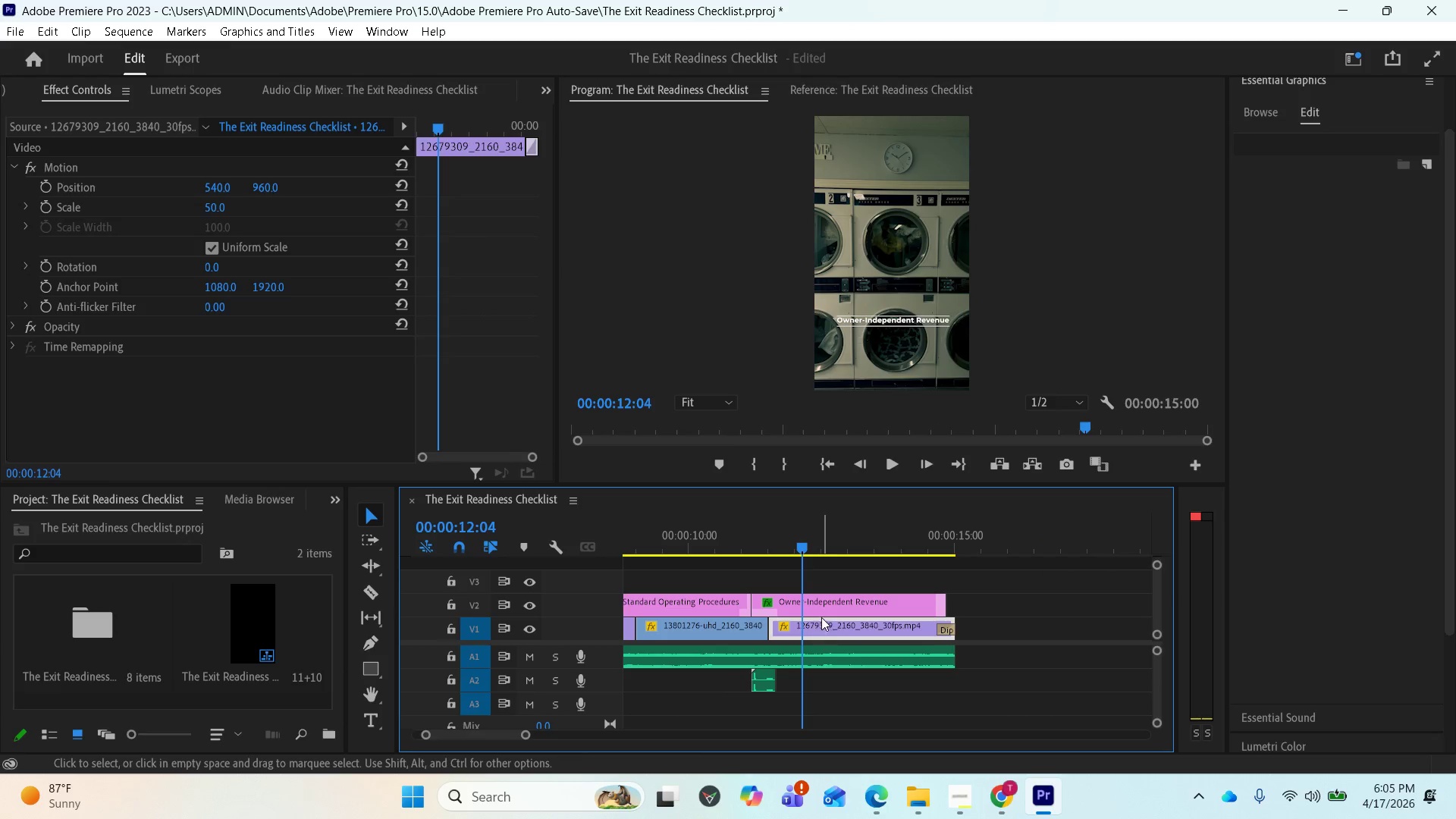 
left_click([821, 604])
 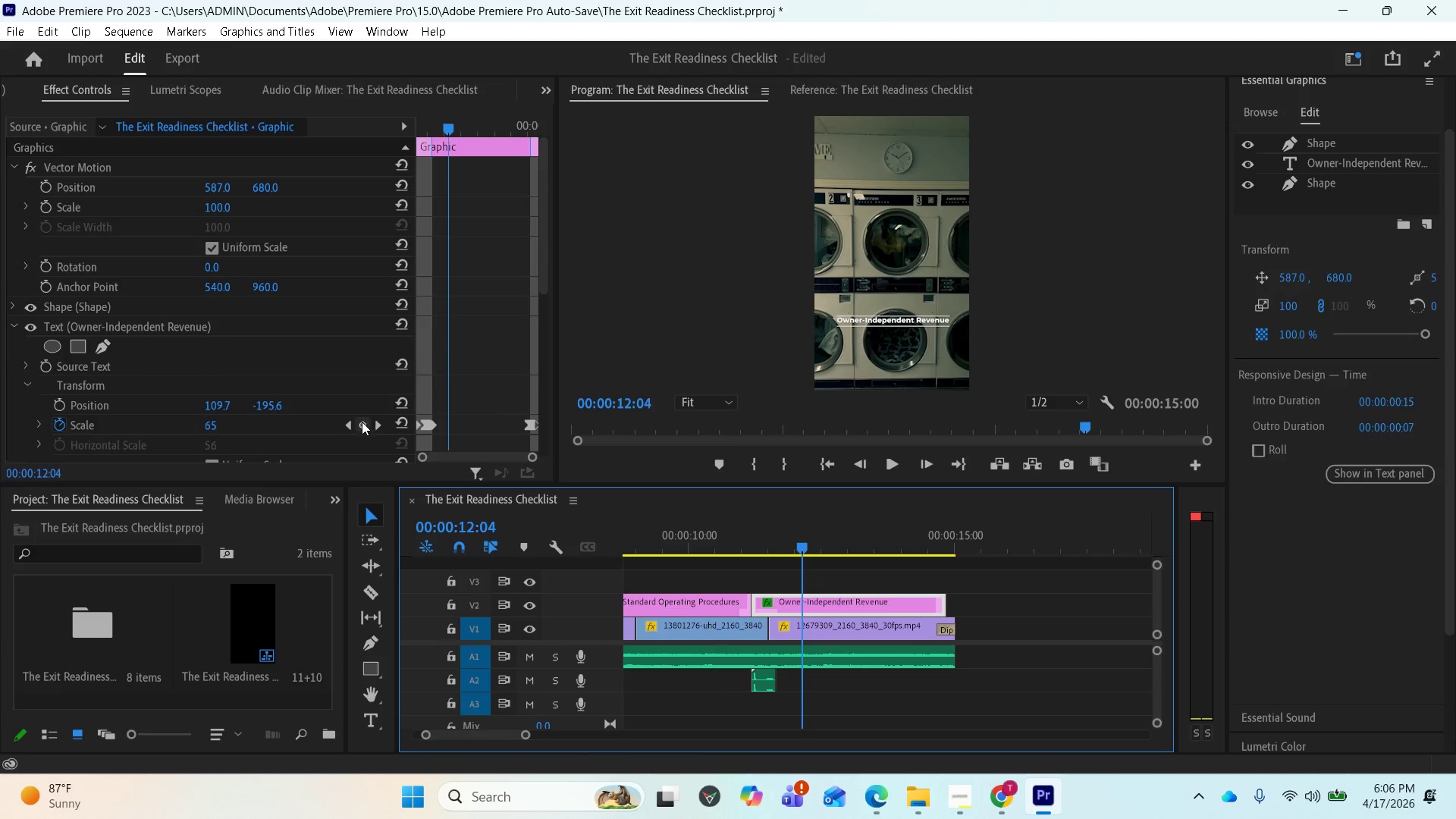 
left_click([350, 424])
 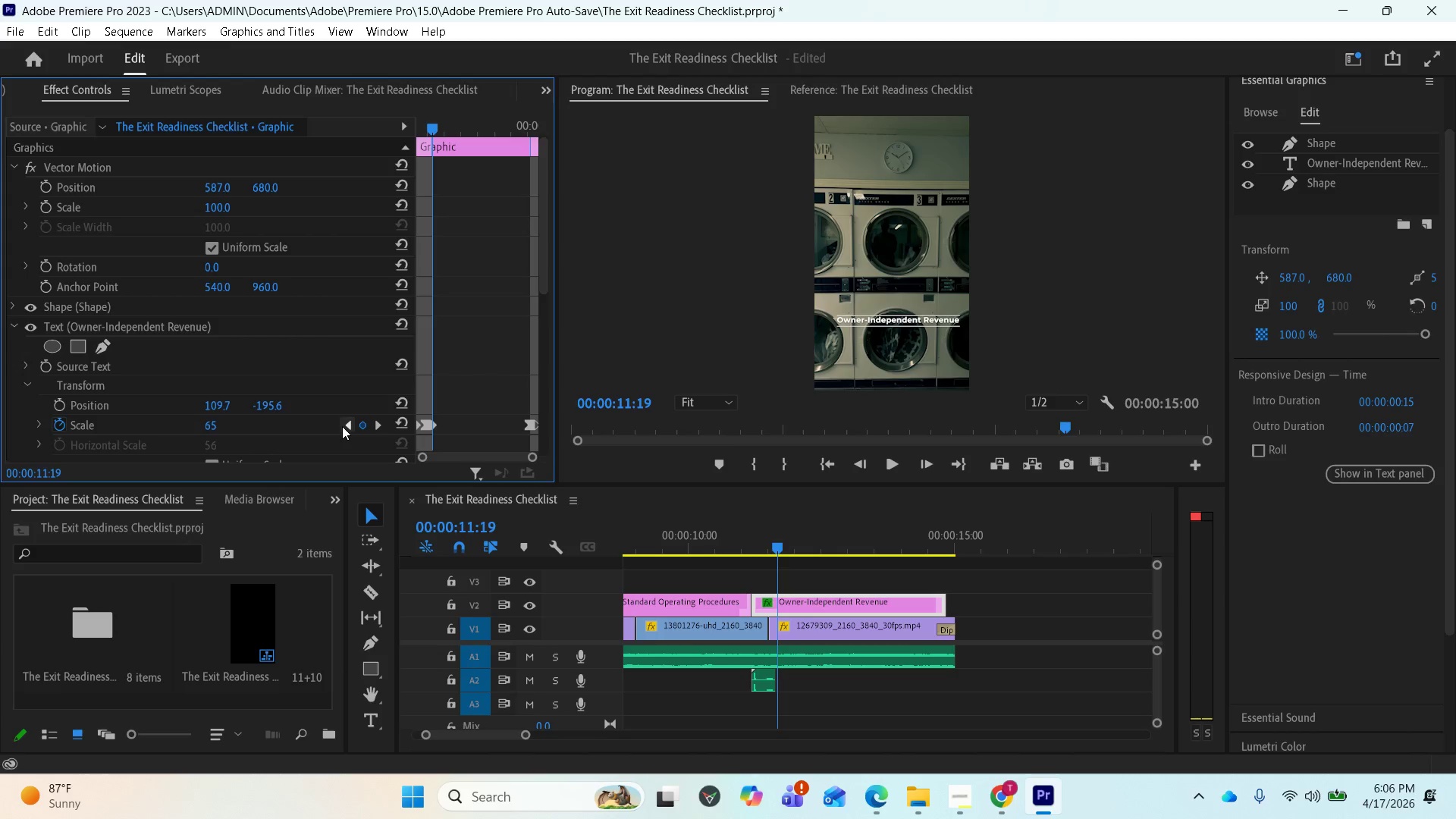 
left_click([349, 425])
 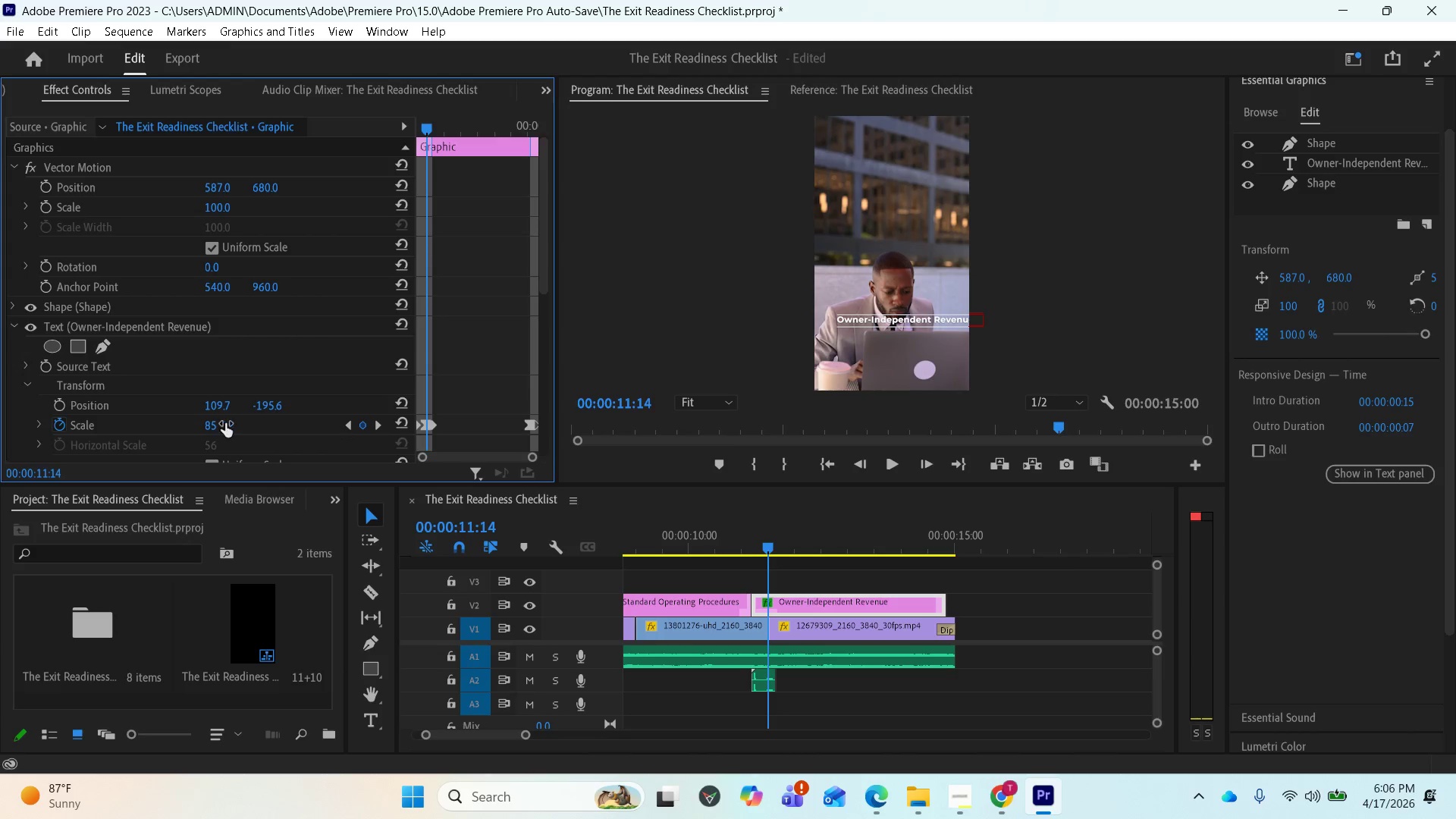 
left_click([216, 422])
 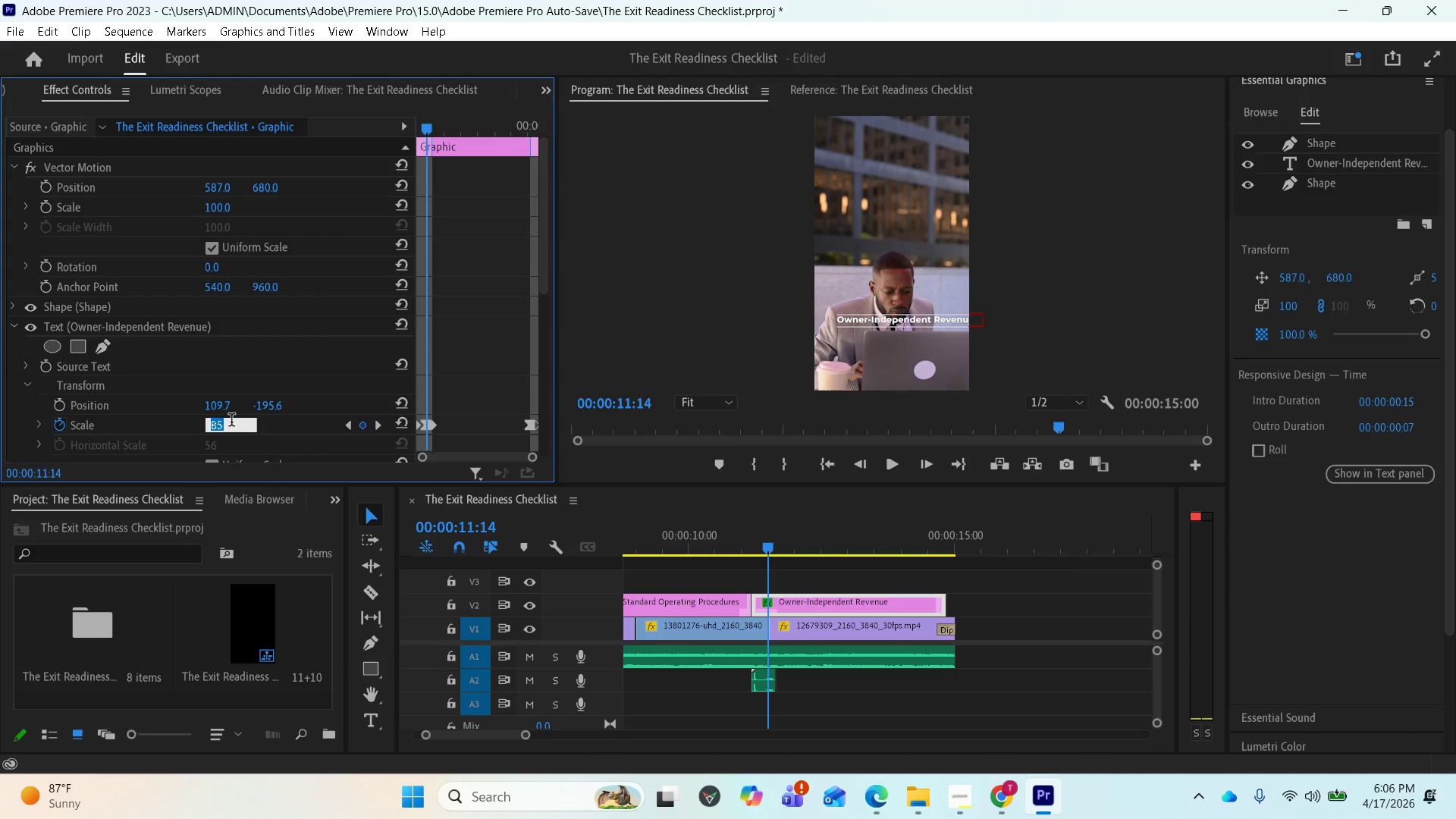 
type(80)
 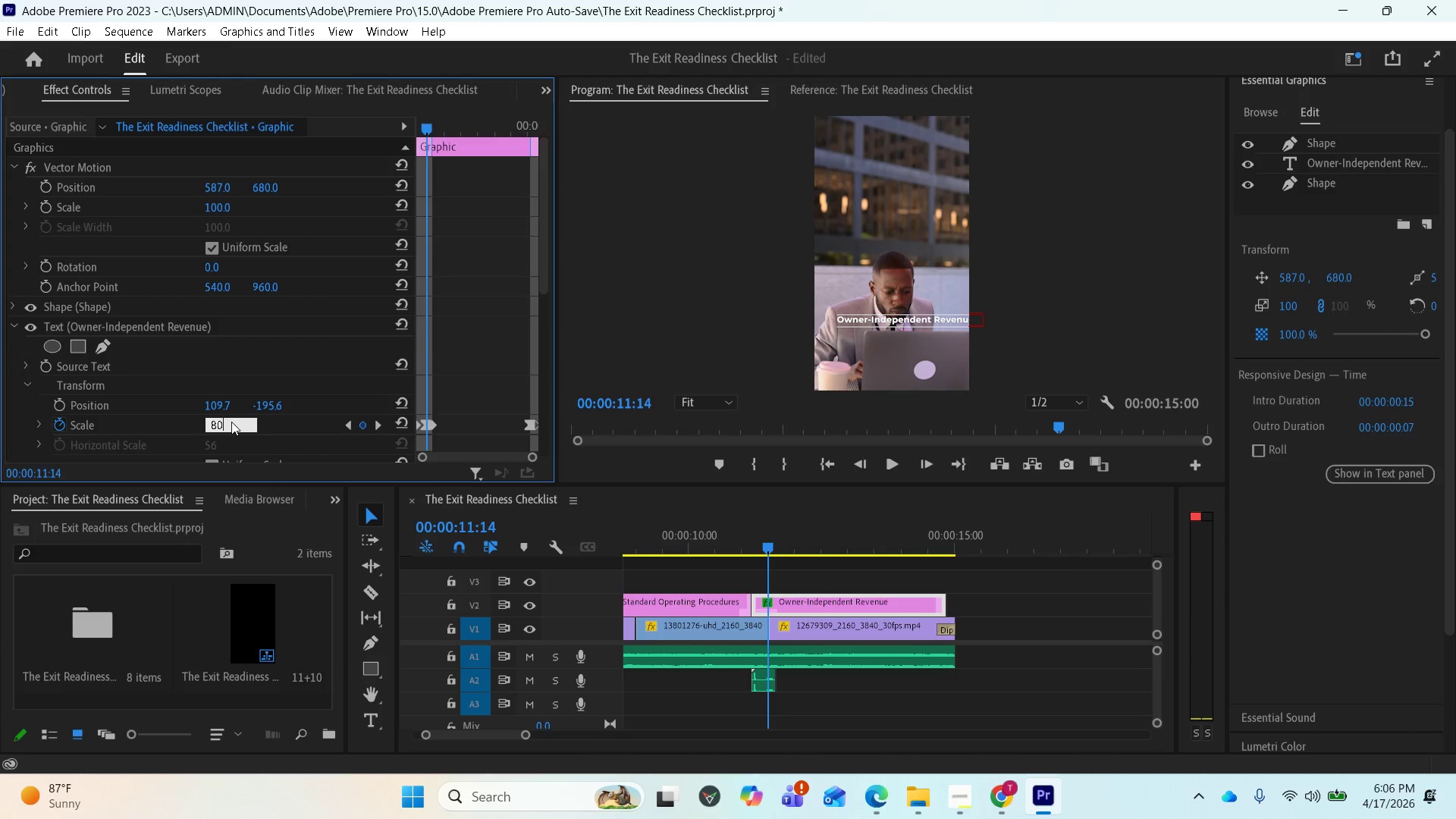 
key(Enter)
 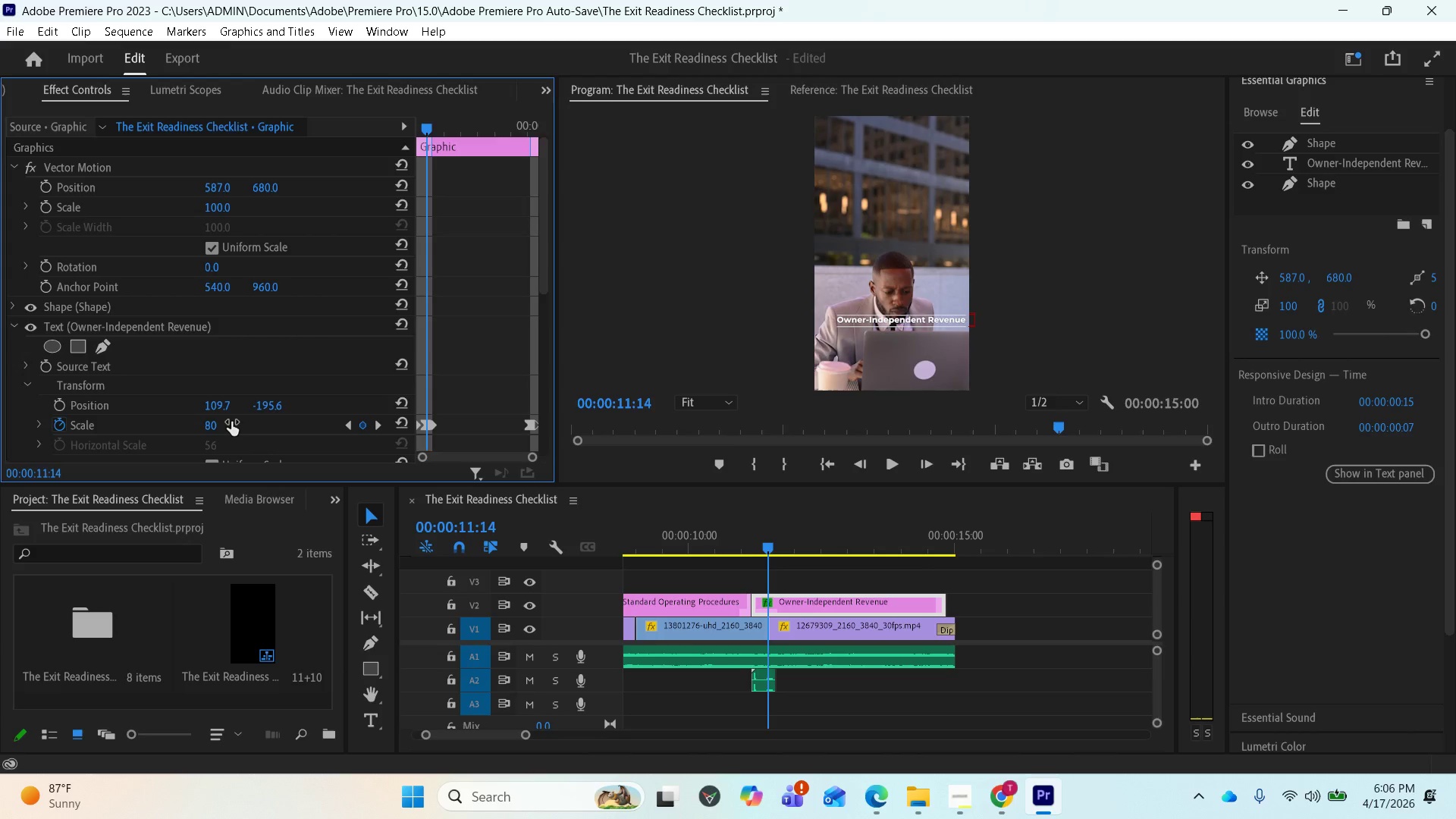 
wait(8.86)
 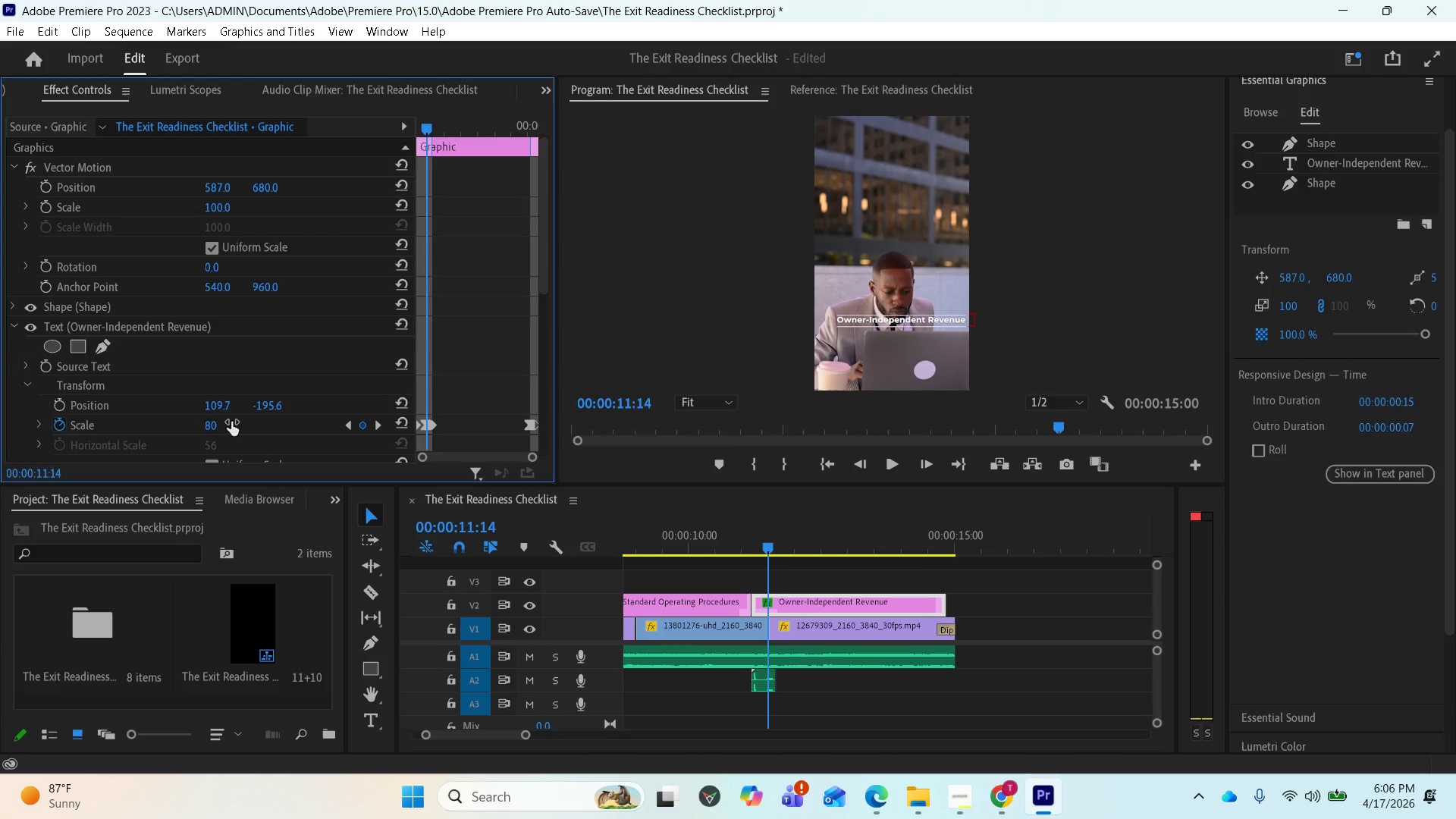 
left_click([221, 423])
 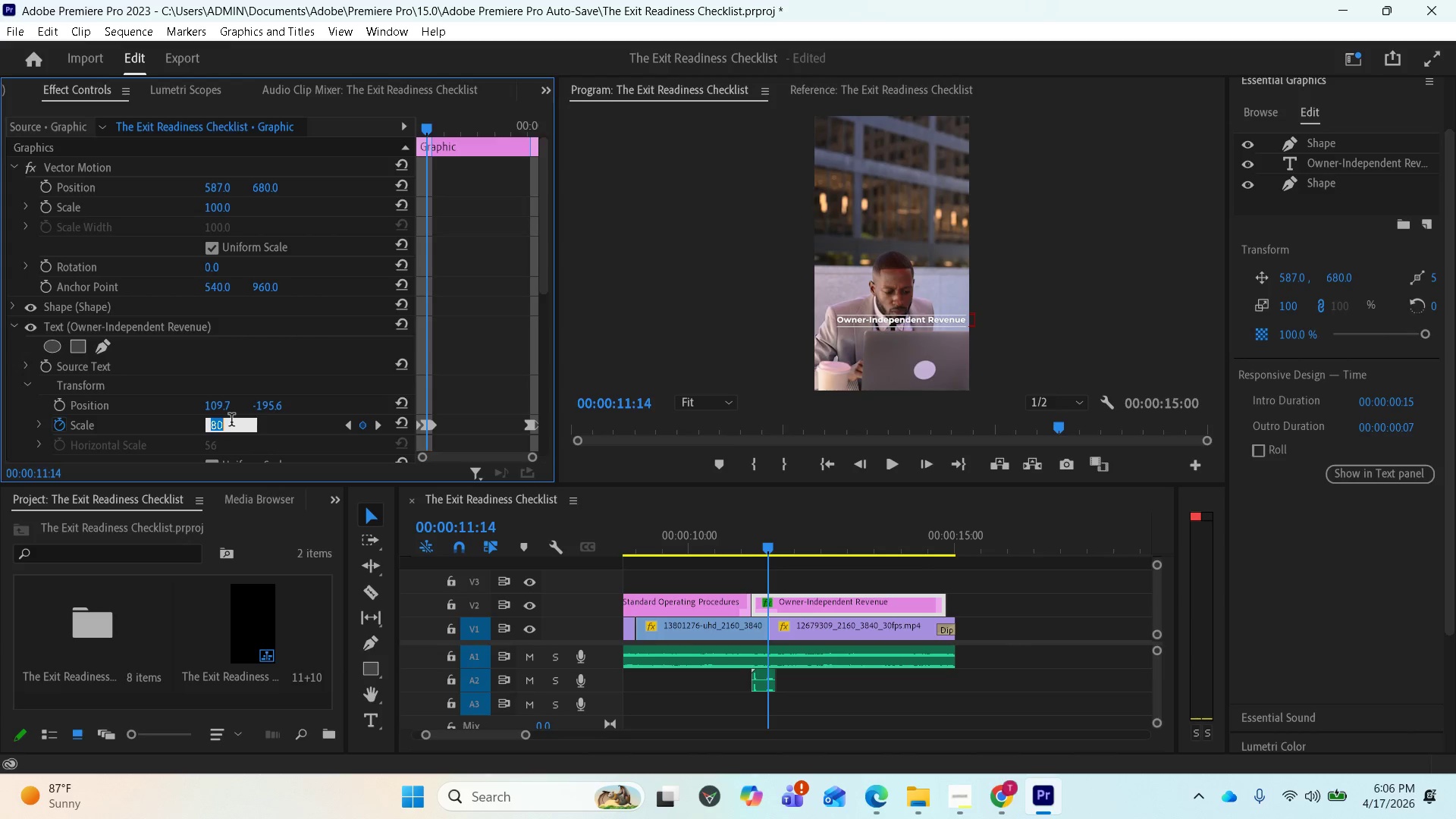 
left_click([231, 422])
 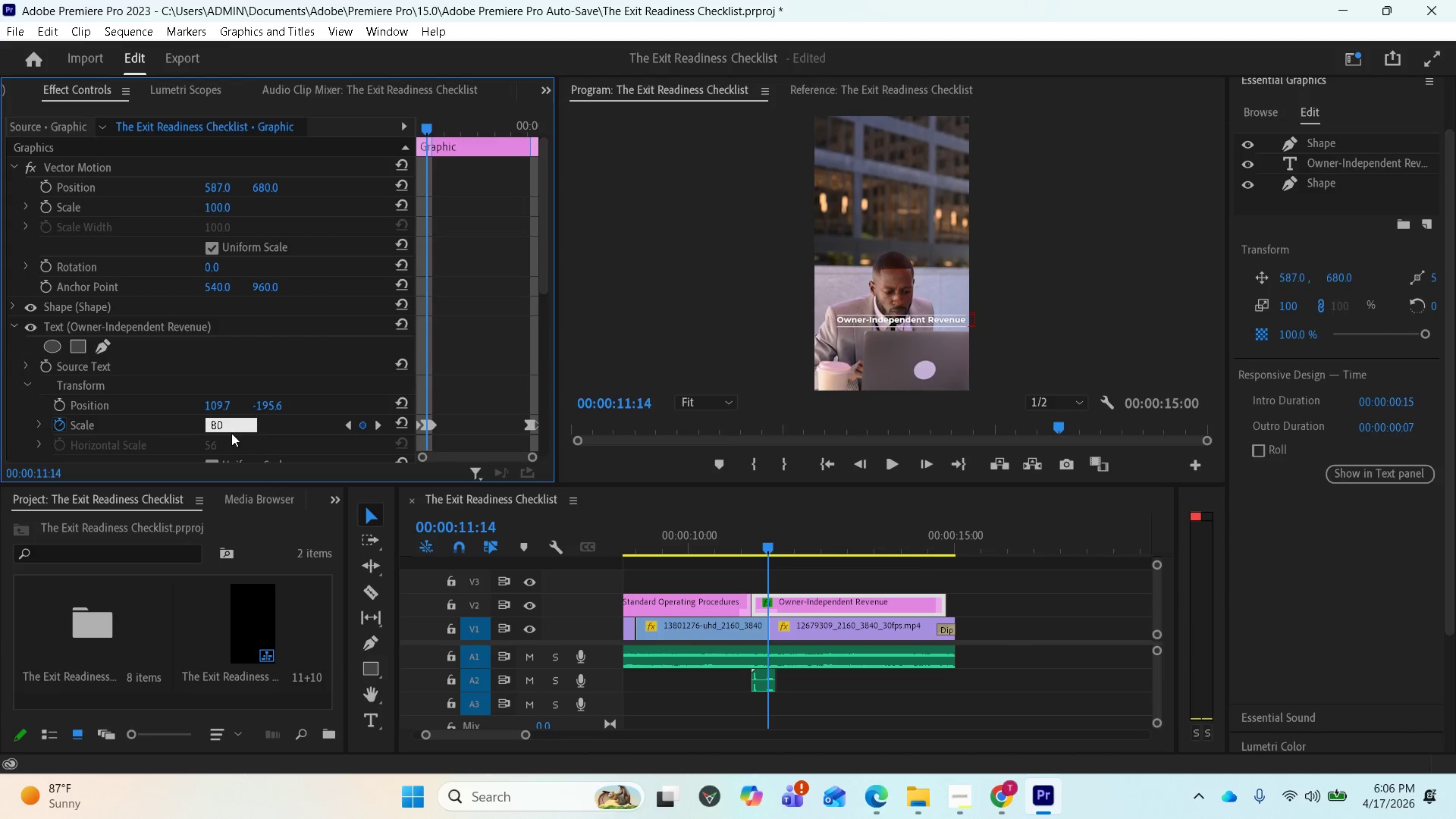 
key(Backspace)
 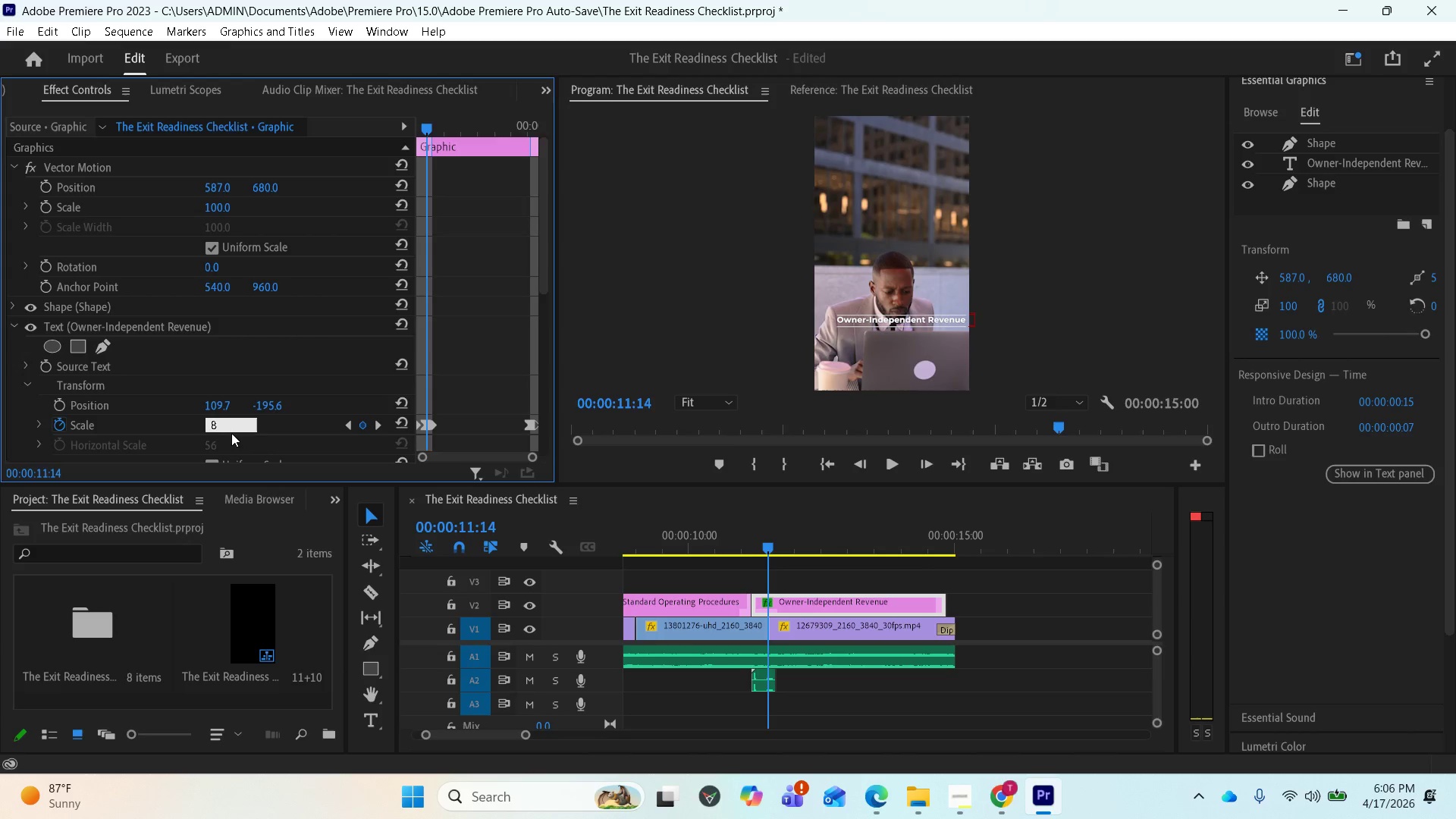 
key(Backspace)
 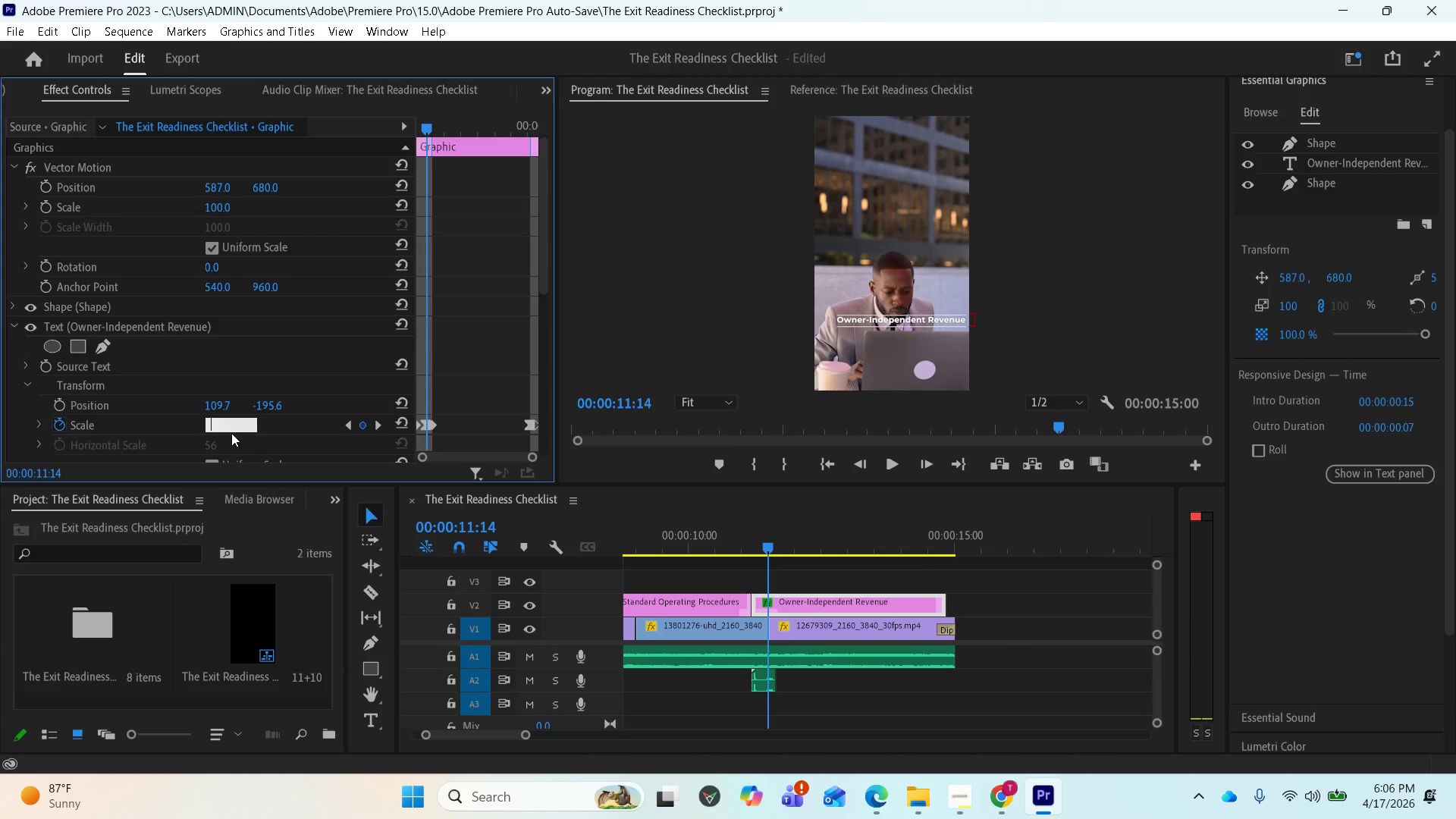 
type(78)
 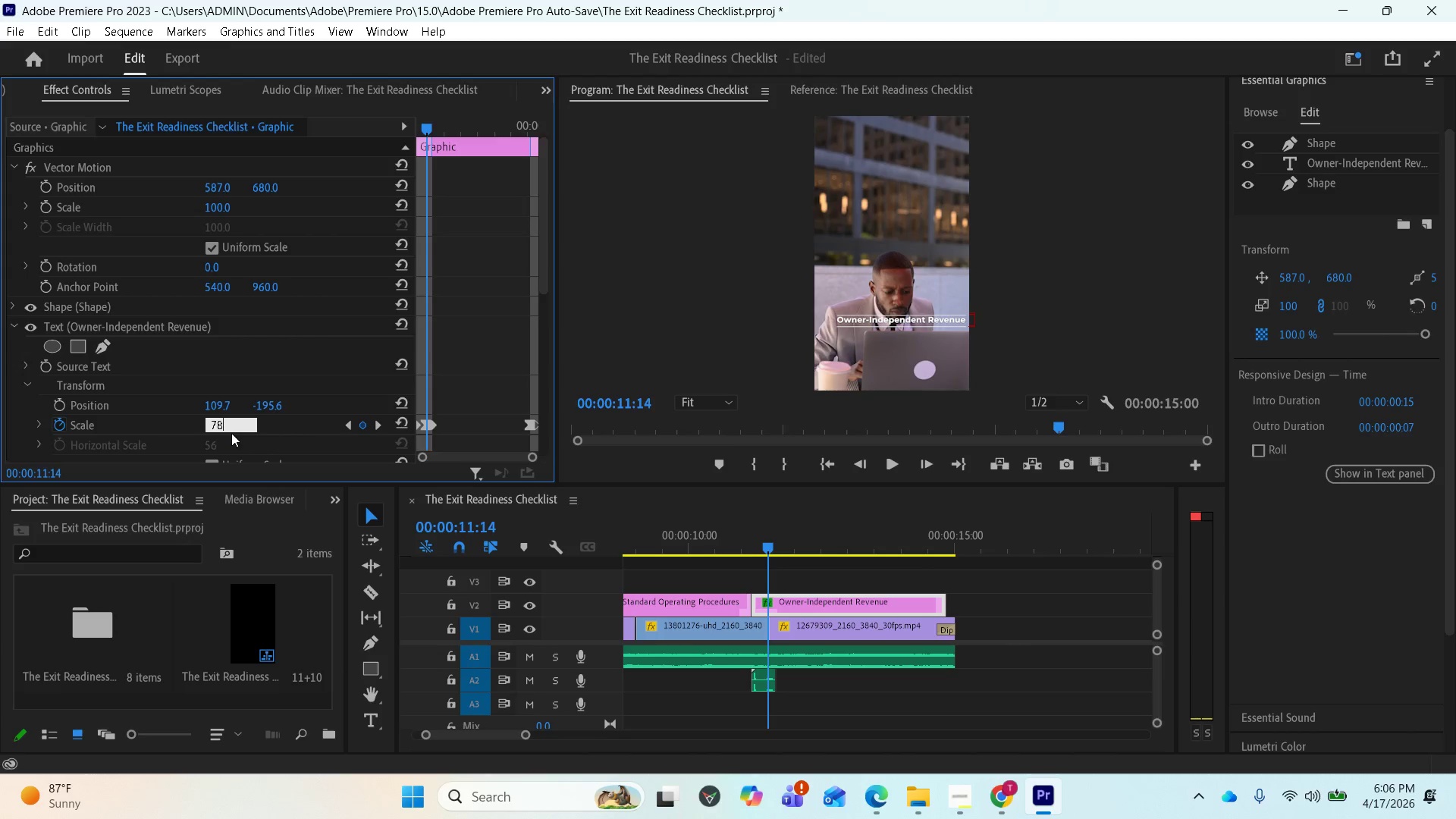 
key(Enter)
 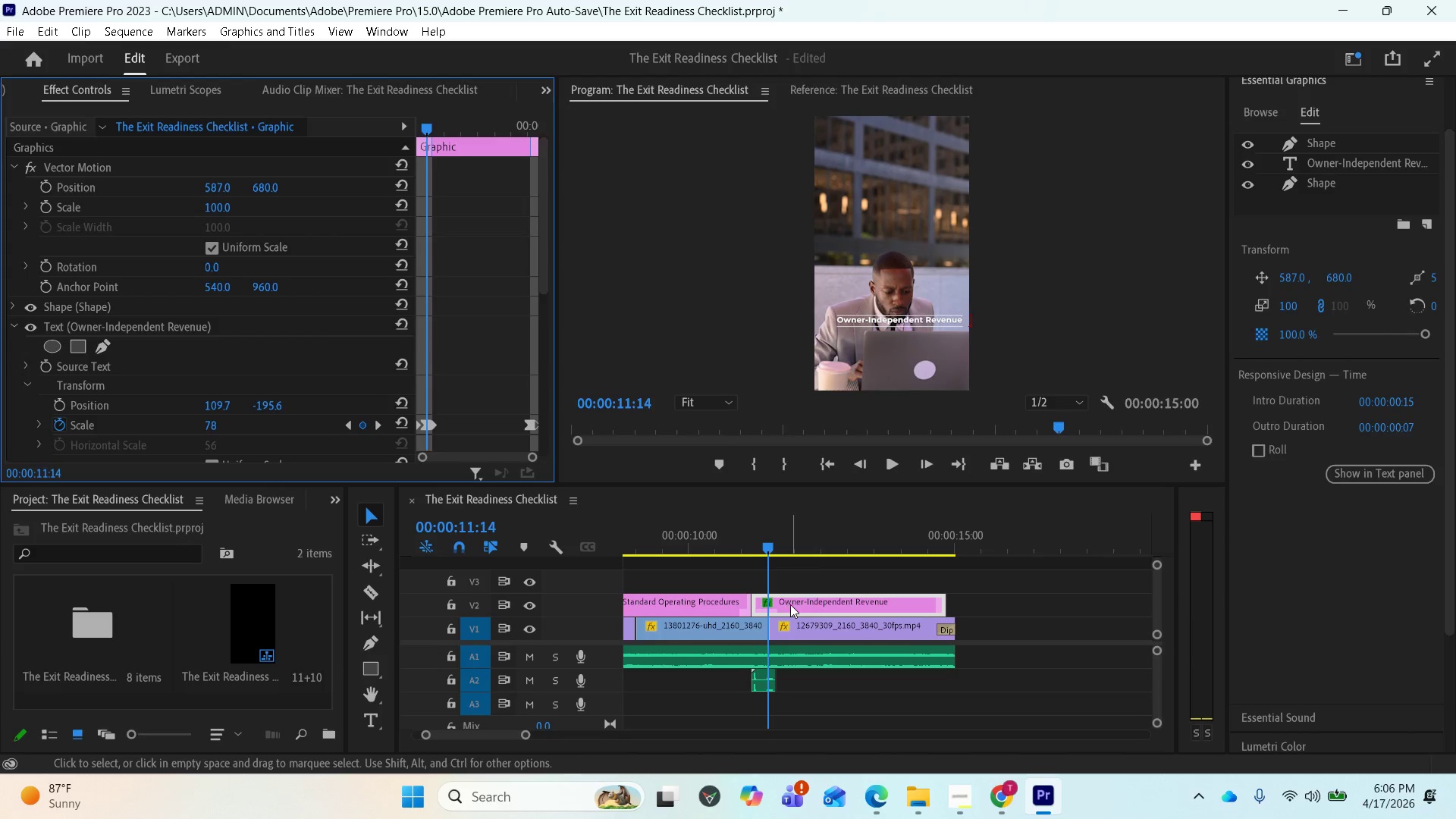 
wait(5.39)
 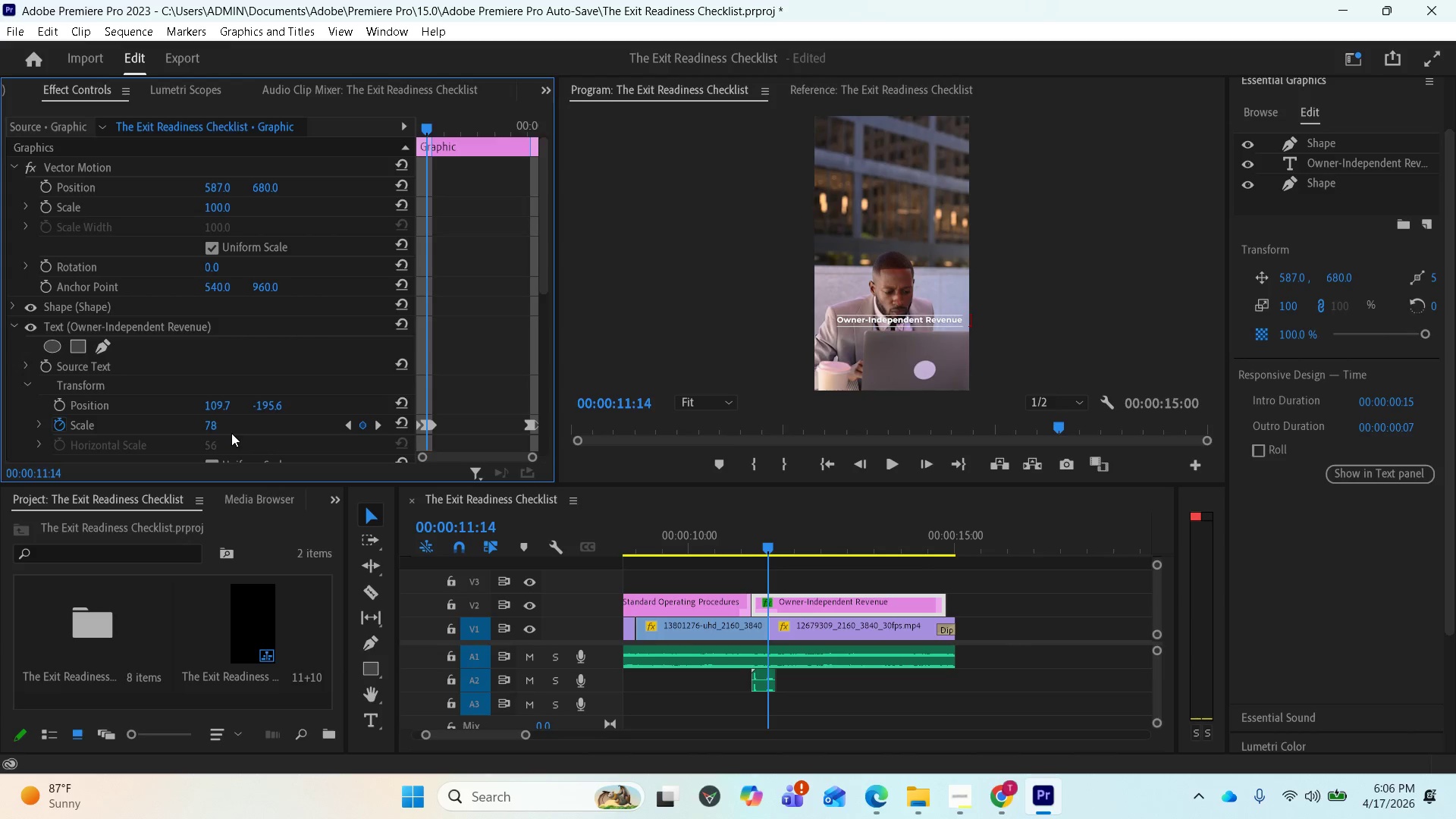 
left_click_drag(start_coordinate=[764, 547], to_coordinate=[727, 540])
 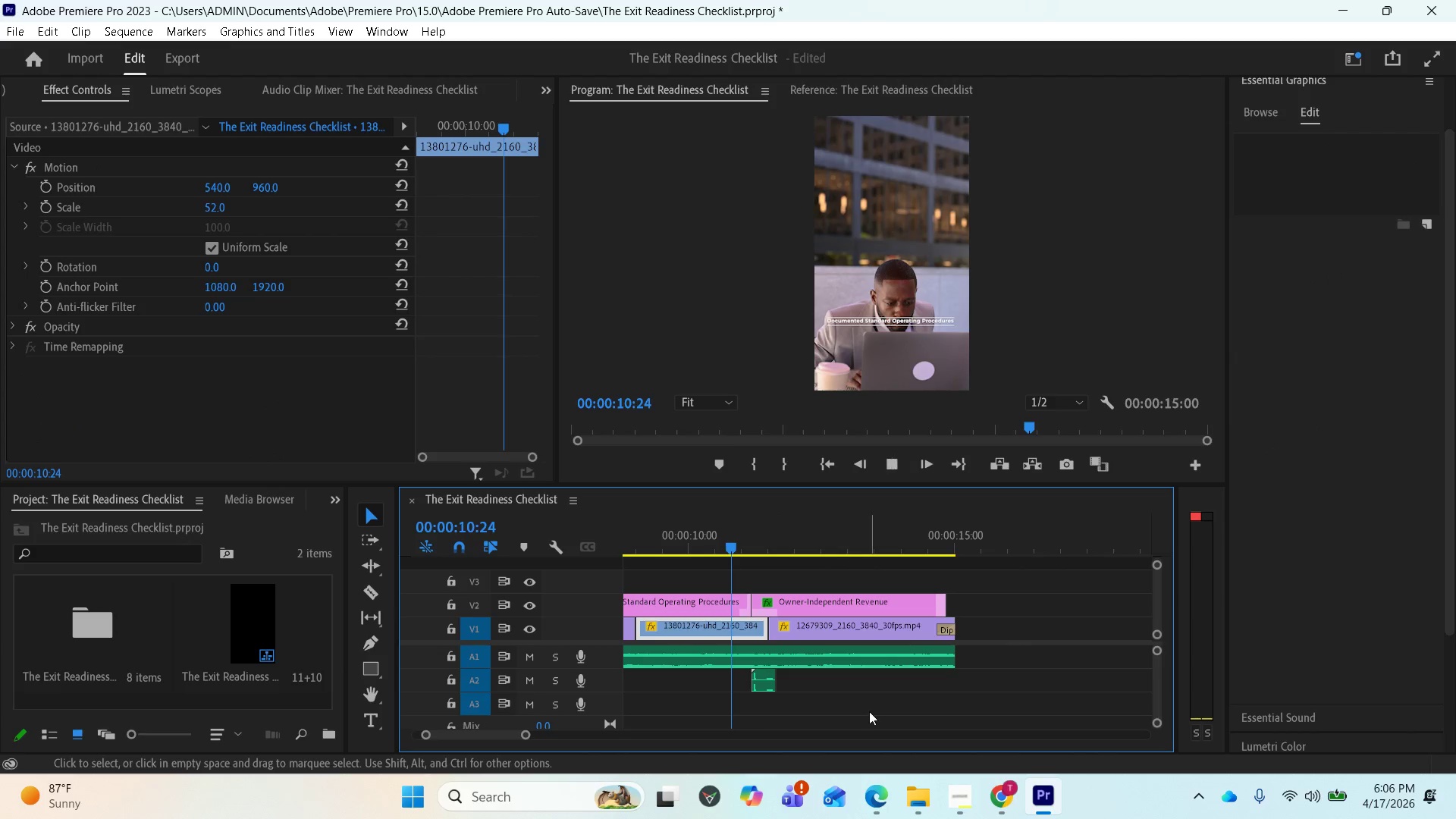 
key(Space)
 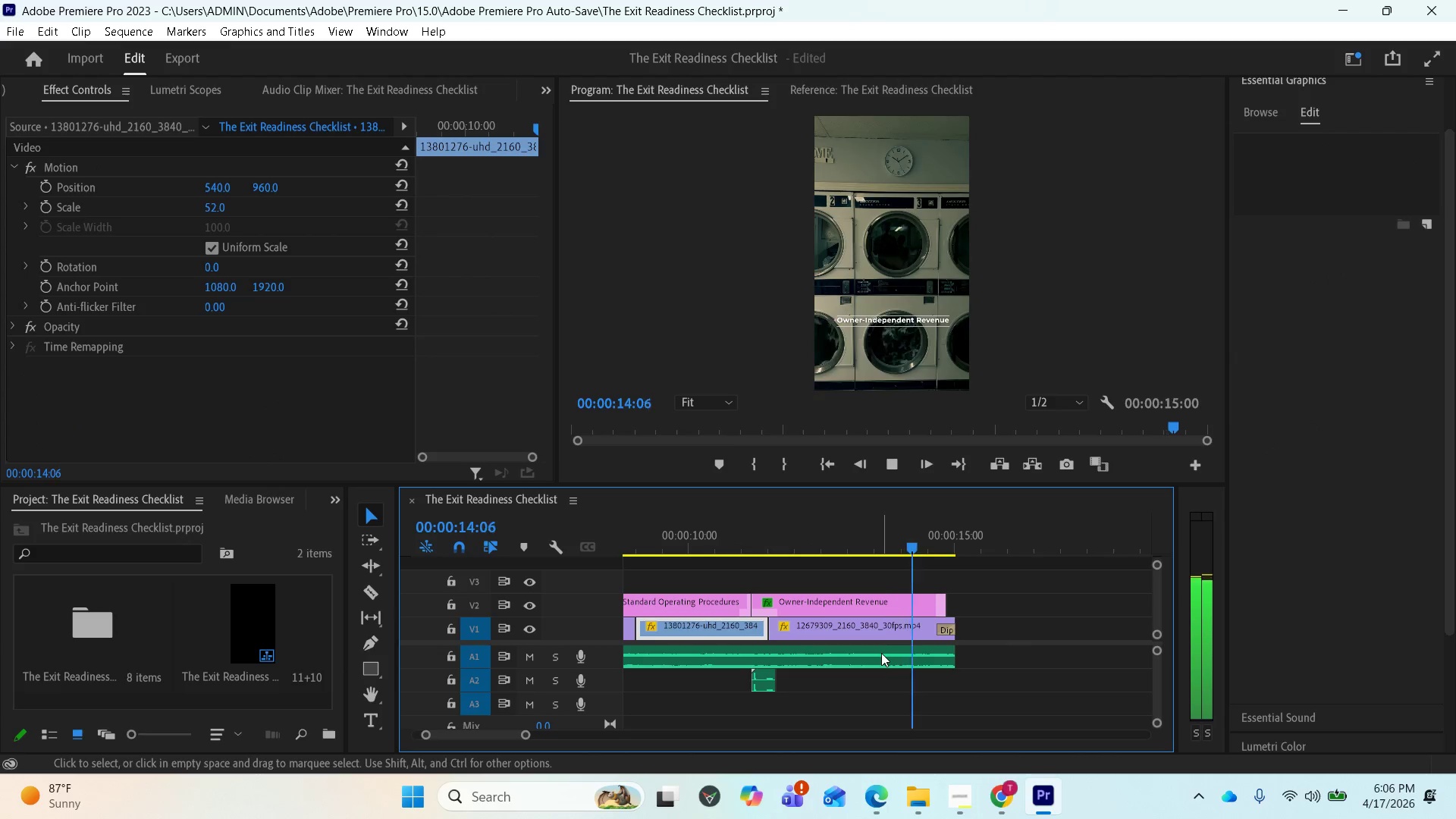 
wait(5.36)
 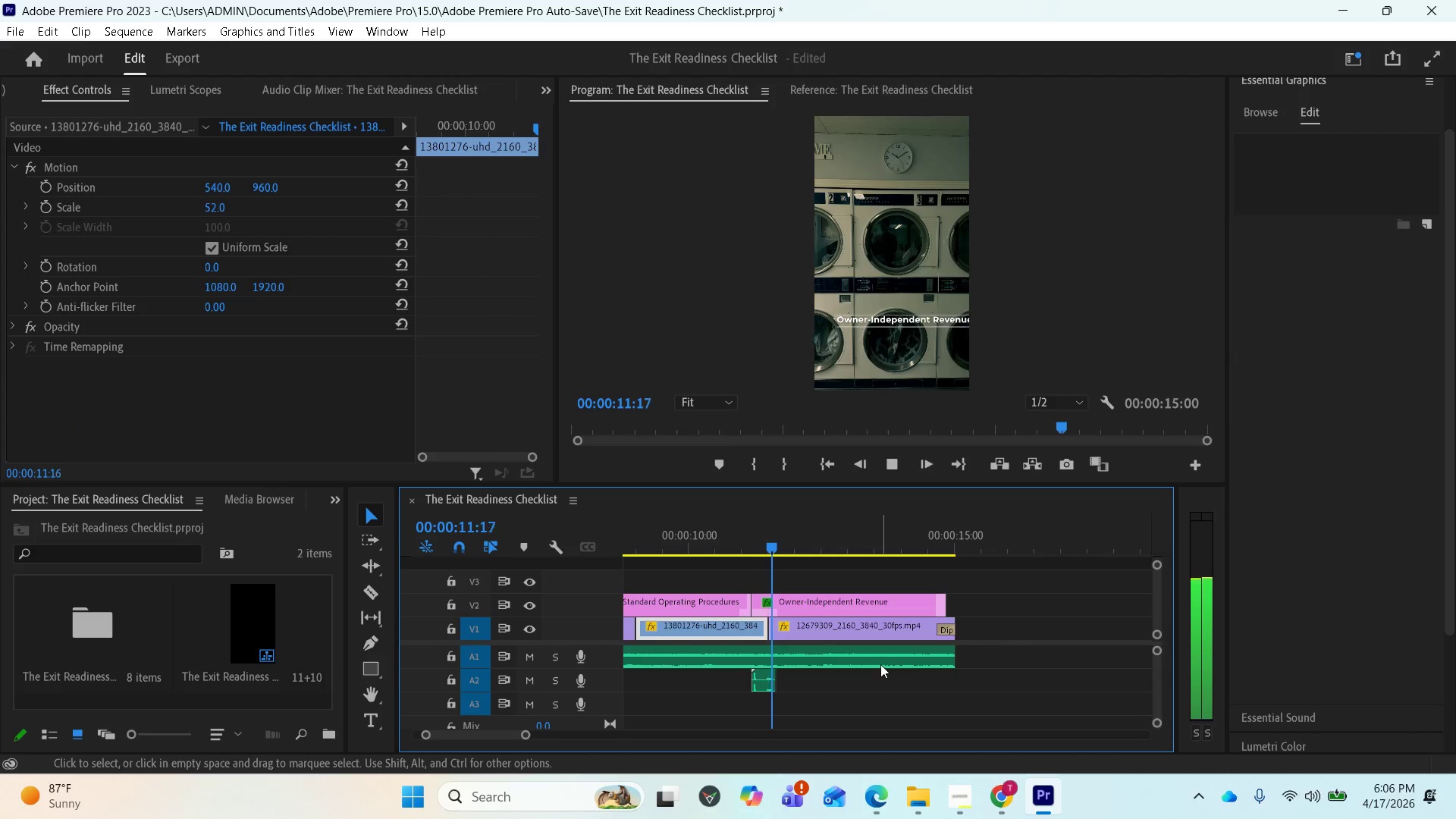 
key(Space)
 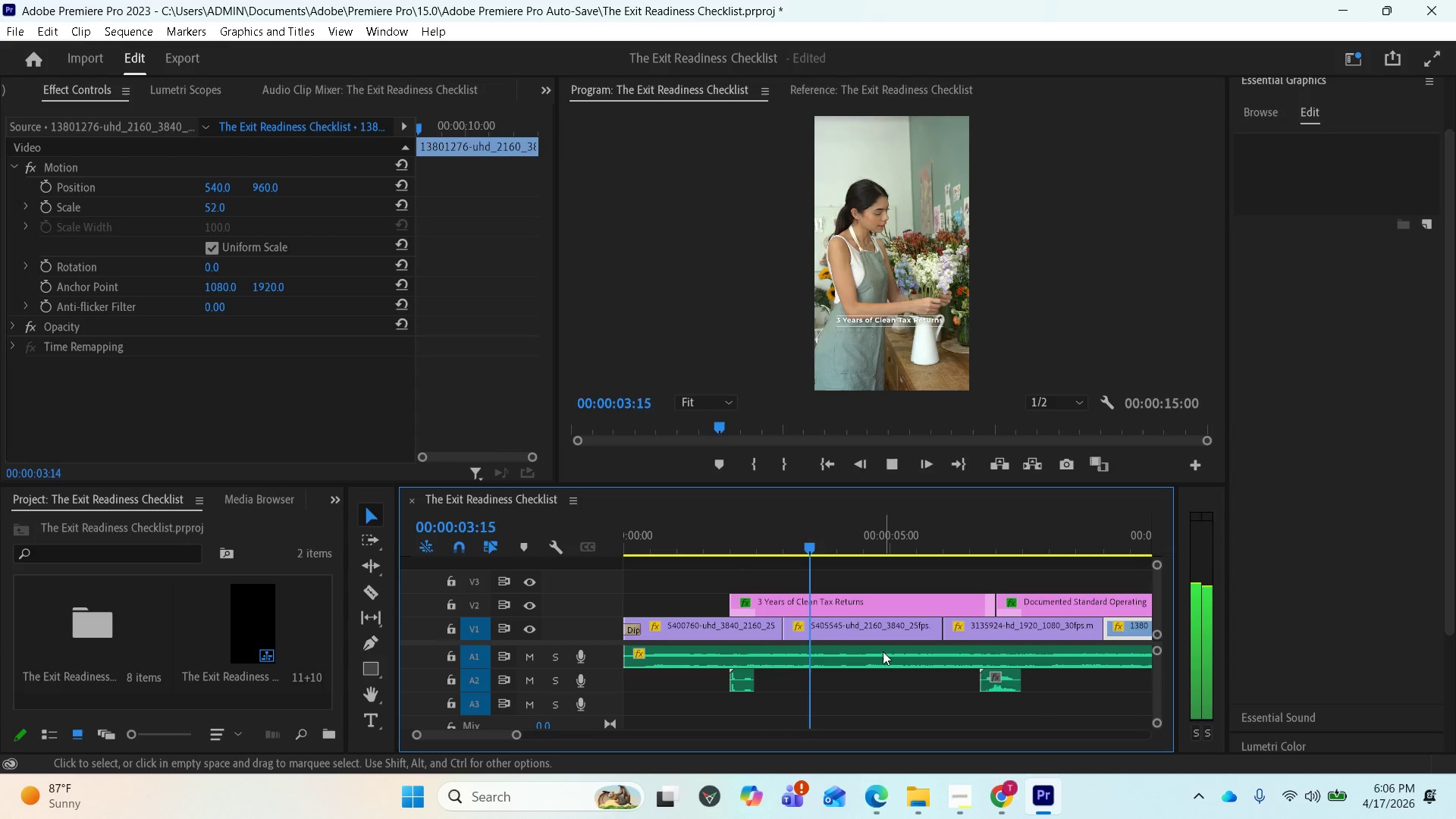 
wait(5.27)
 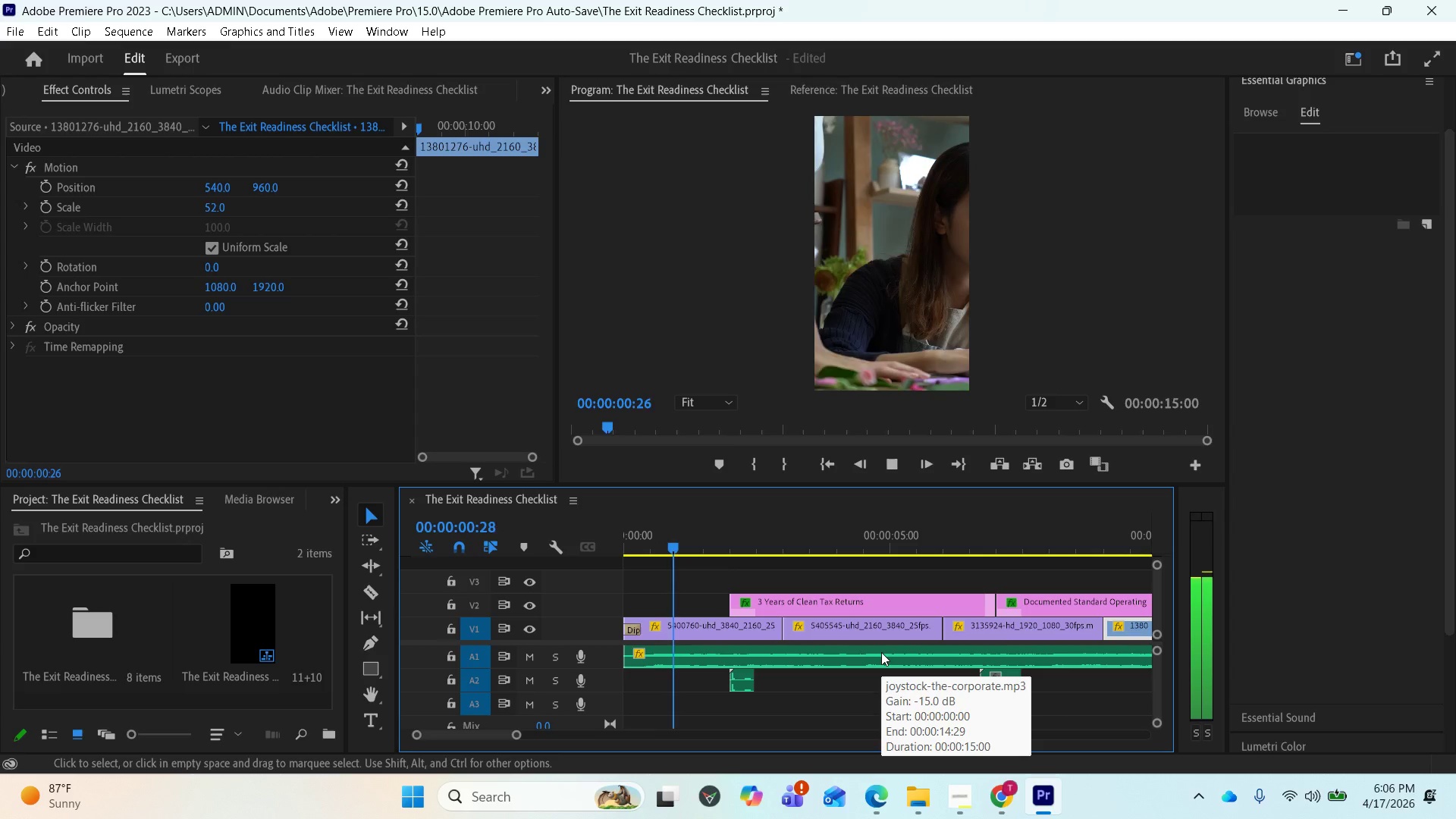 
key(Space)
 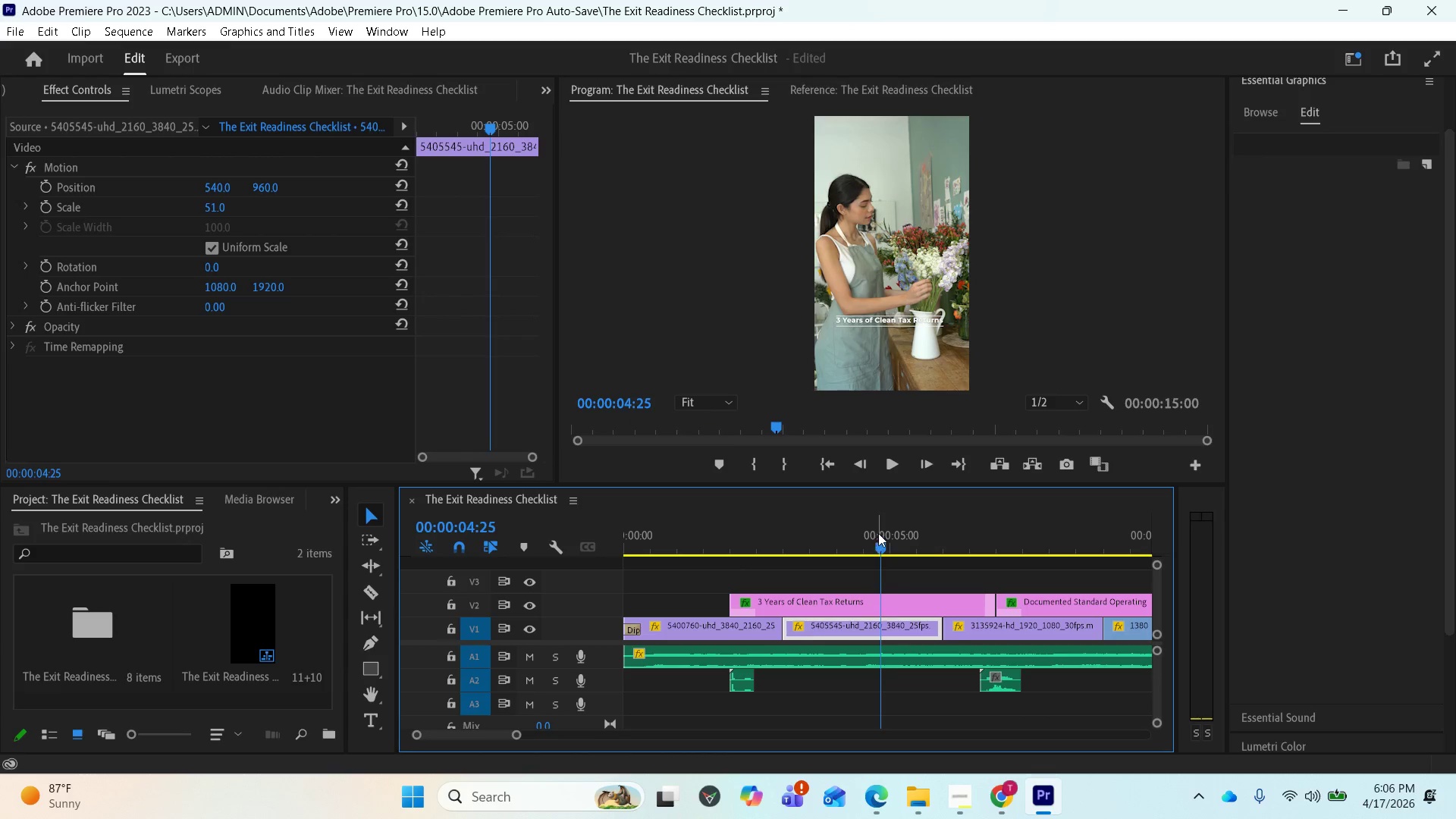 
left_click_drag(start_coordinate=[878, 543], to_coordinate=[755, 546])
 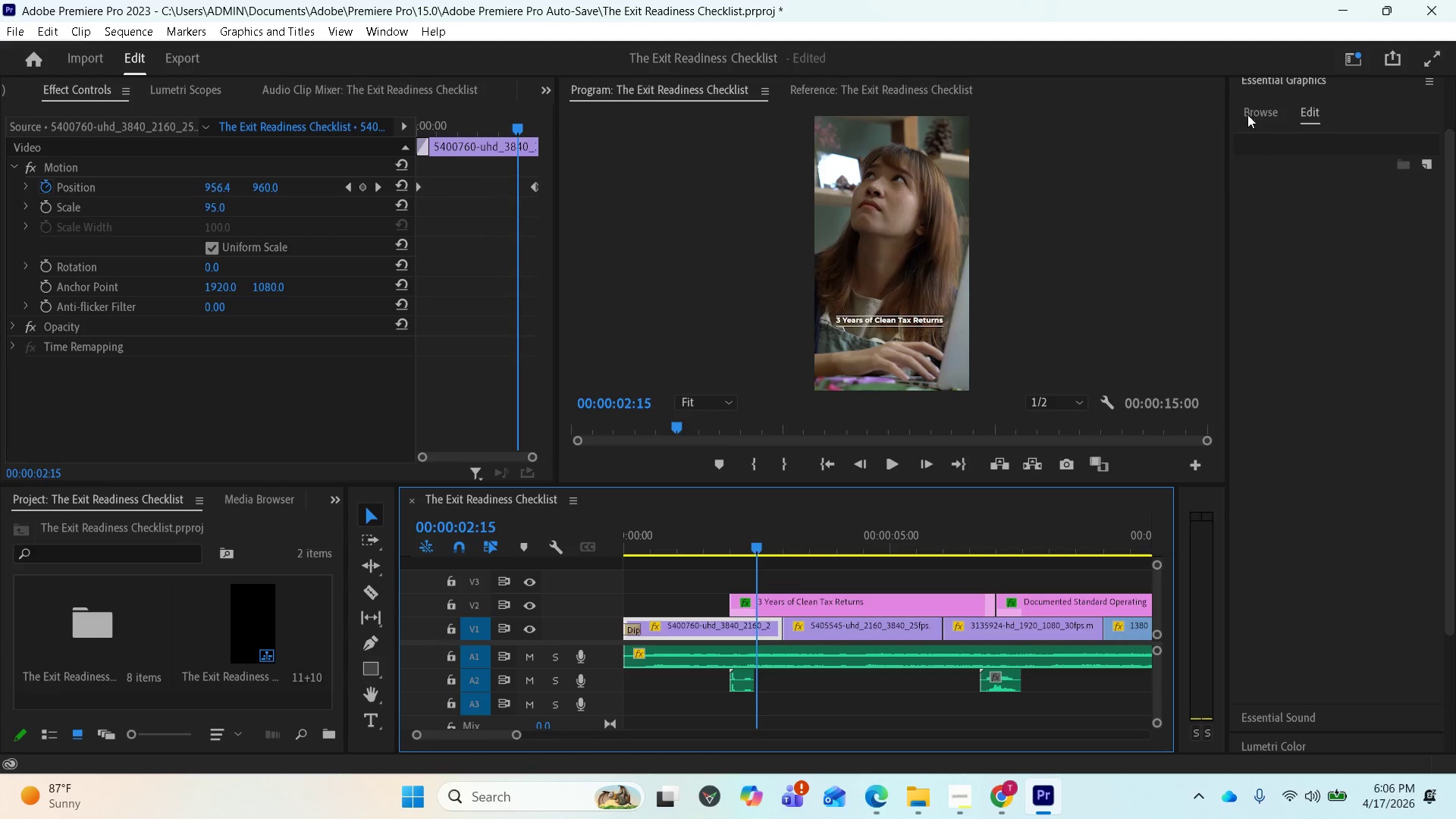 
left_click([1267, 108])
 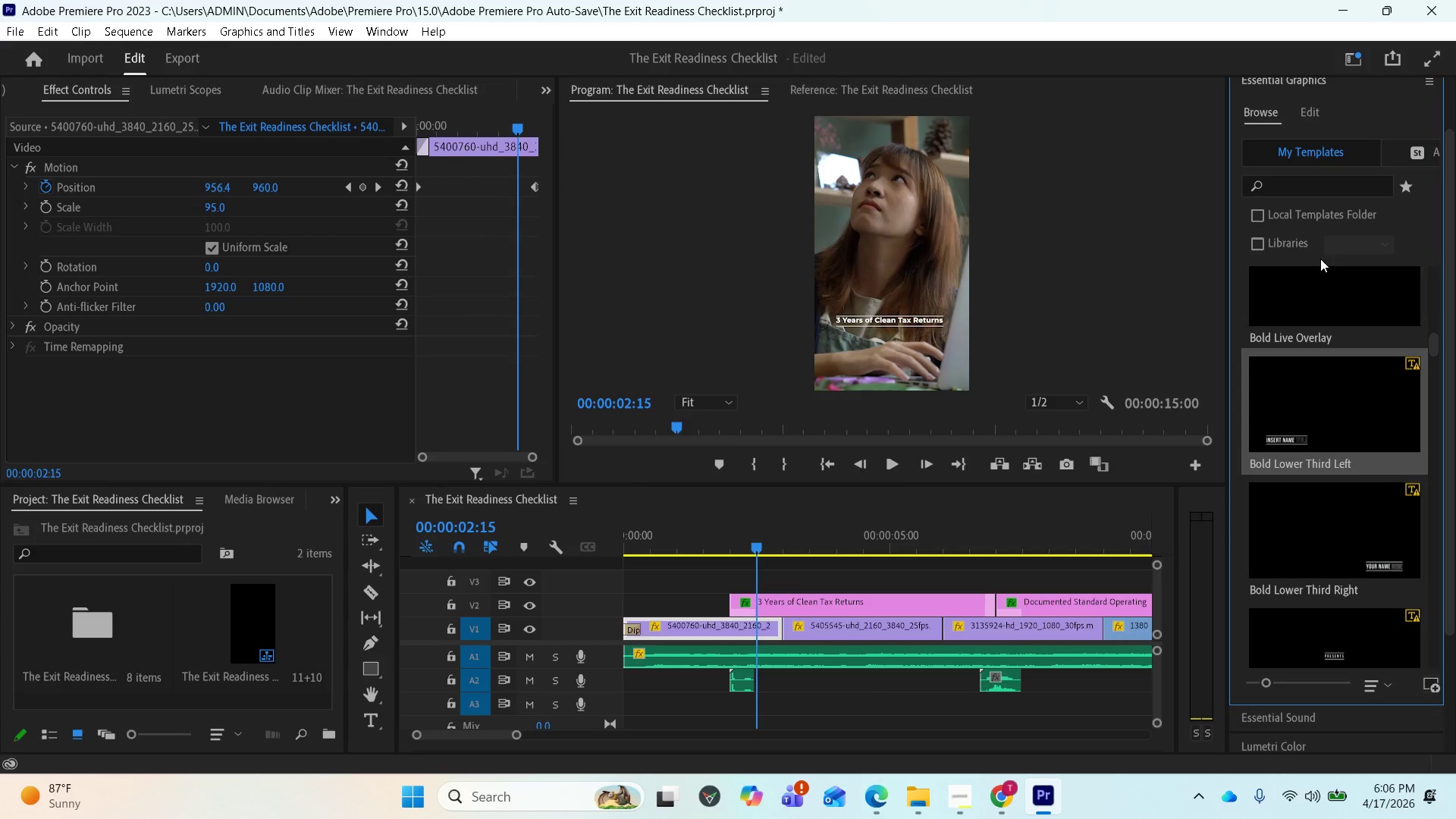 
scroll: coordinate [1317, 233], scroll_direction: up, amount: 4.0
 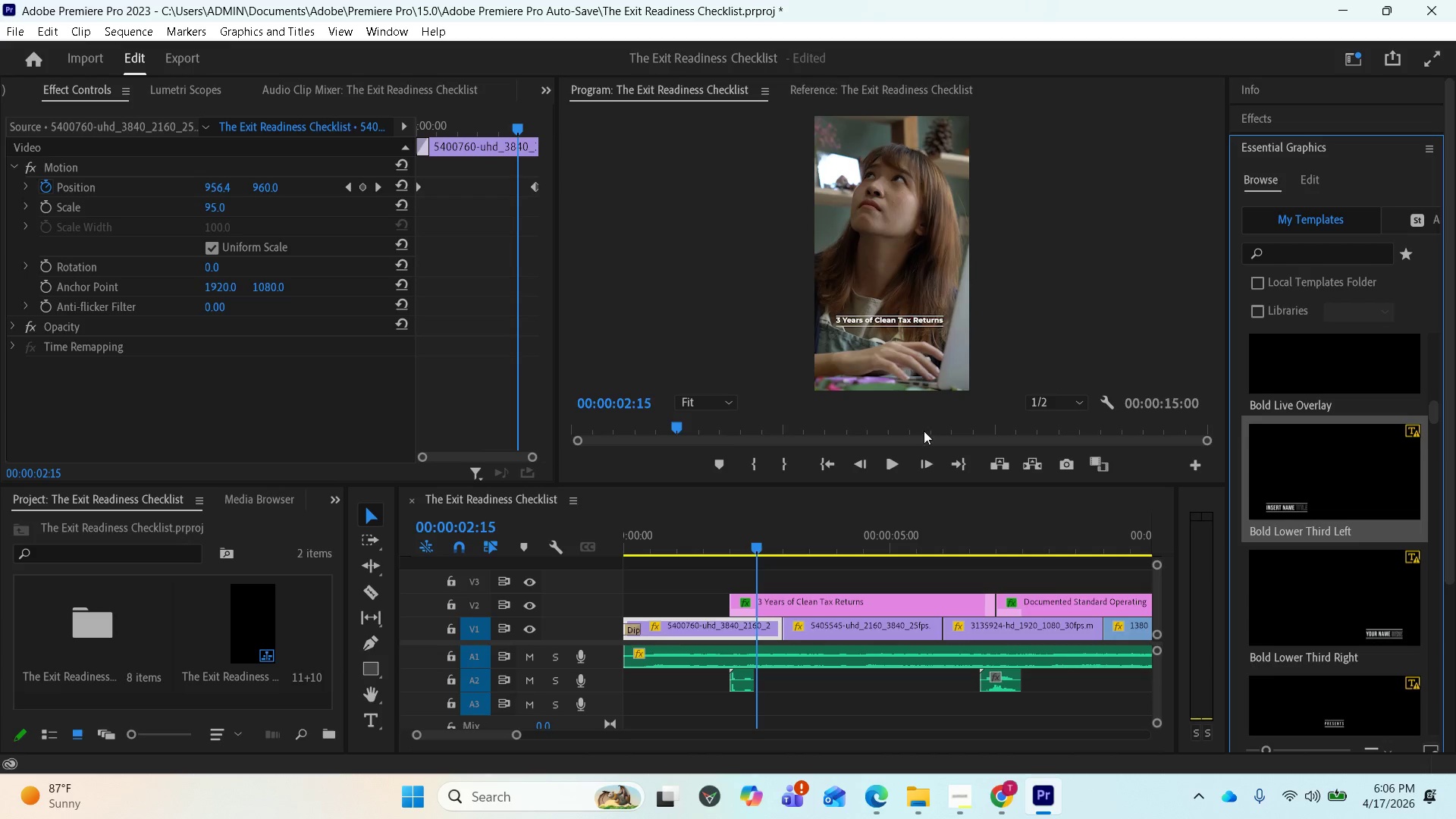 
key(Control+S)
 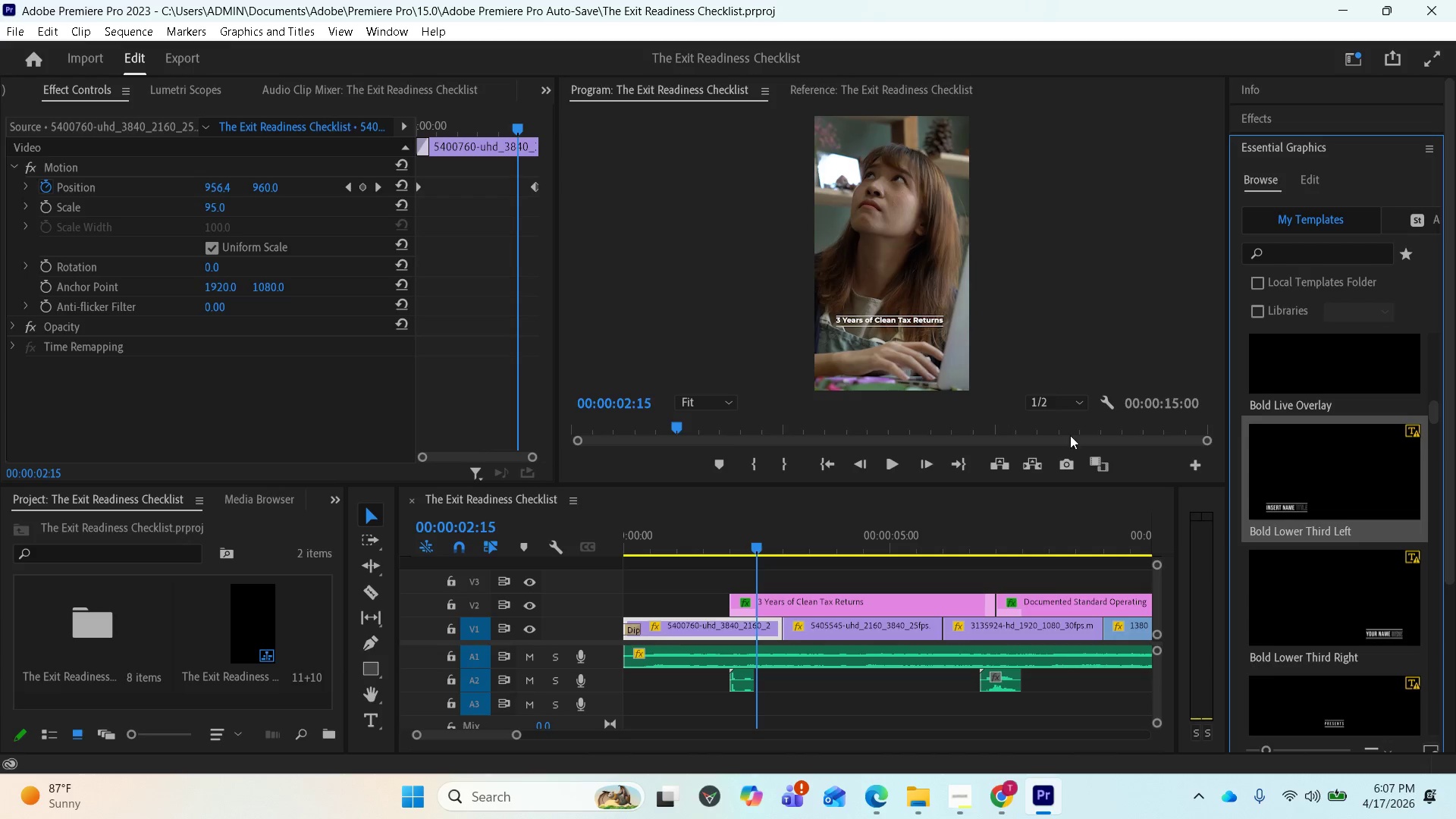 
scroll: coordinate [1310, 221], scroll_direction: up, amount: 13.0
 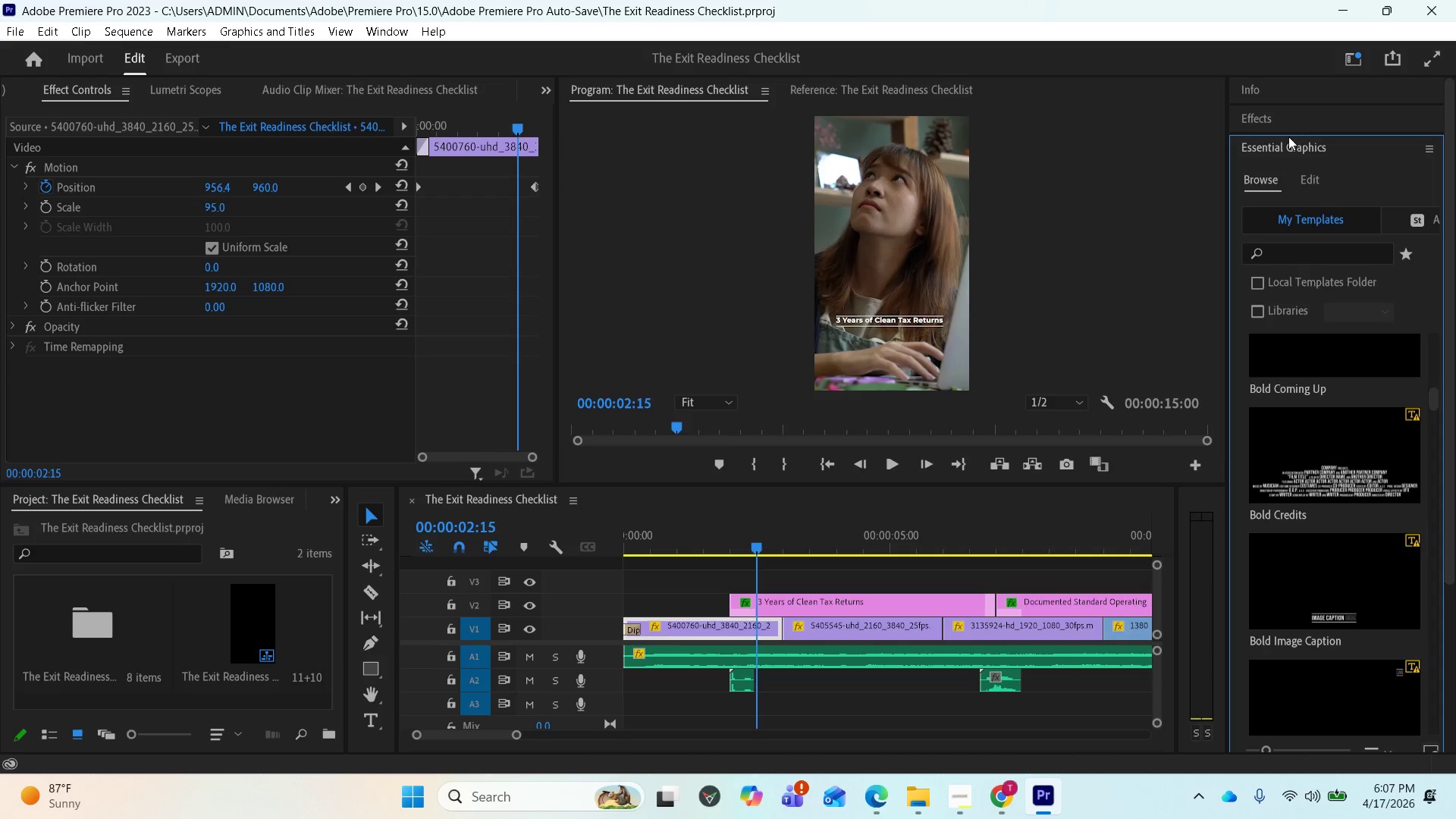 
left_click([1266, 121])
 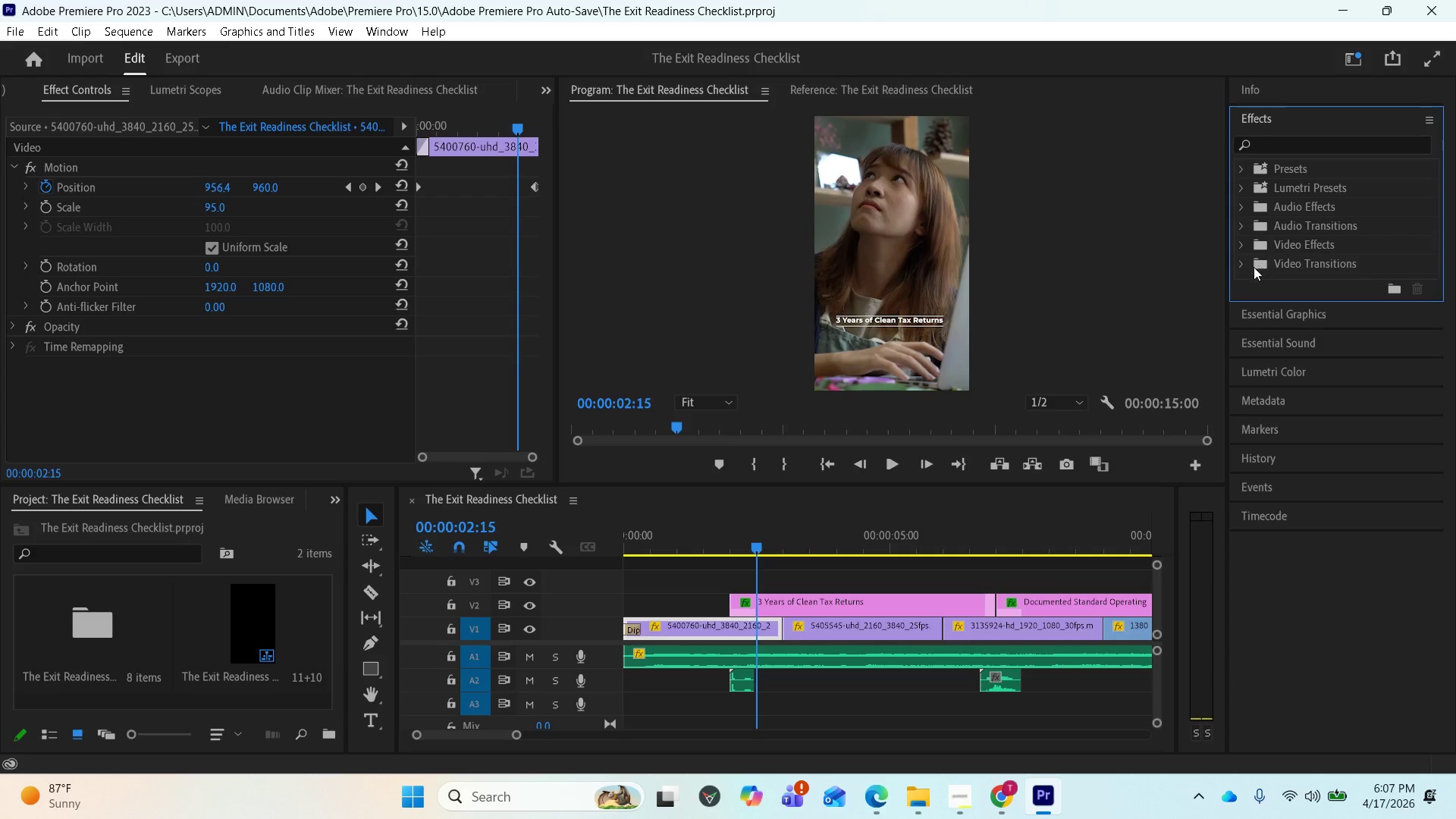 
scroll: coordinate [1289, 138], scroll_direction: up, amount: 1.0
 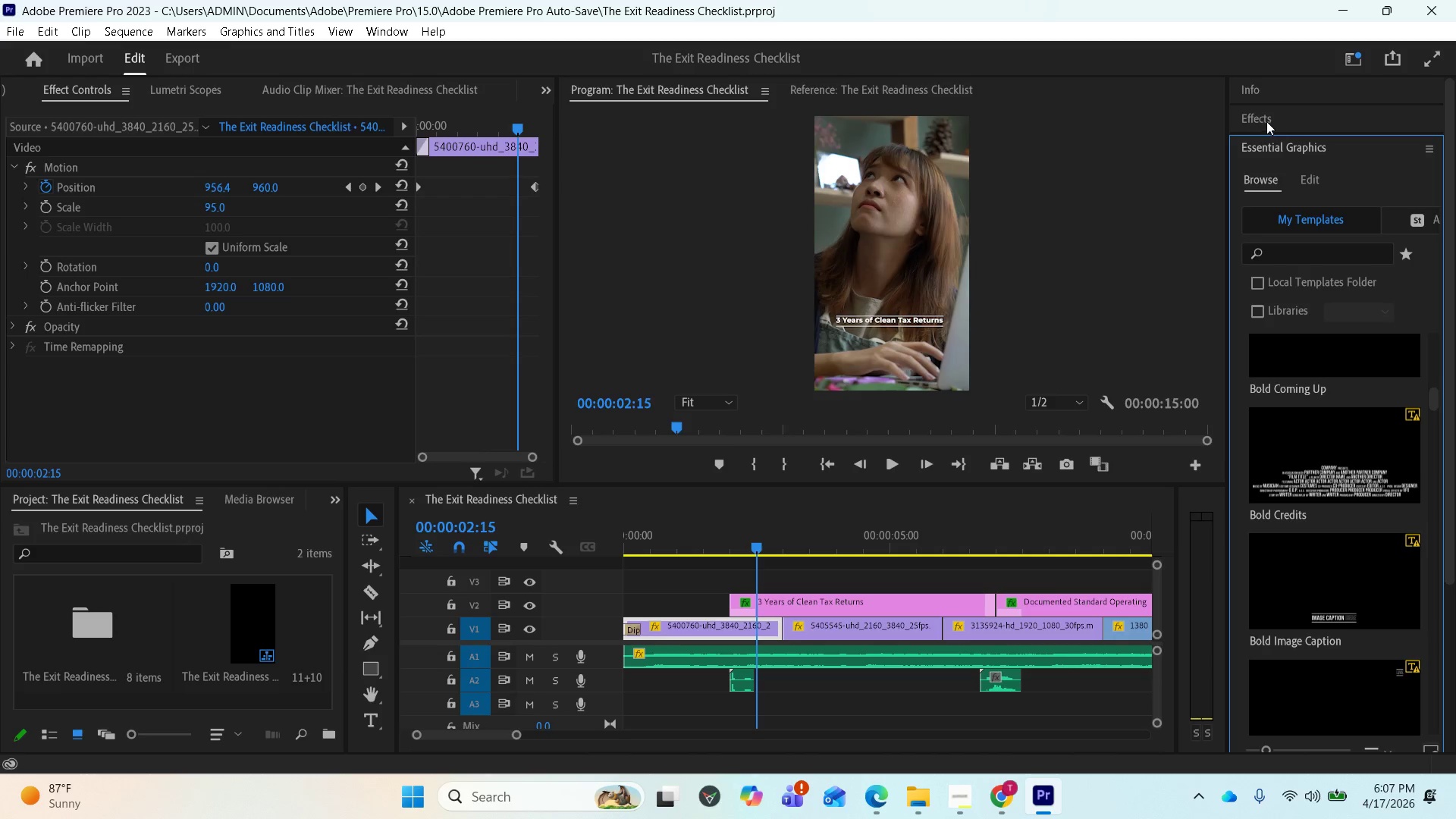 
left_click([1240, 268])
 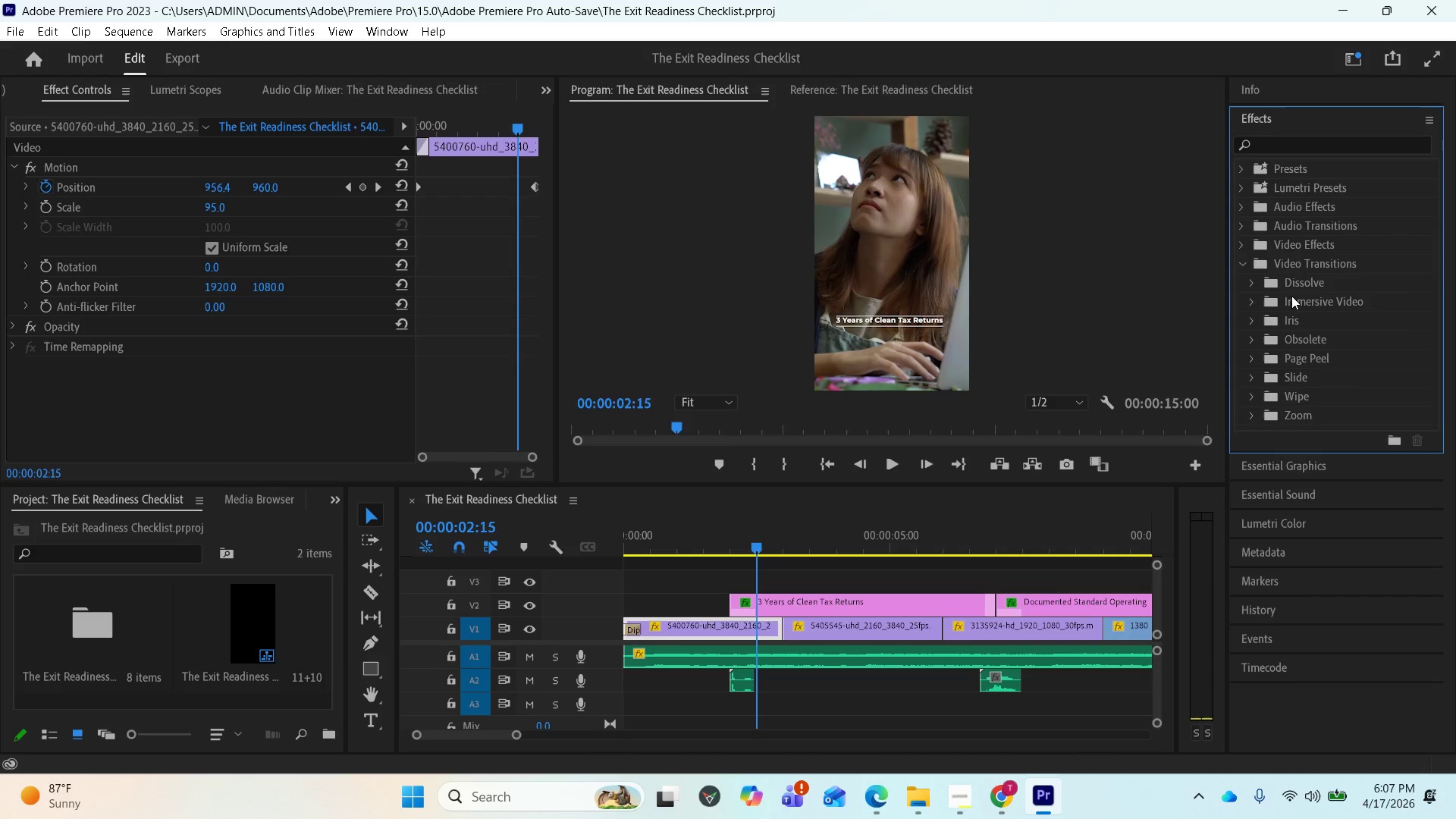 
left_click([1254, 283])
 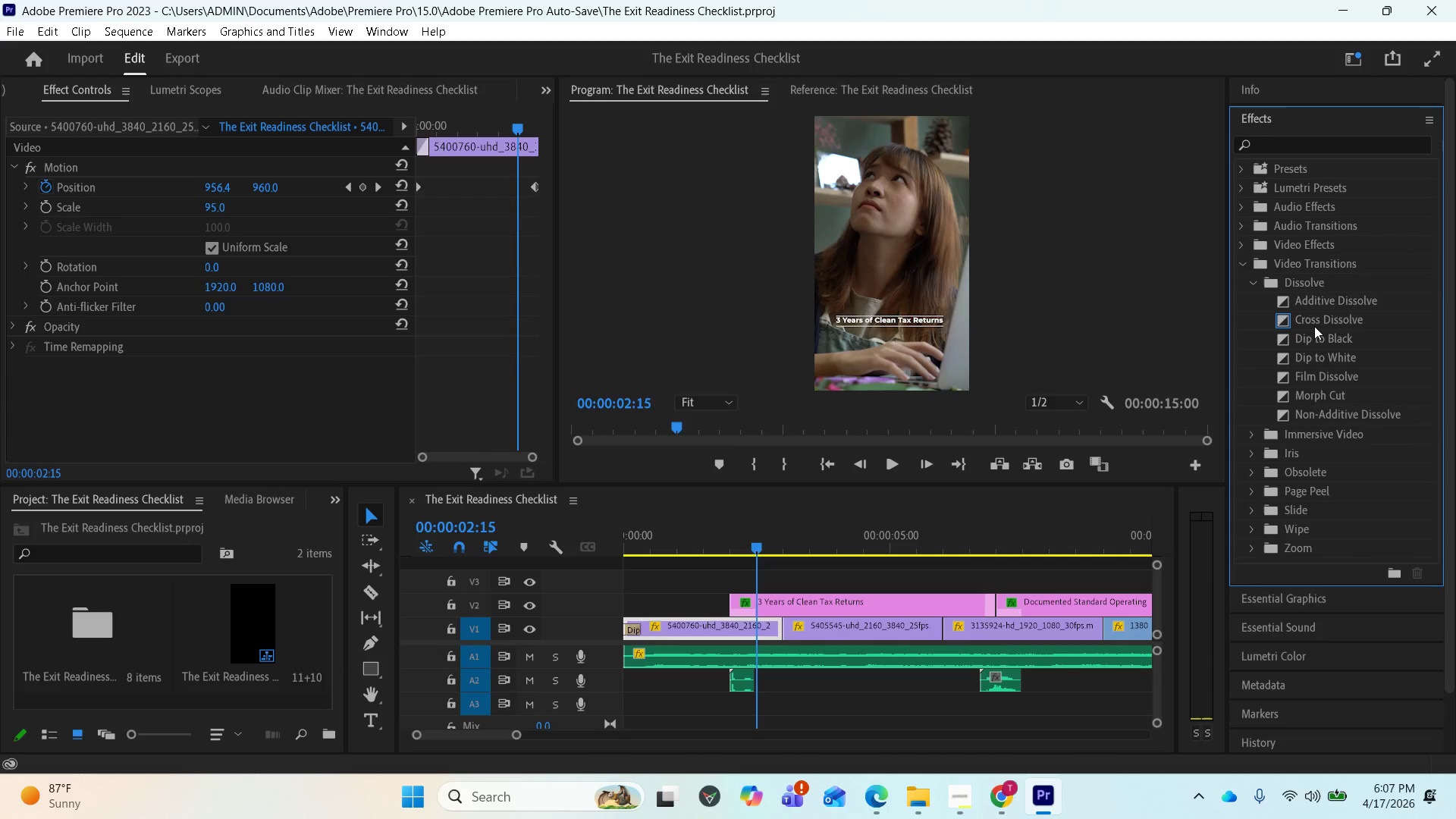 
left_click_drag(start_coordinate=[1314, 322], to_coordinate=[775, 622])
 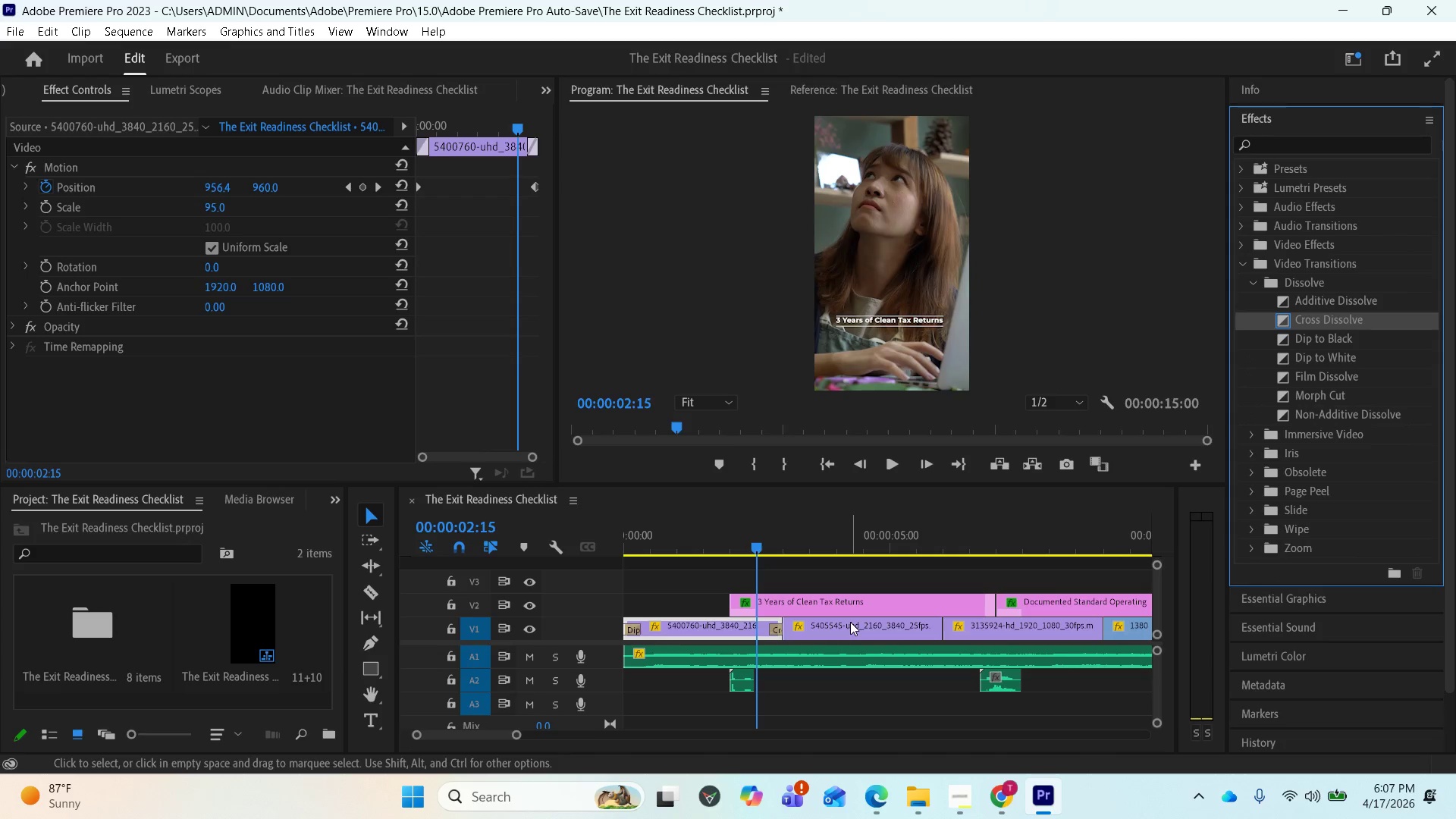 
hold_key(key=ControlLeft, duration=0.83)
 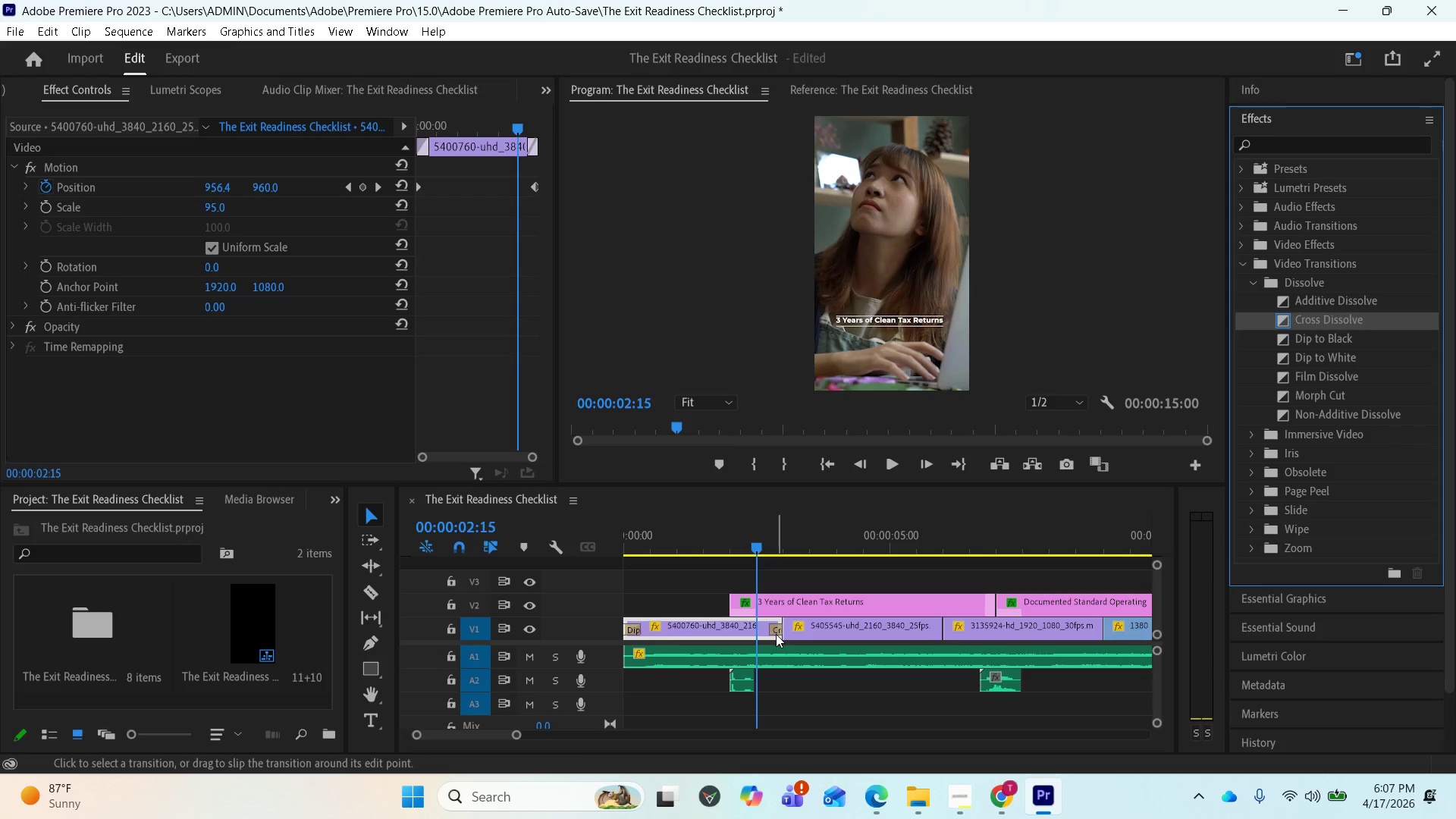 
key(Control+Z)
 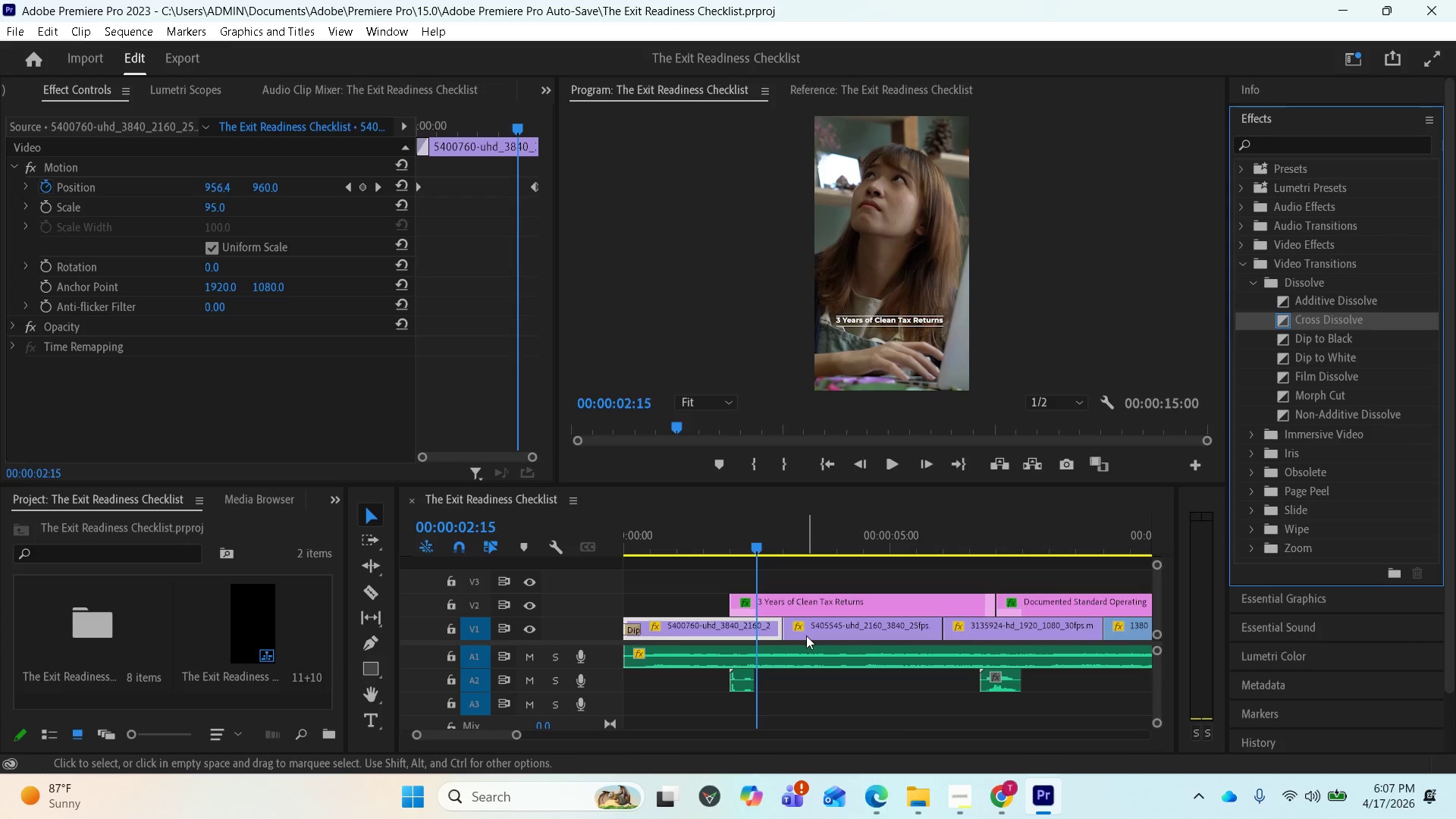 
key(Equal)
 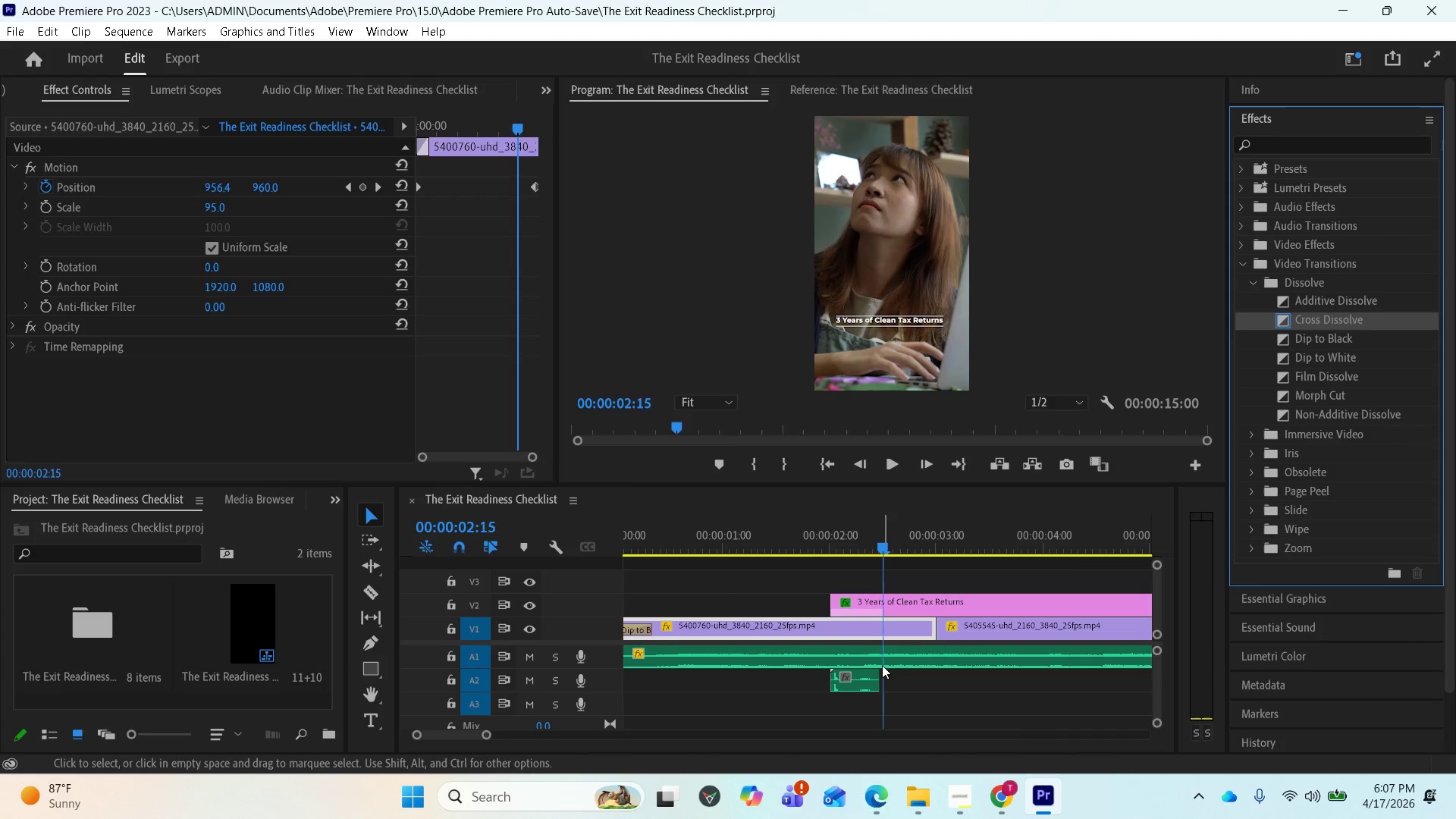 
scroll: coordinate [886, 673], scroll_direction: down, amount: 3.0
 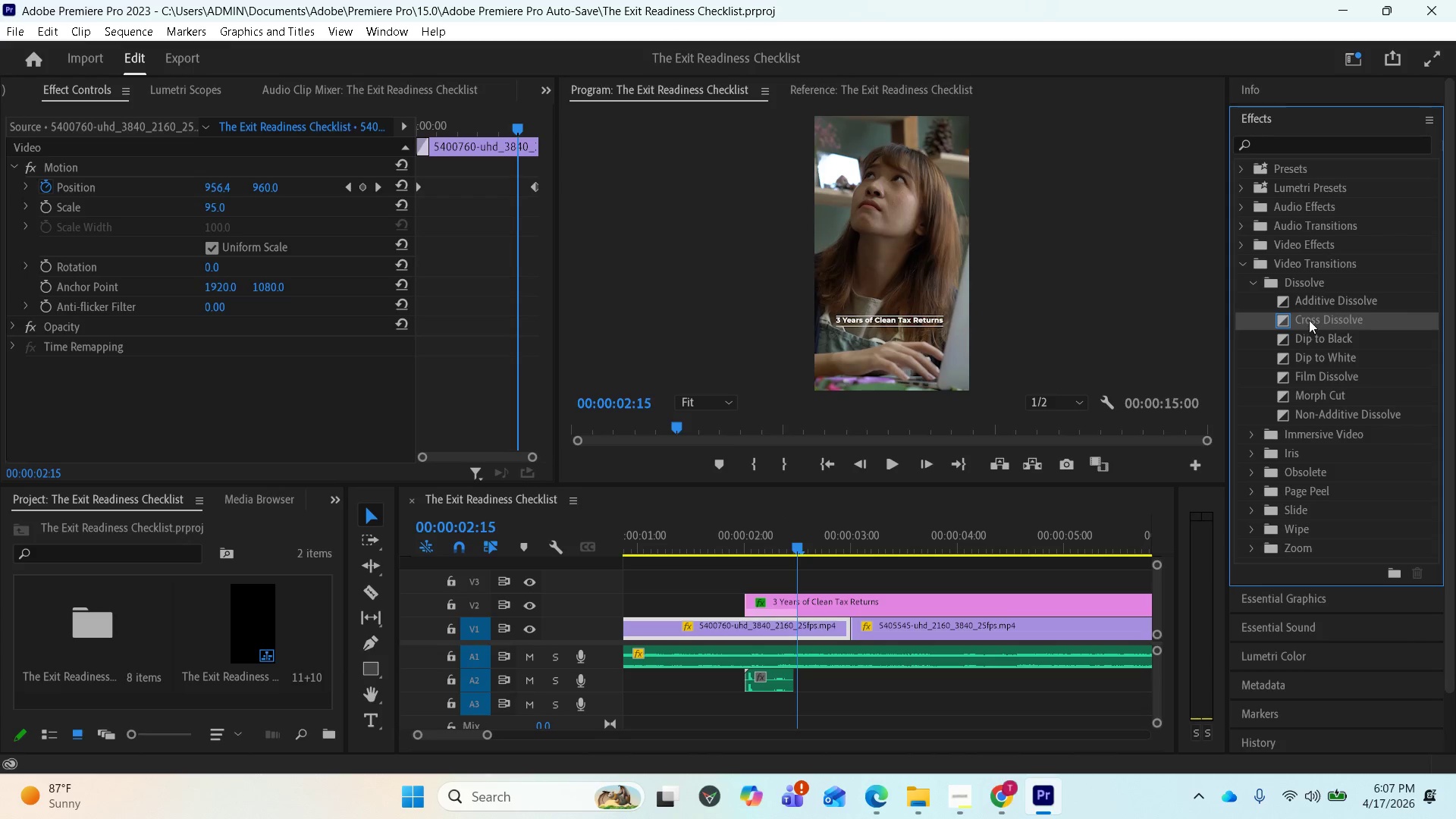 
left_click_drag(start_coordinate=[1310, 319], to_coordinate=[852, 637])
 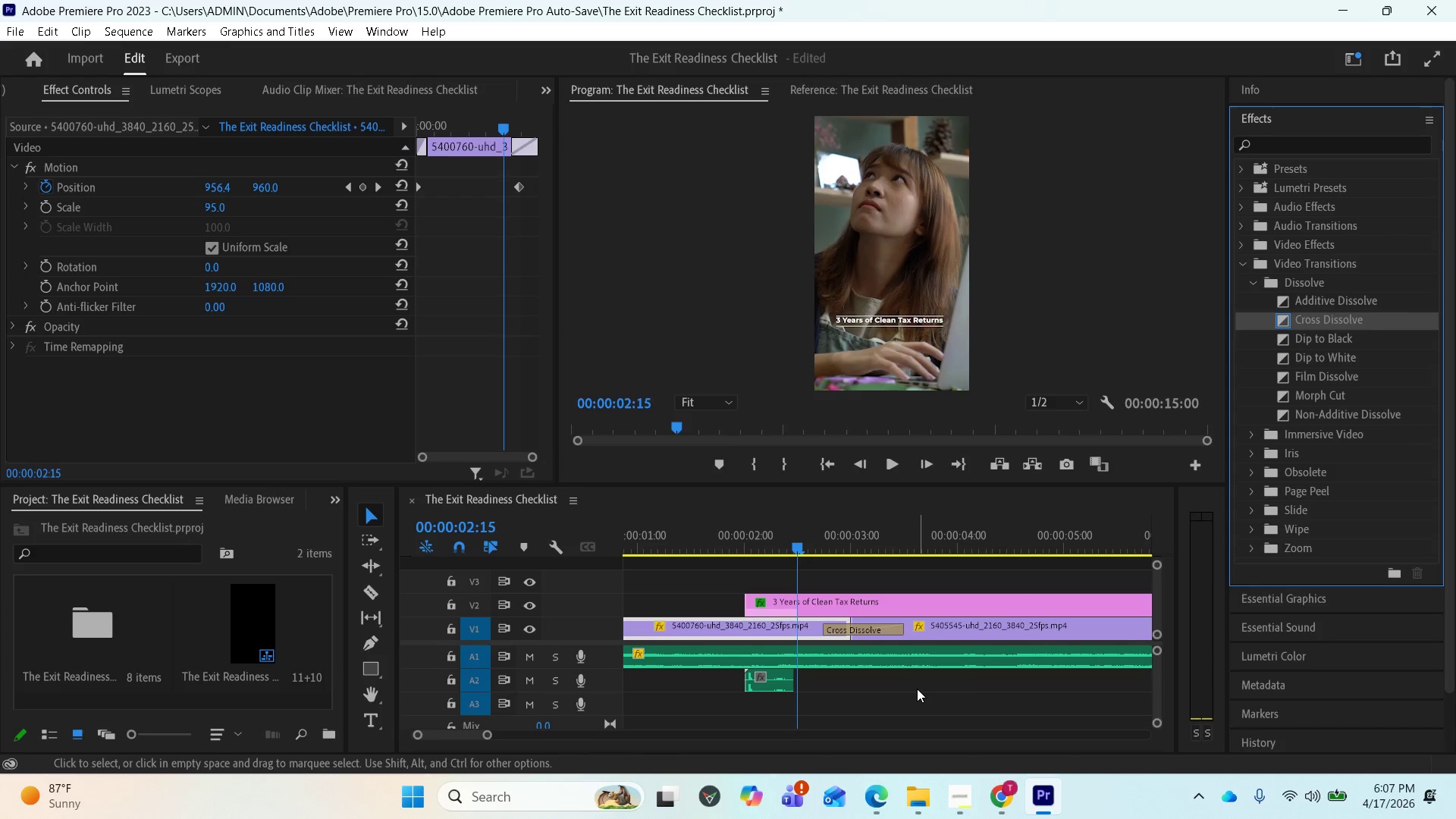 
key(Space)
 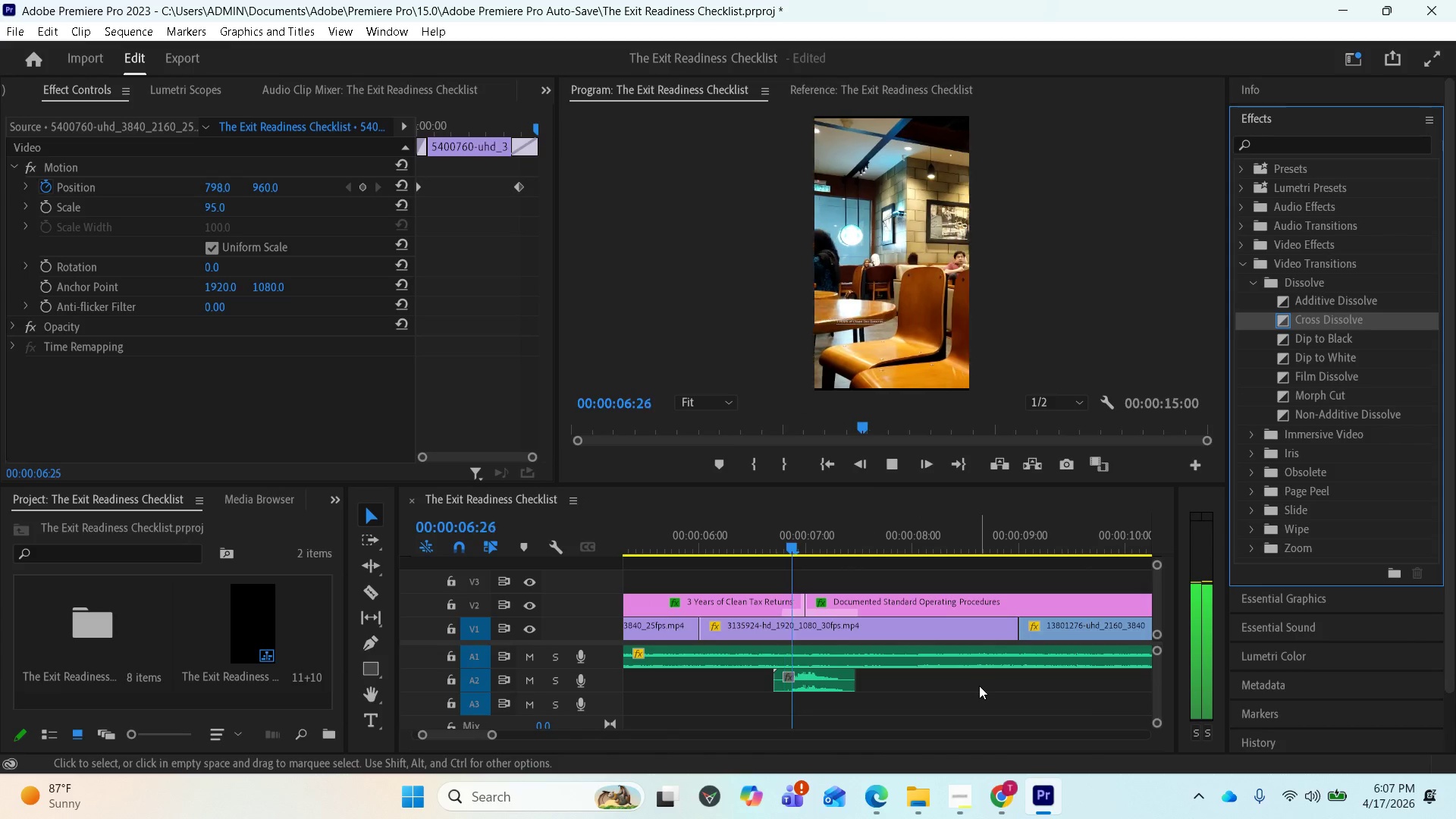 
wait(6.72)
 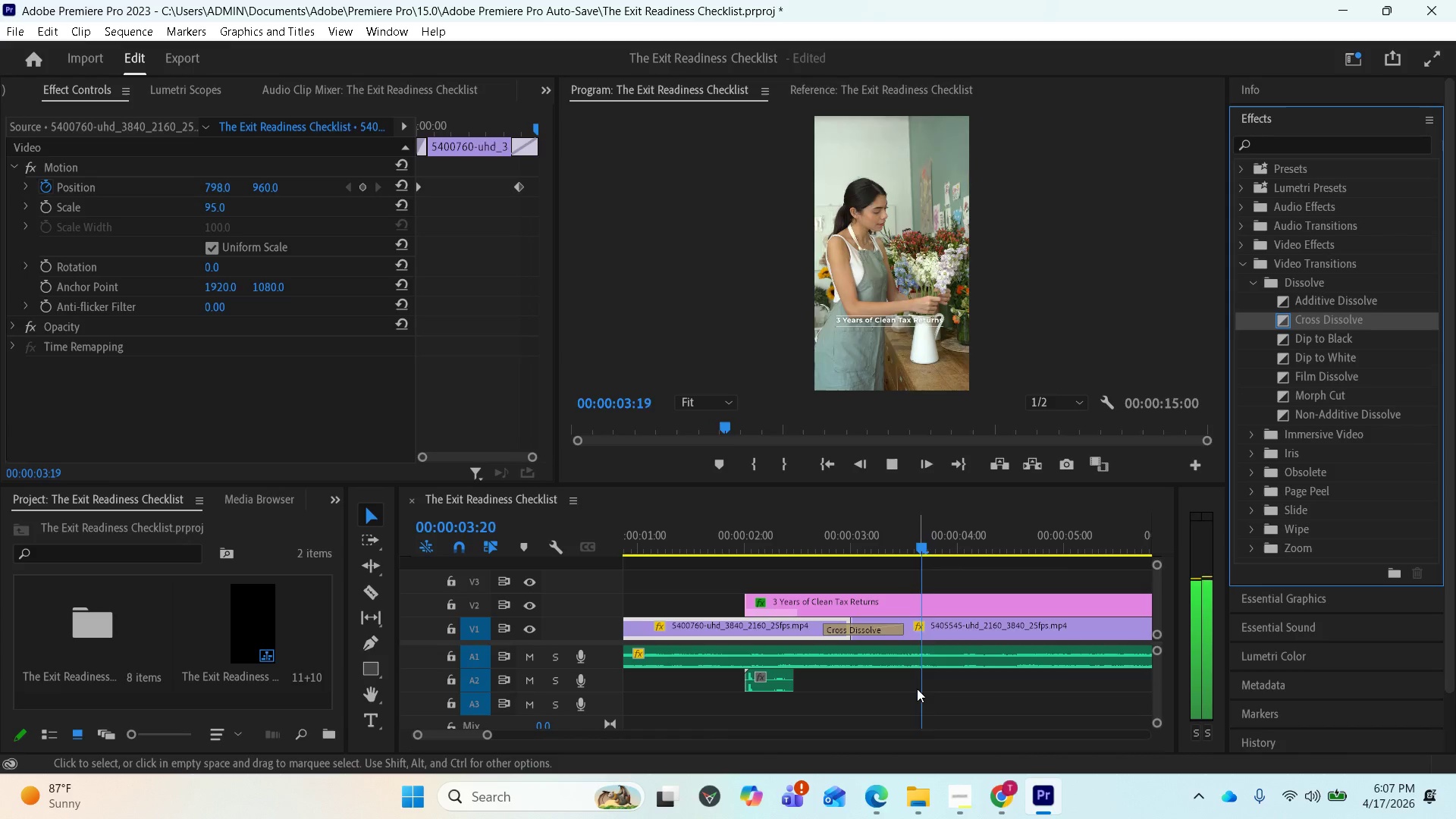 
key(Space)
 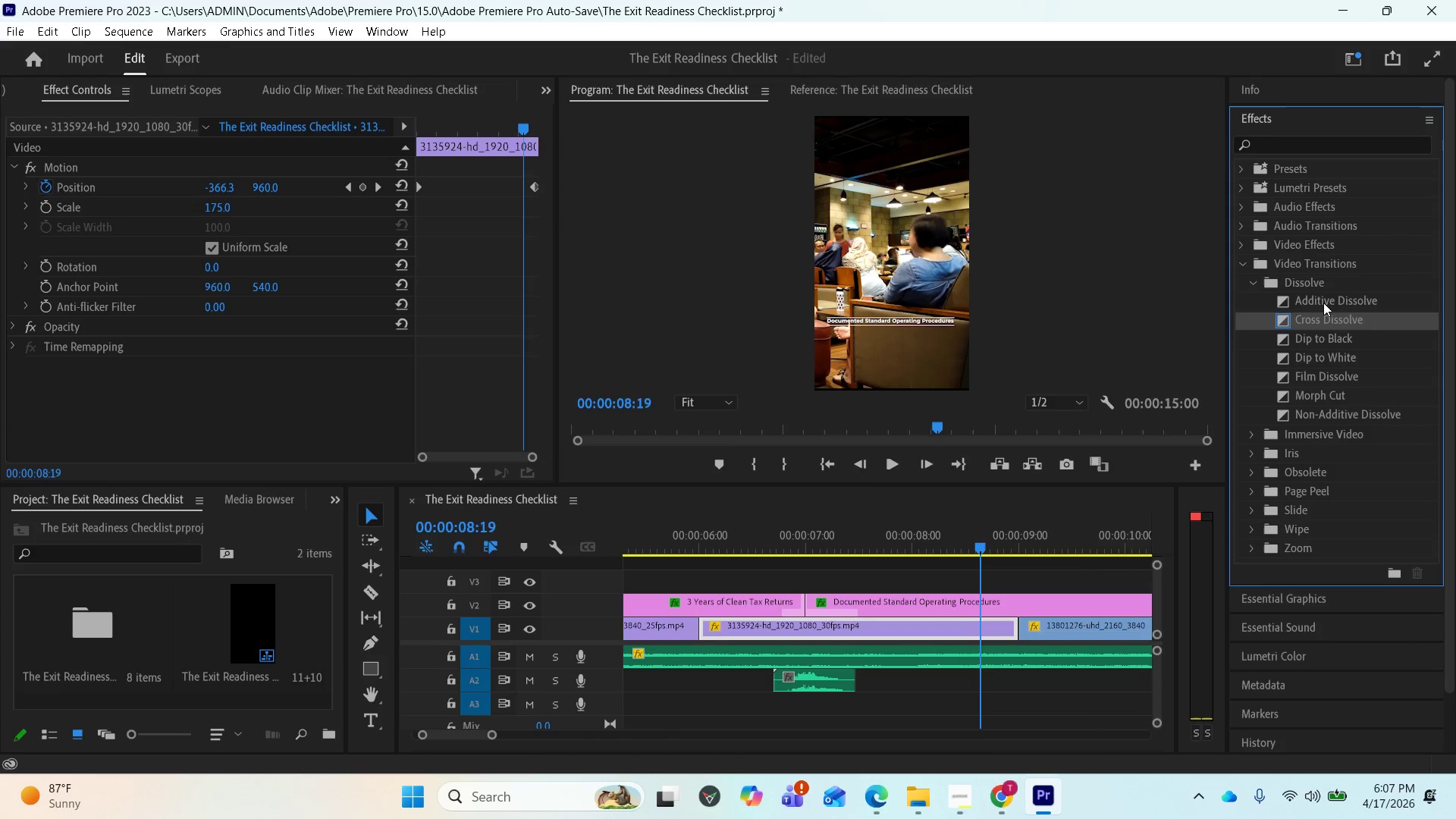 
left_click_drag(start_coordinate=[1323, 300], to_coordinate=[1015, 630])
 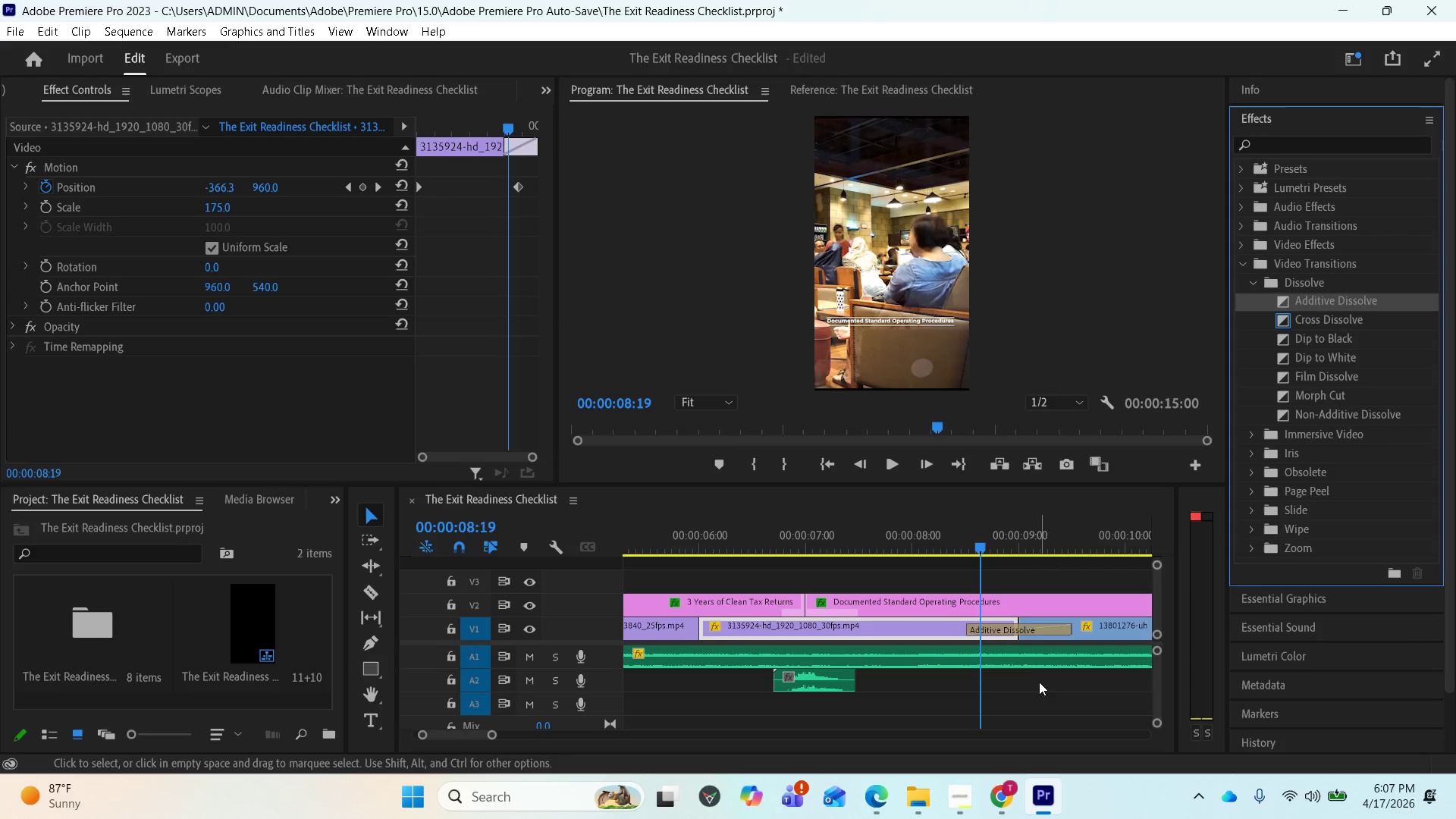 
key(Space)
 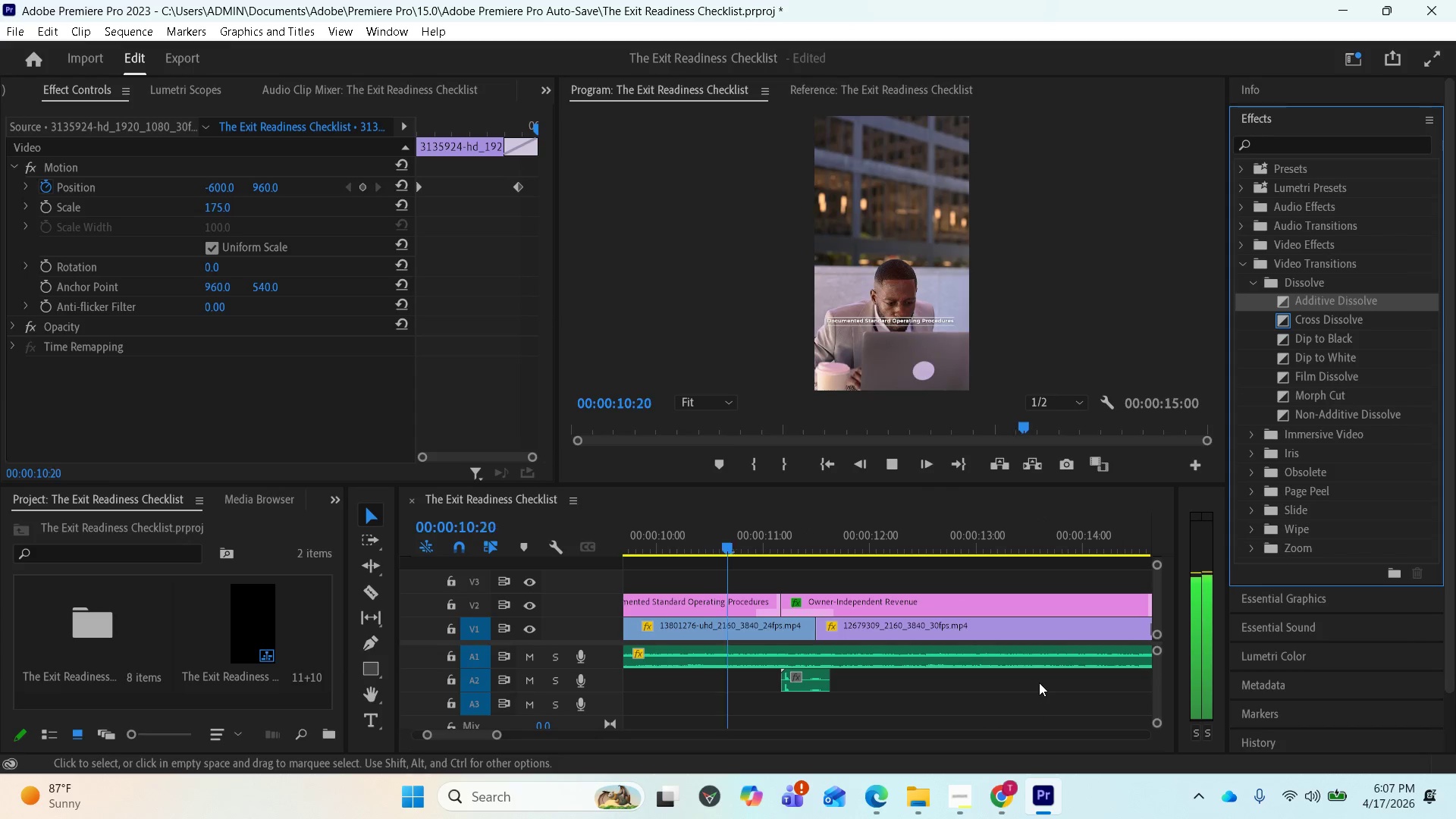 
key(Space)
 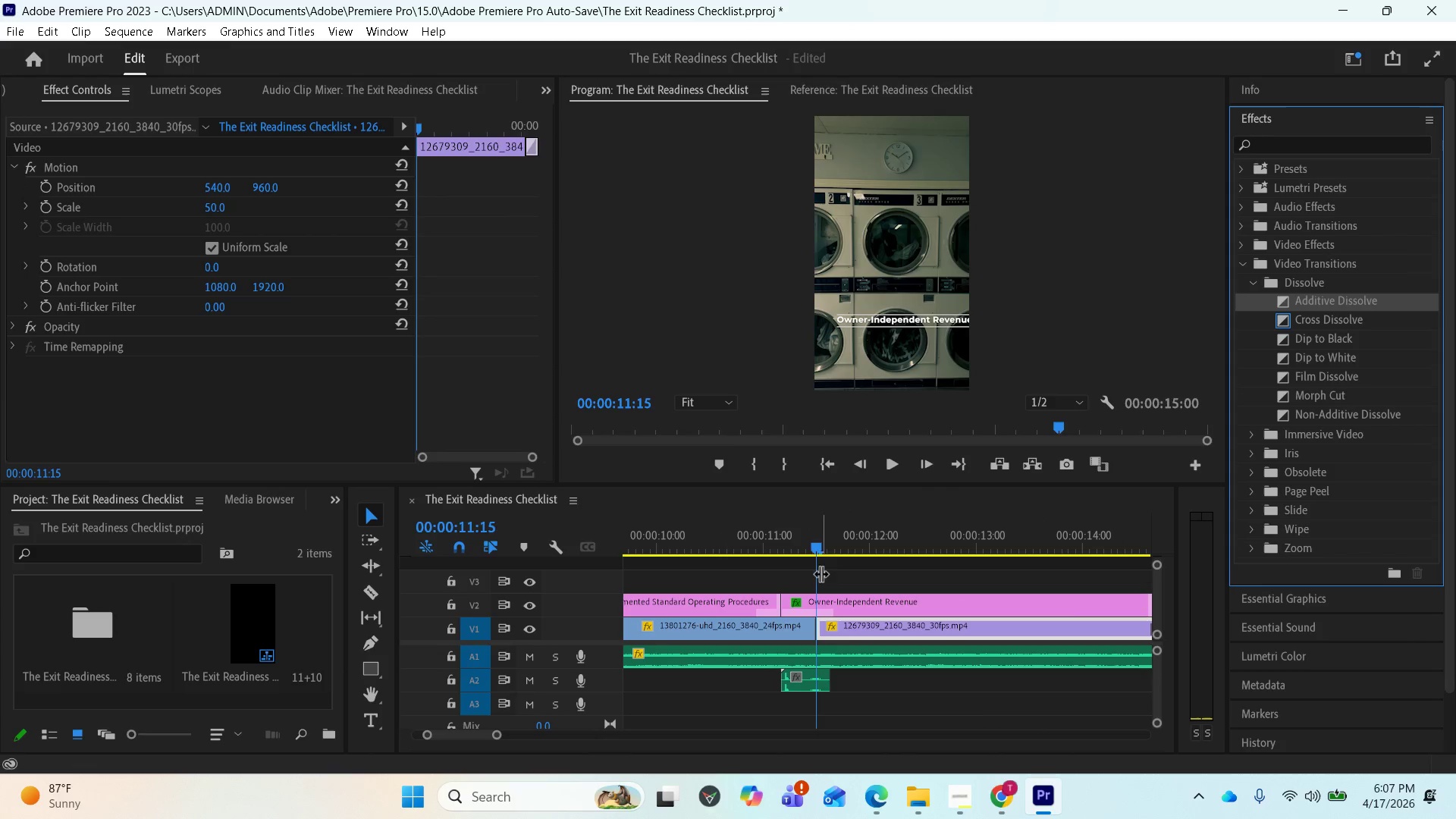 
left_click_drag(start_coordinate=[814, 544], to_coordinate=[770, 544])
 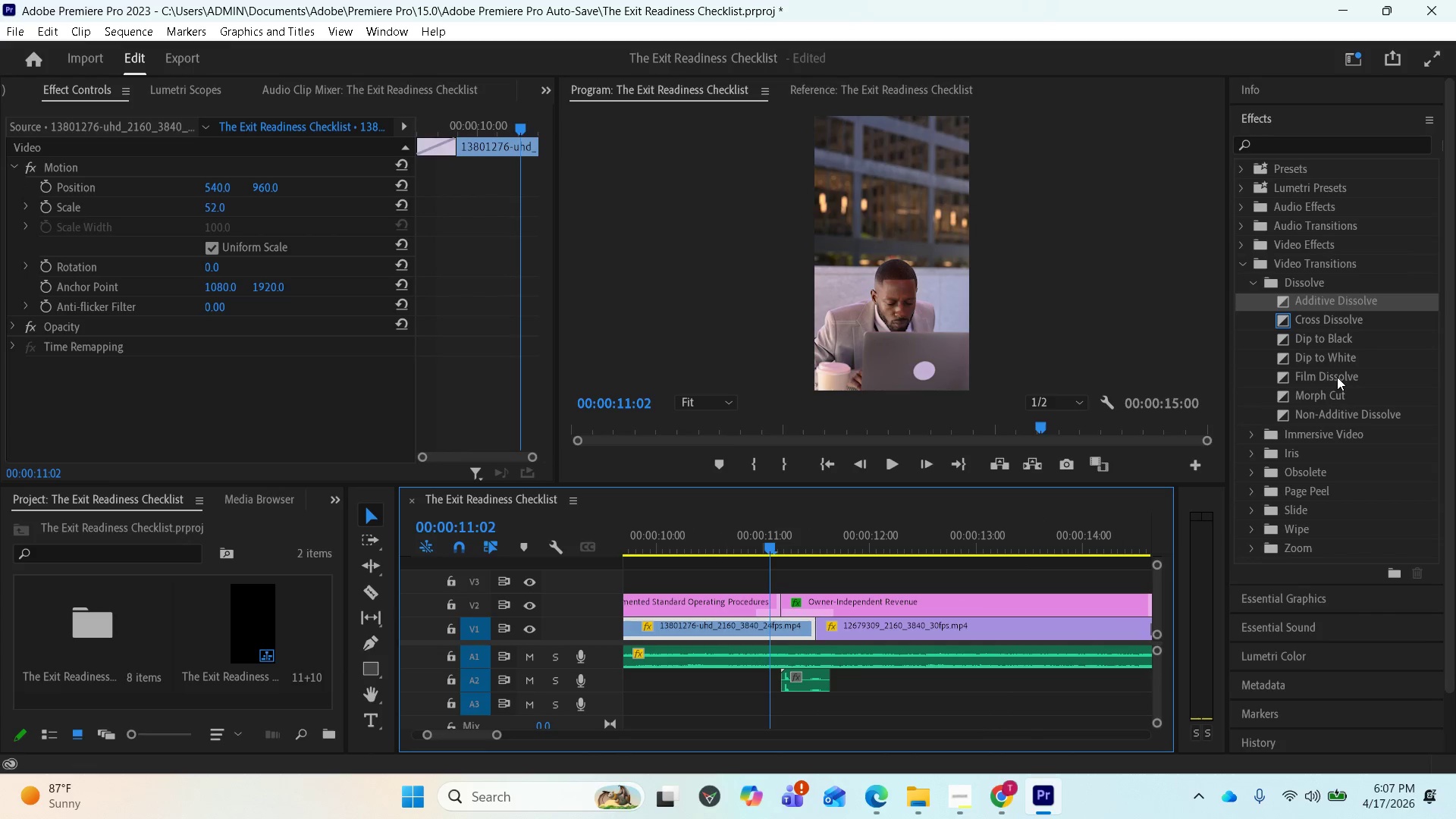 
left_click_drag(start_coordinate=[1337, 377], to_coordinate=[815, 631])
 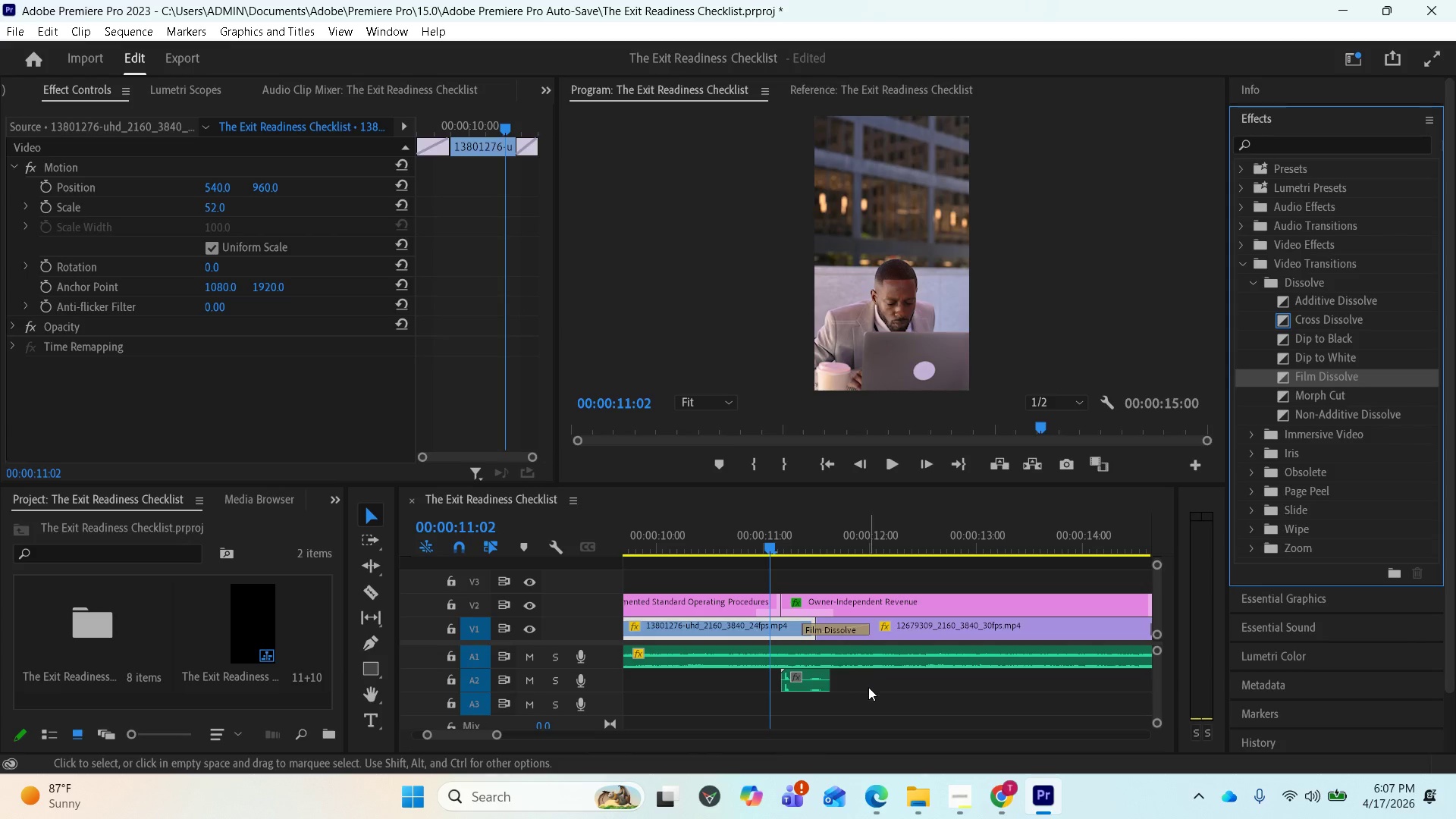 
scroll: coordinate [877, 693], scroll_direction: down, amount: 3.0
 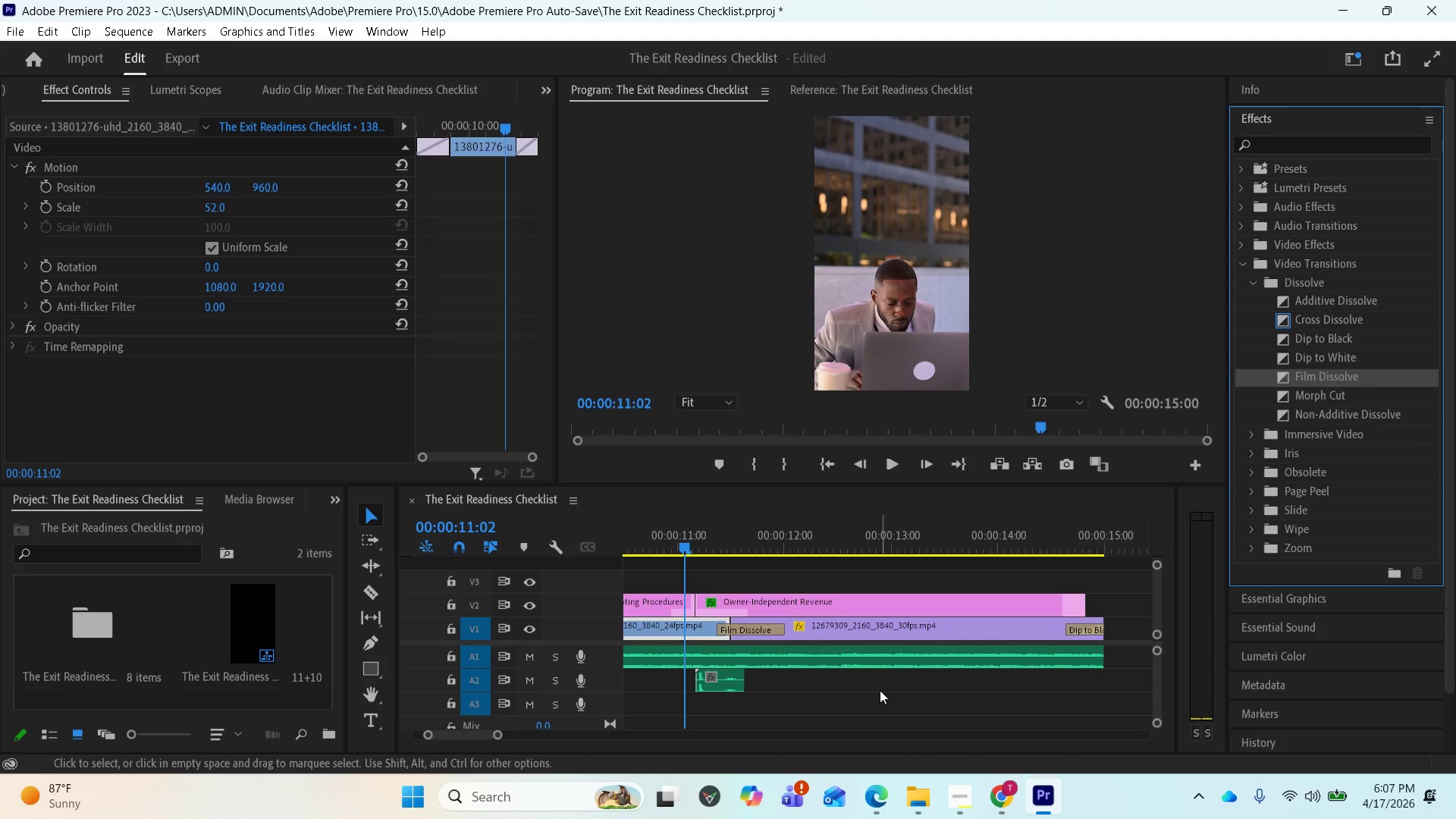 
key(Space)
 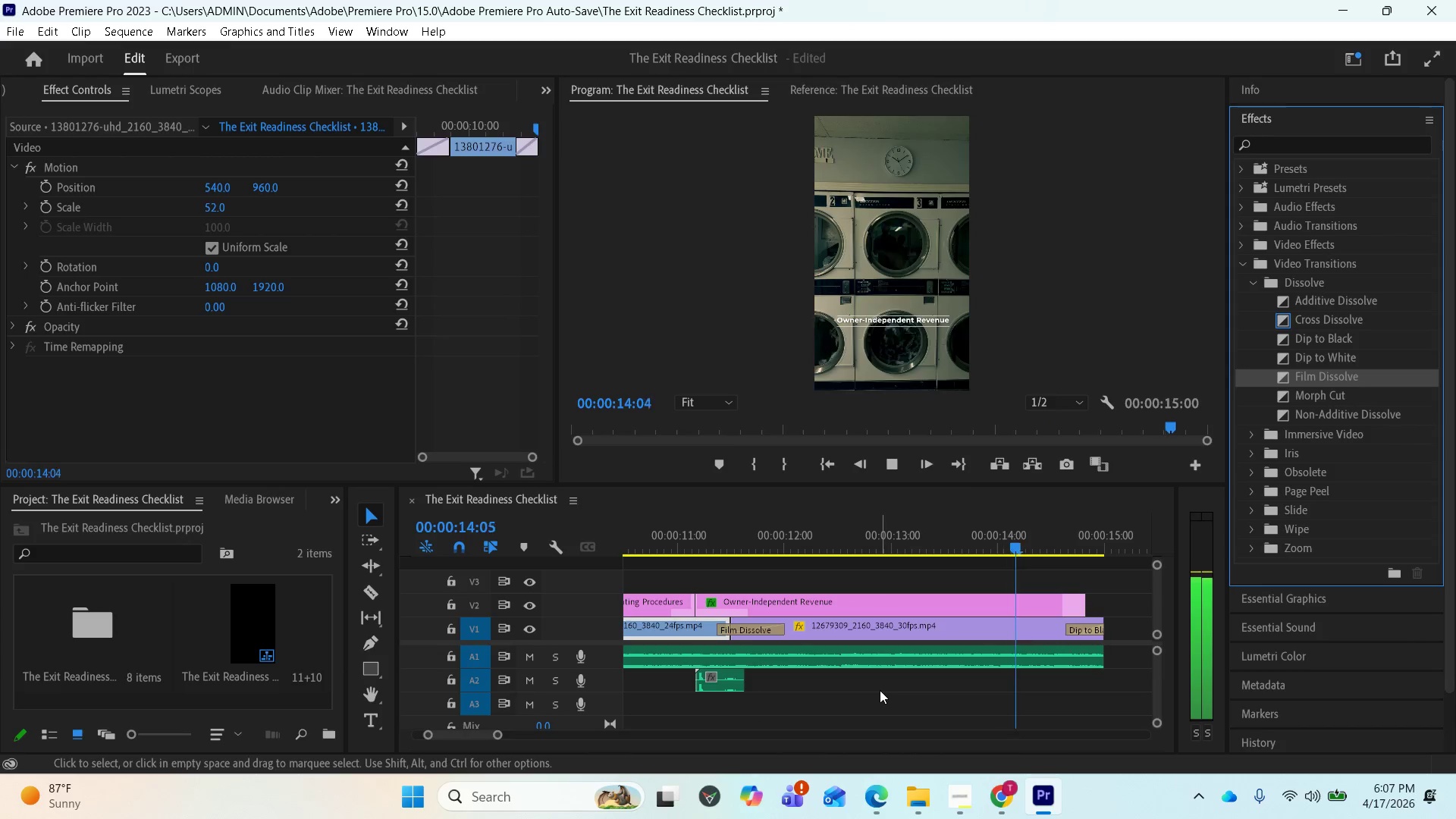 
key(Space)
 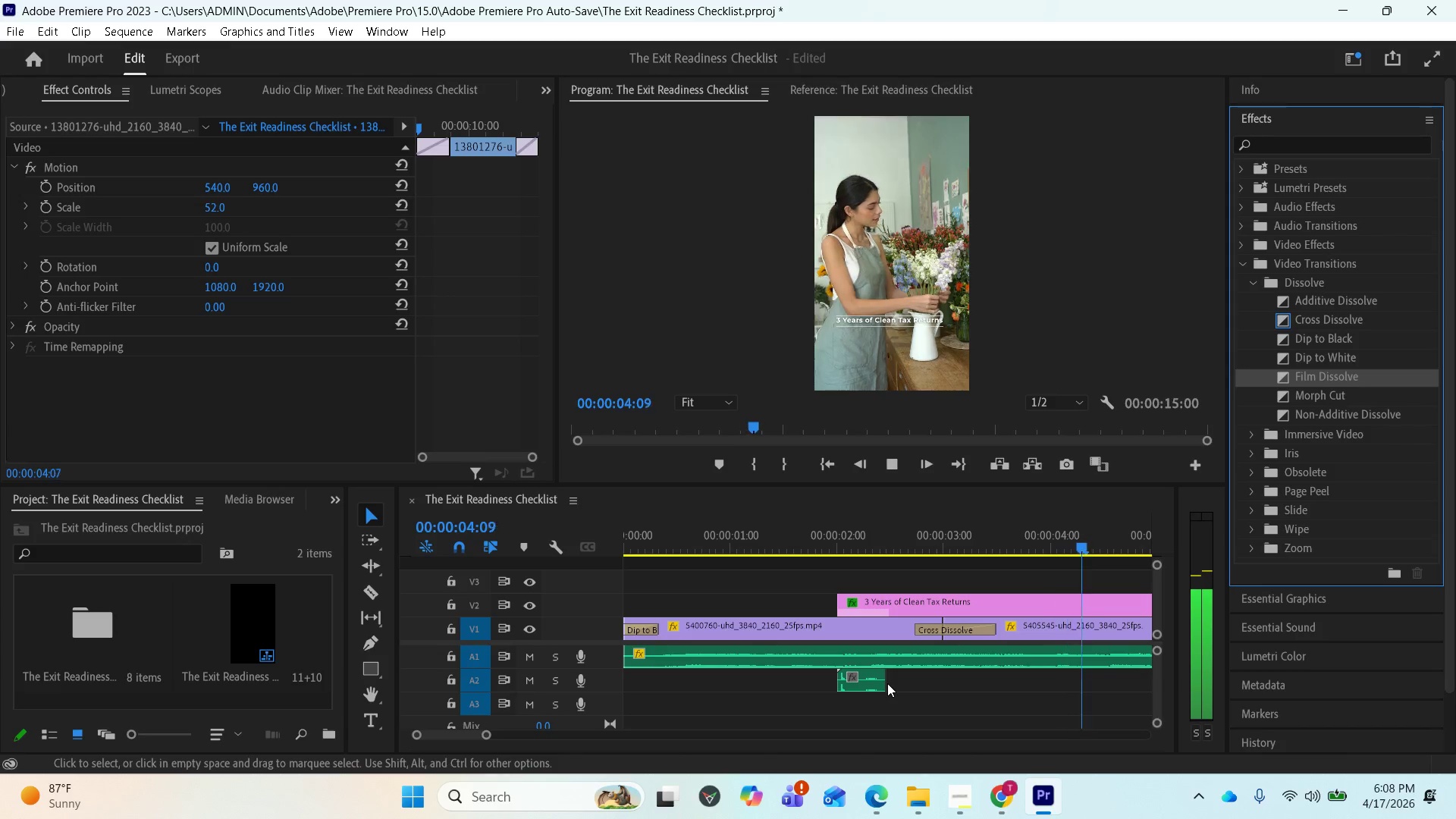 
wait(6.3)
 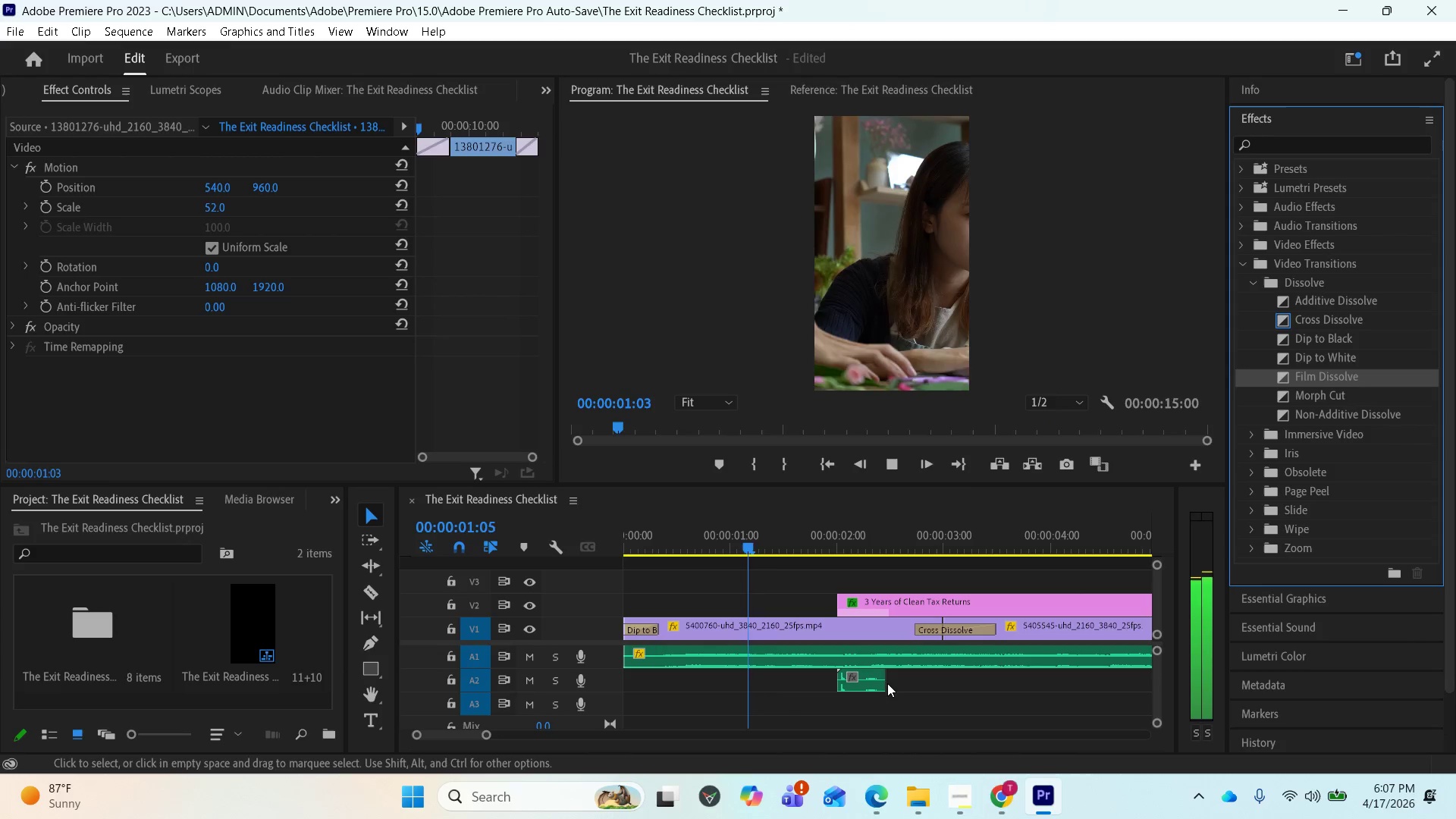 
key(Space)
 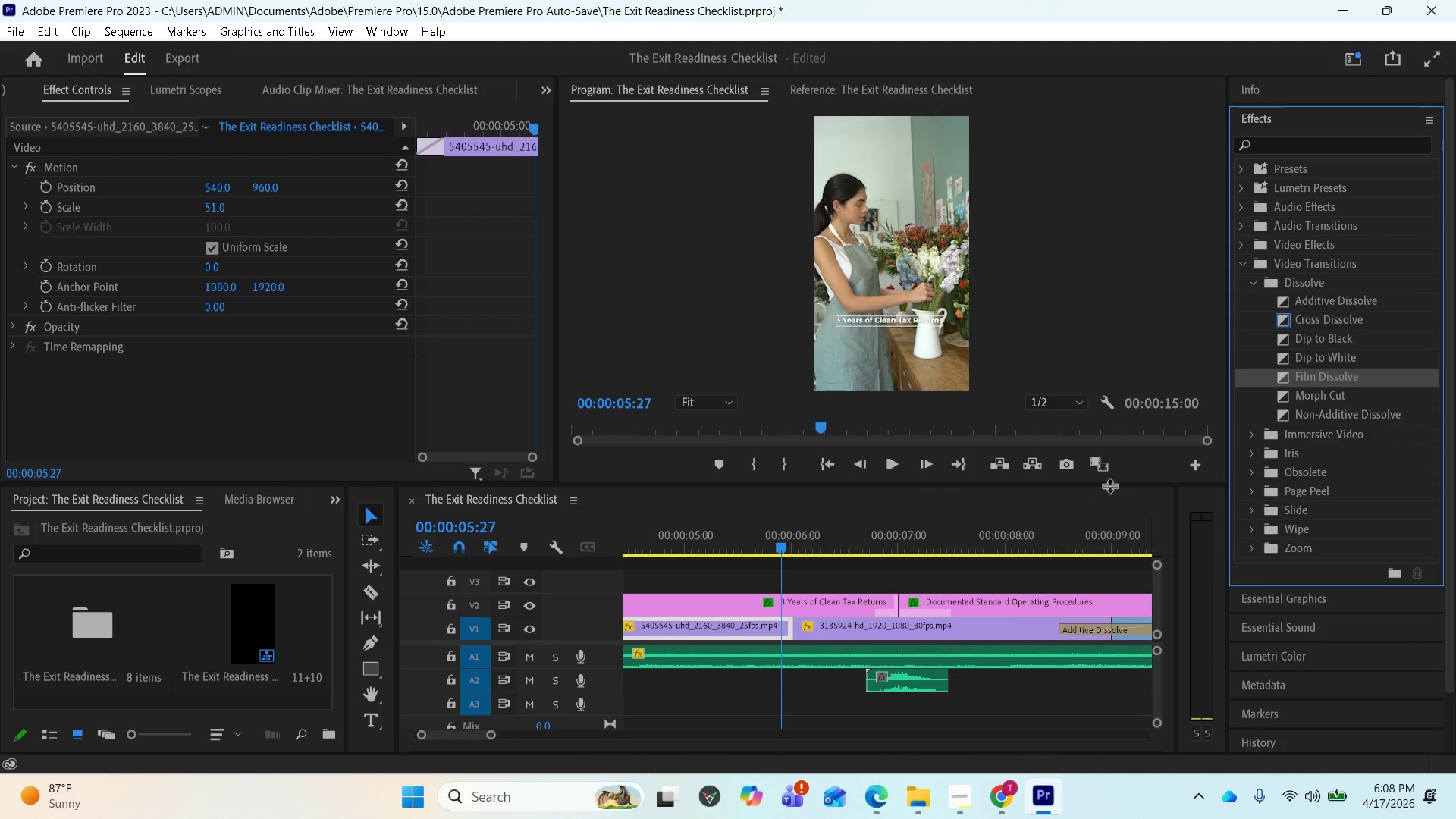 
wait(8.06)
 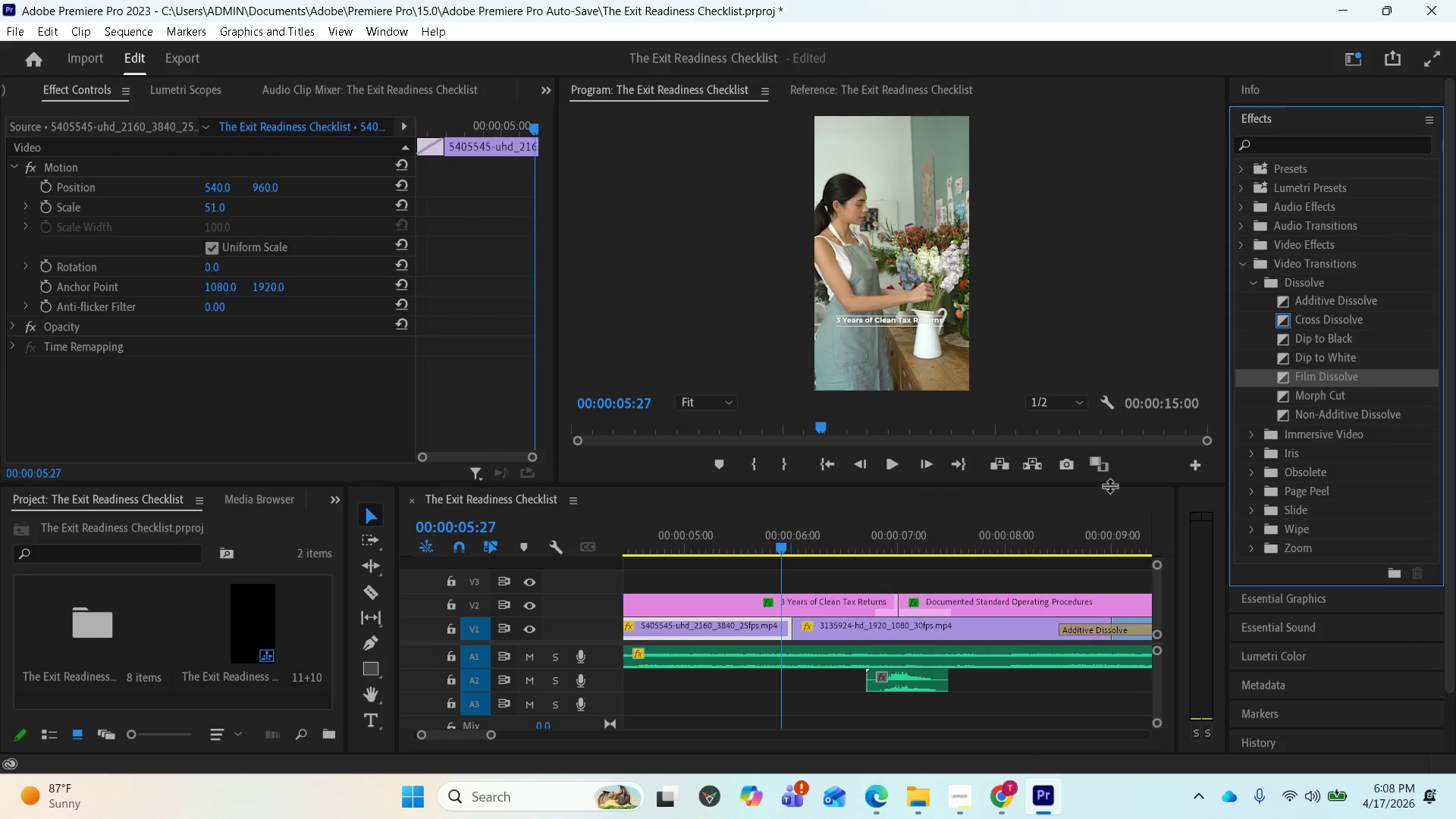 
left_click_drag(start_coordinate=[1339, 411], to_coordinate=[792, 634])
 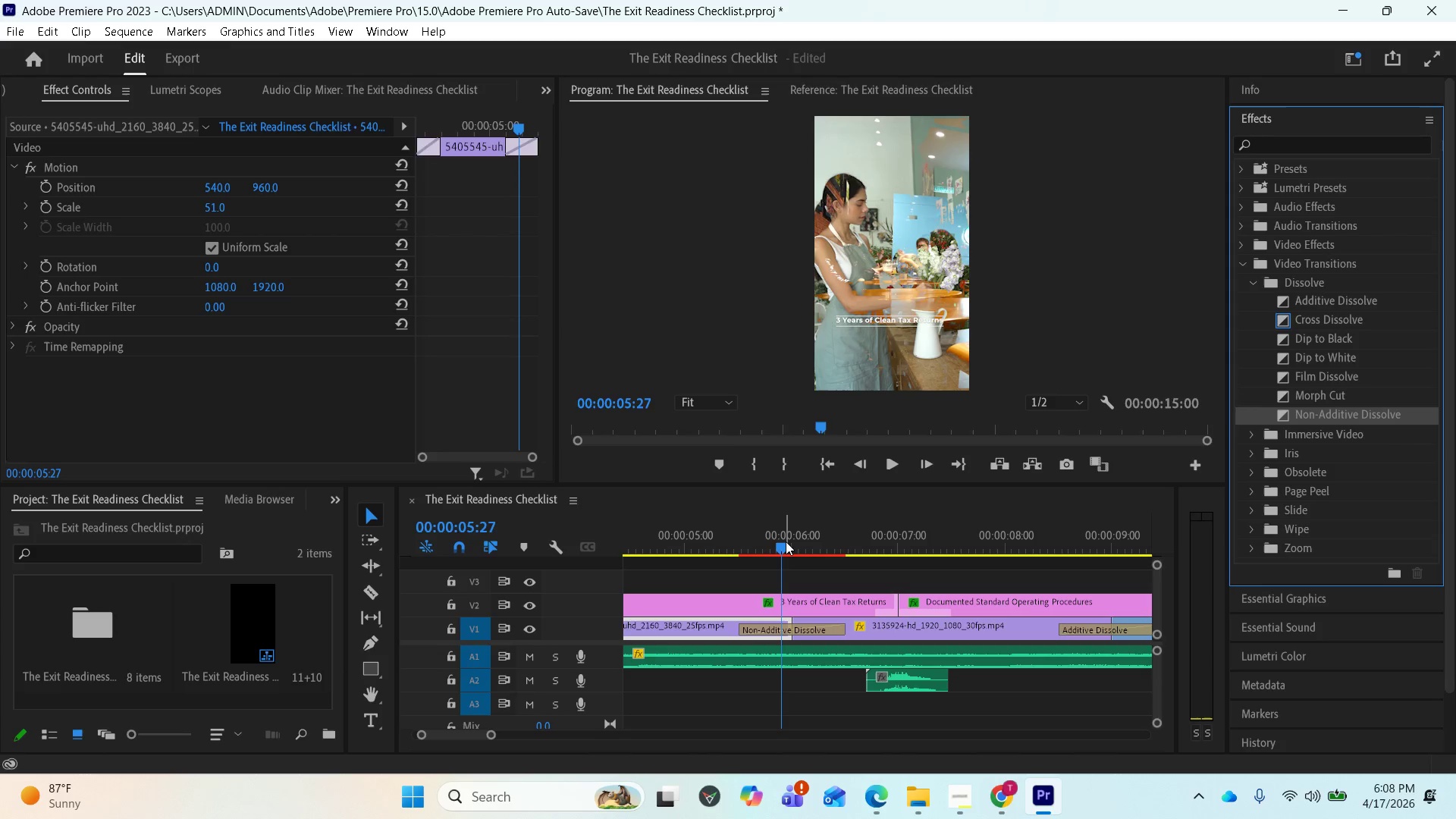 
left_click_drag(start_coordinate=[781, 544], to_coordinate=[714, 554])
 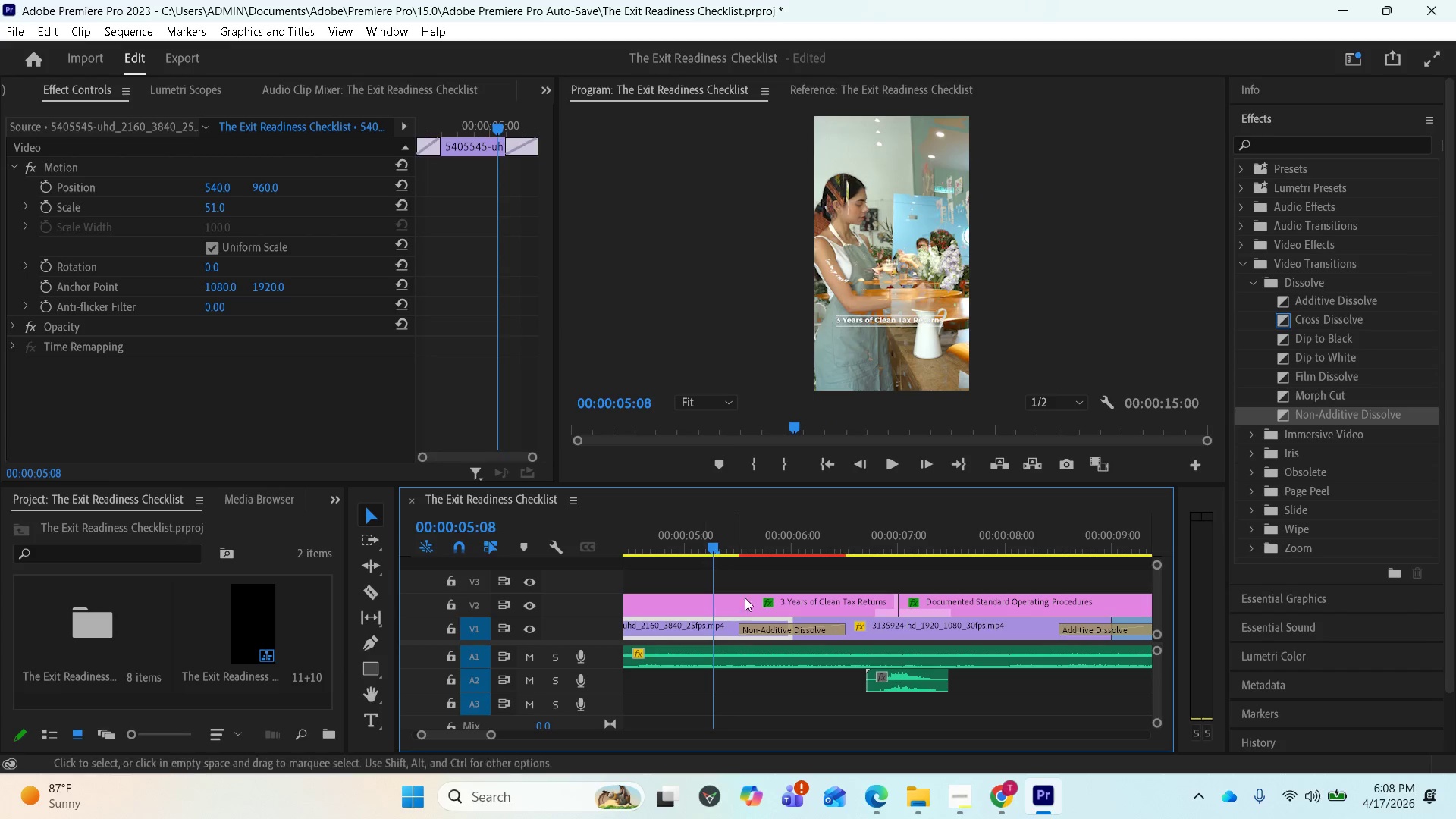 
key(Space)
 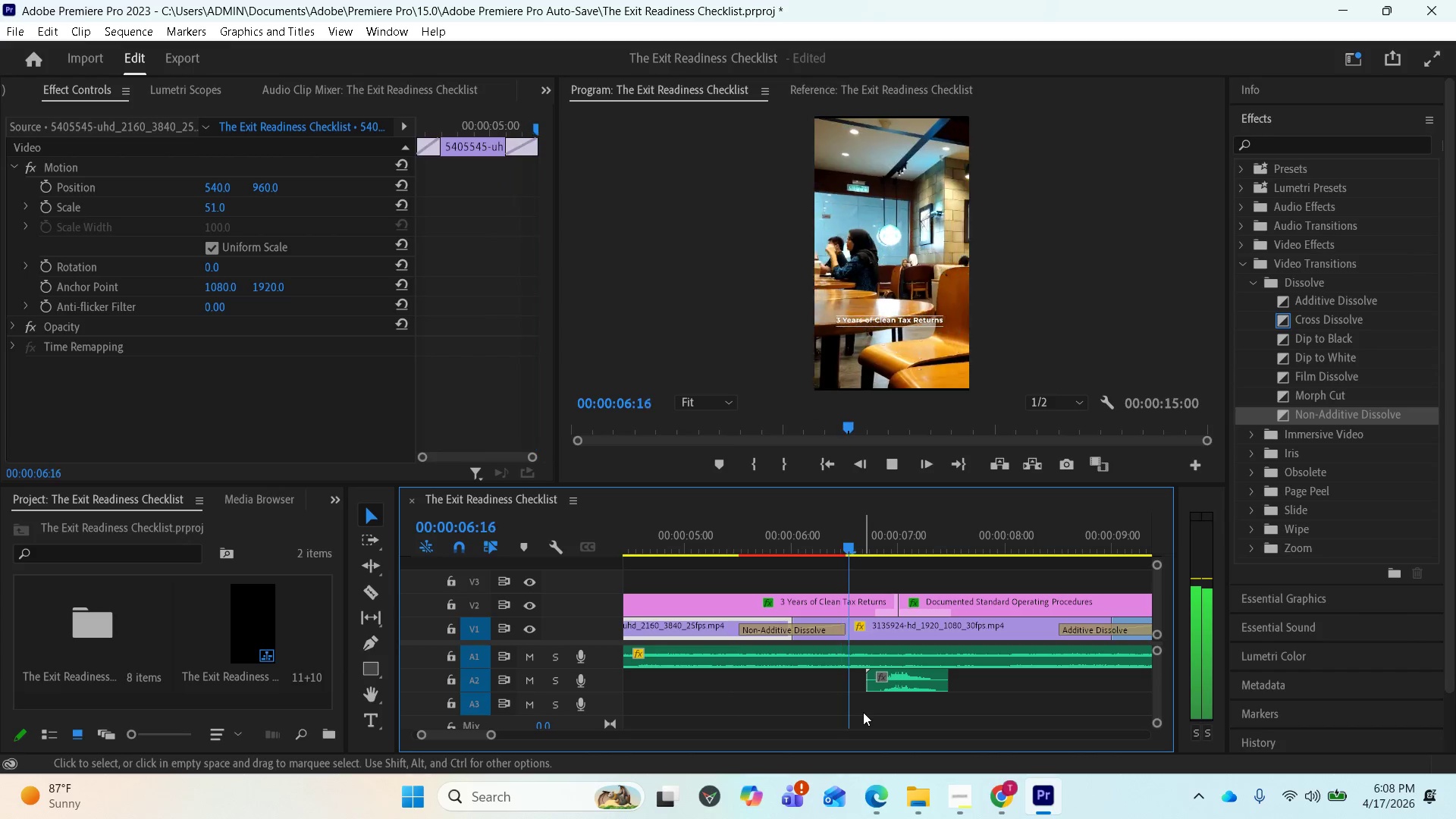 
key(Space)
 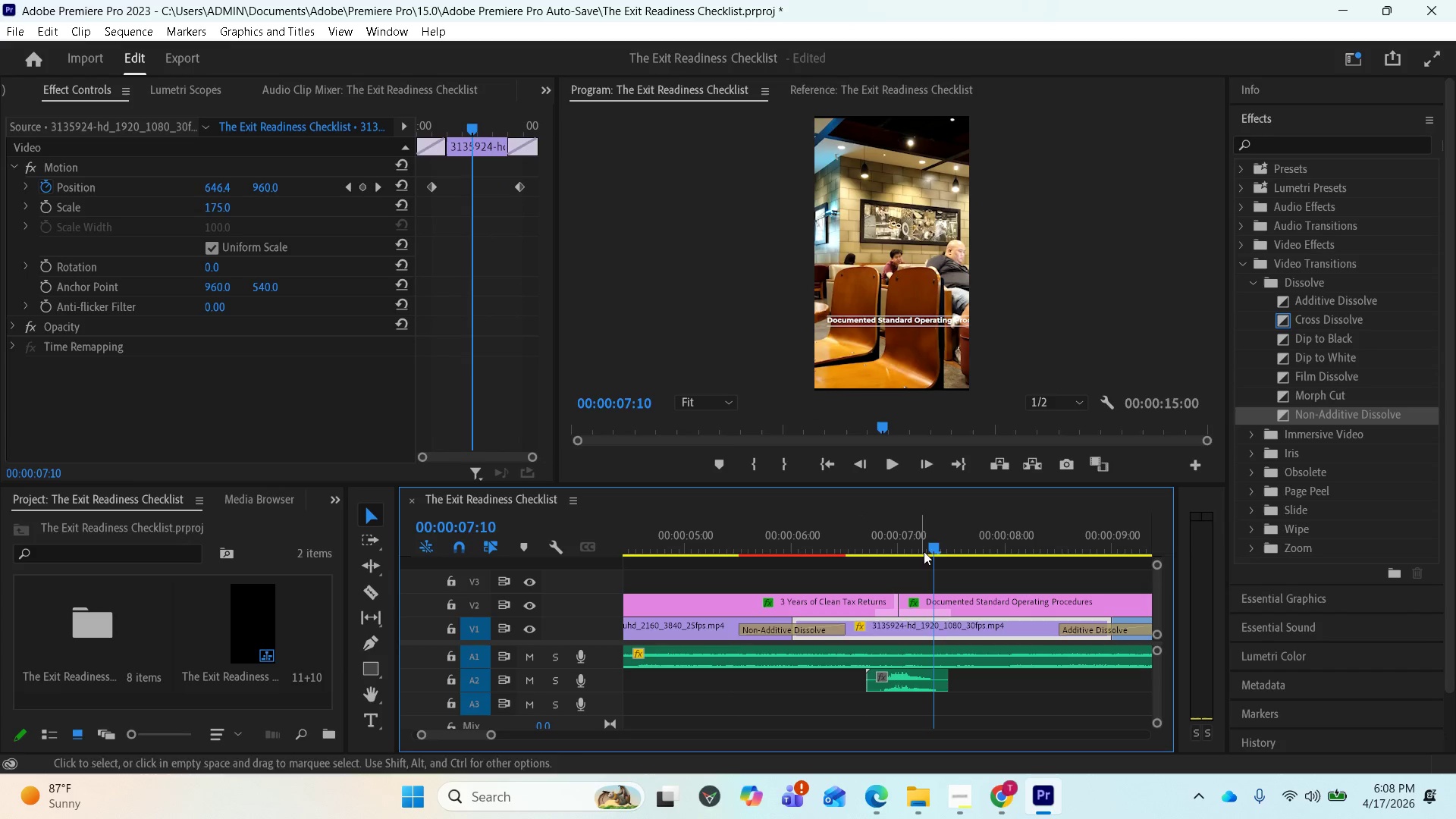 
left_click_drag(start_coordinate=[928, 548], to_coordinate=[570, 564])
 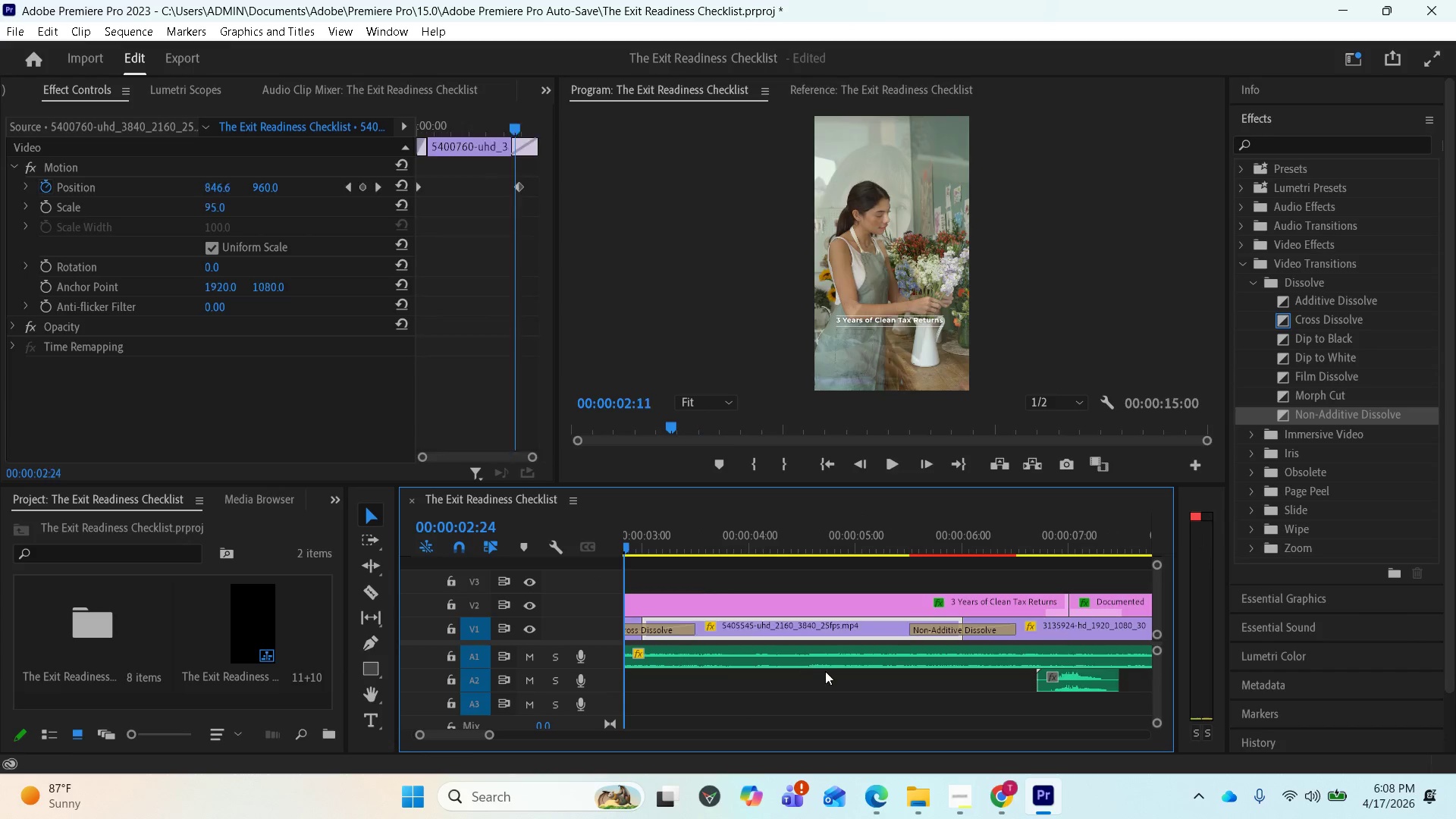 
key(Space)
 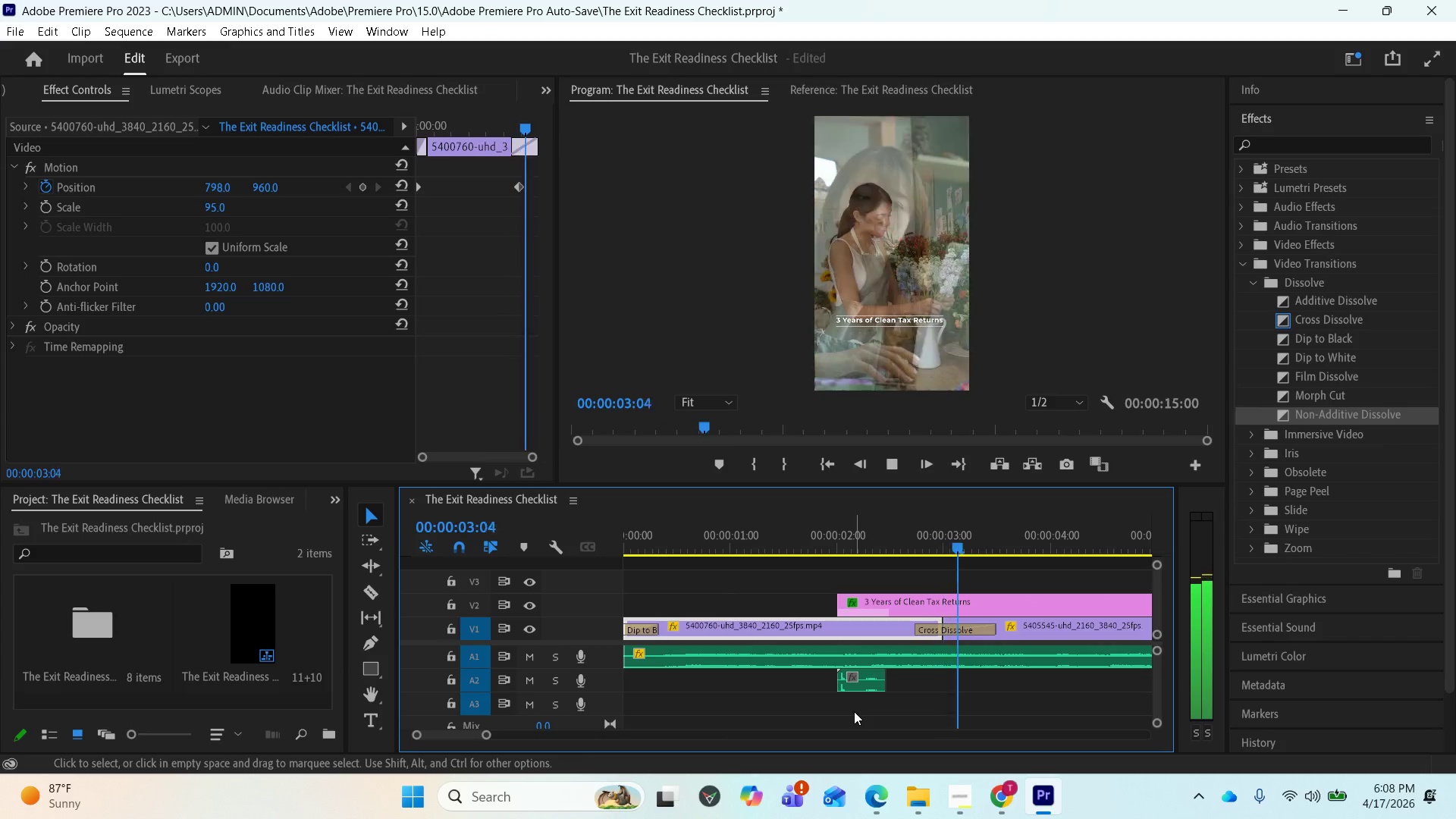 
key(Space)
 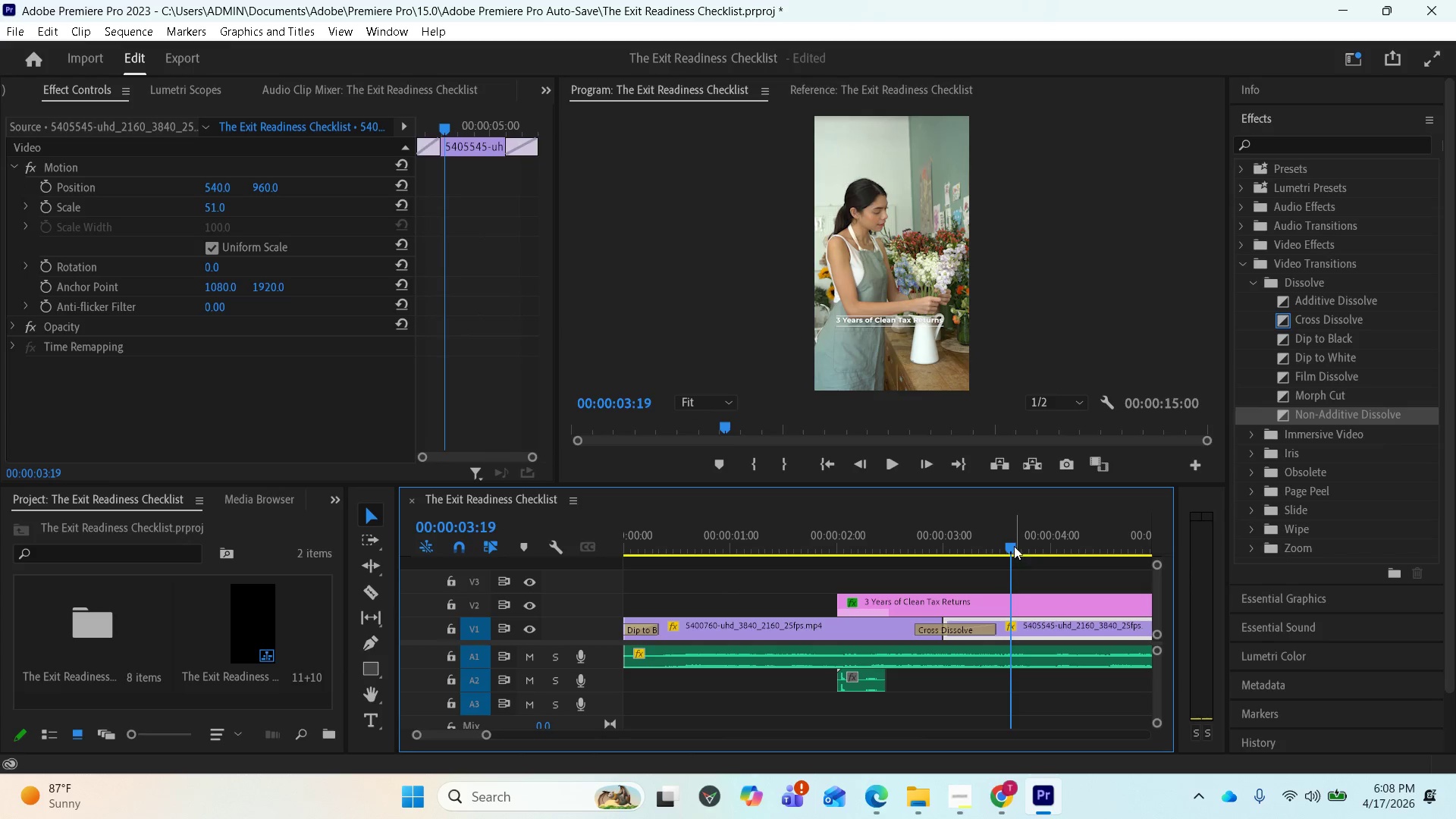 
left_click_drag(start_coordinate=[1011, 543], to_coordinate=[1050, 571])
 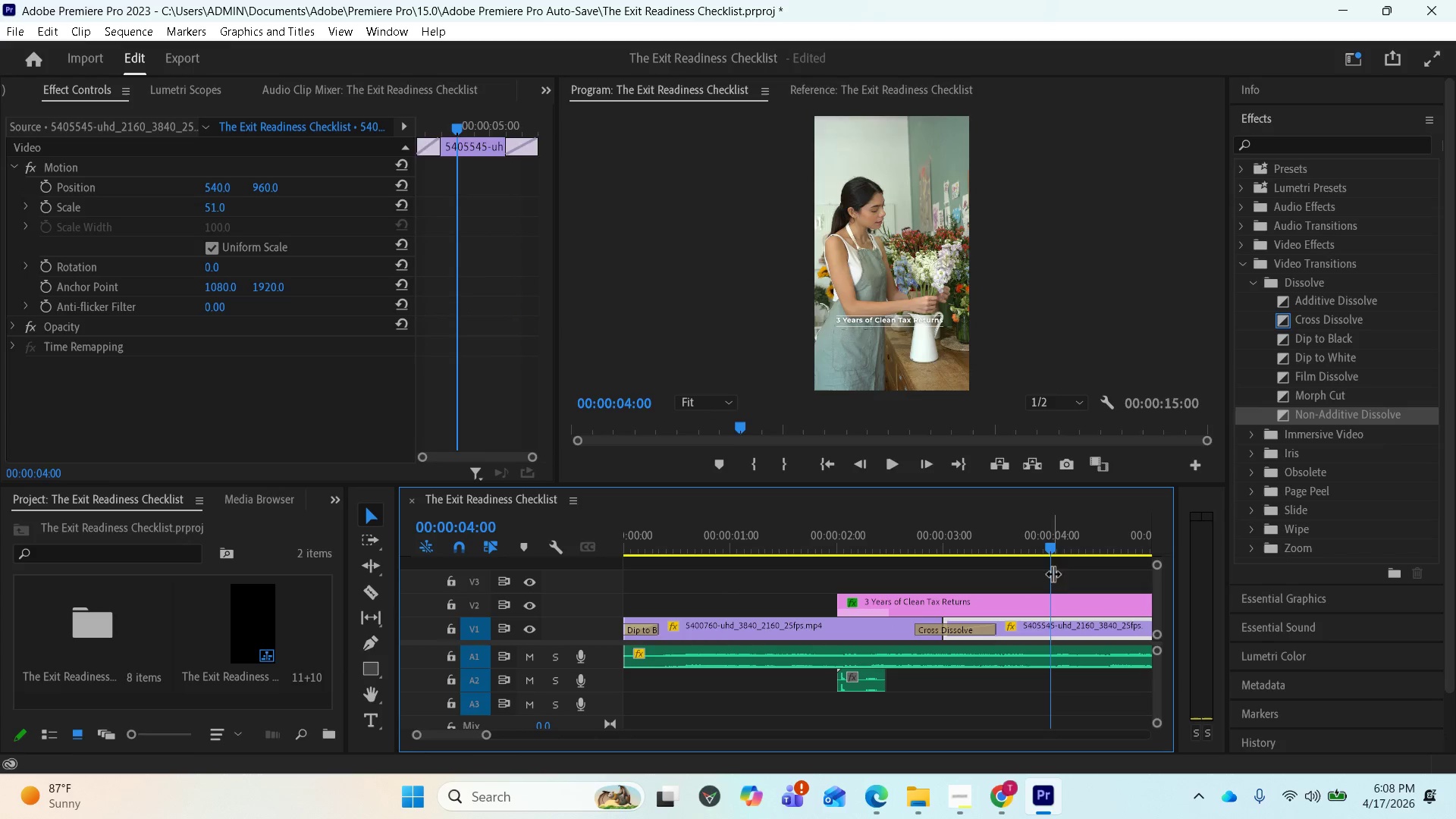 
key(Space)
 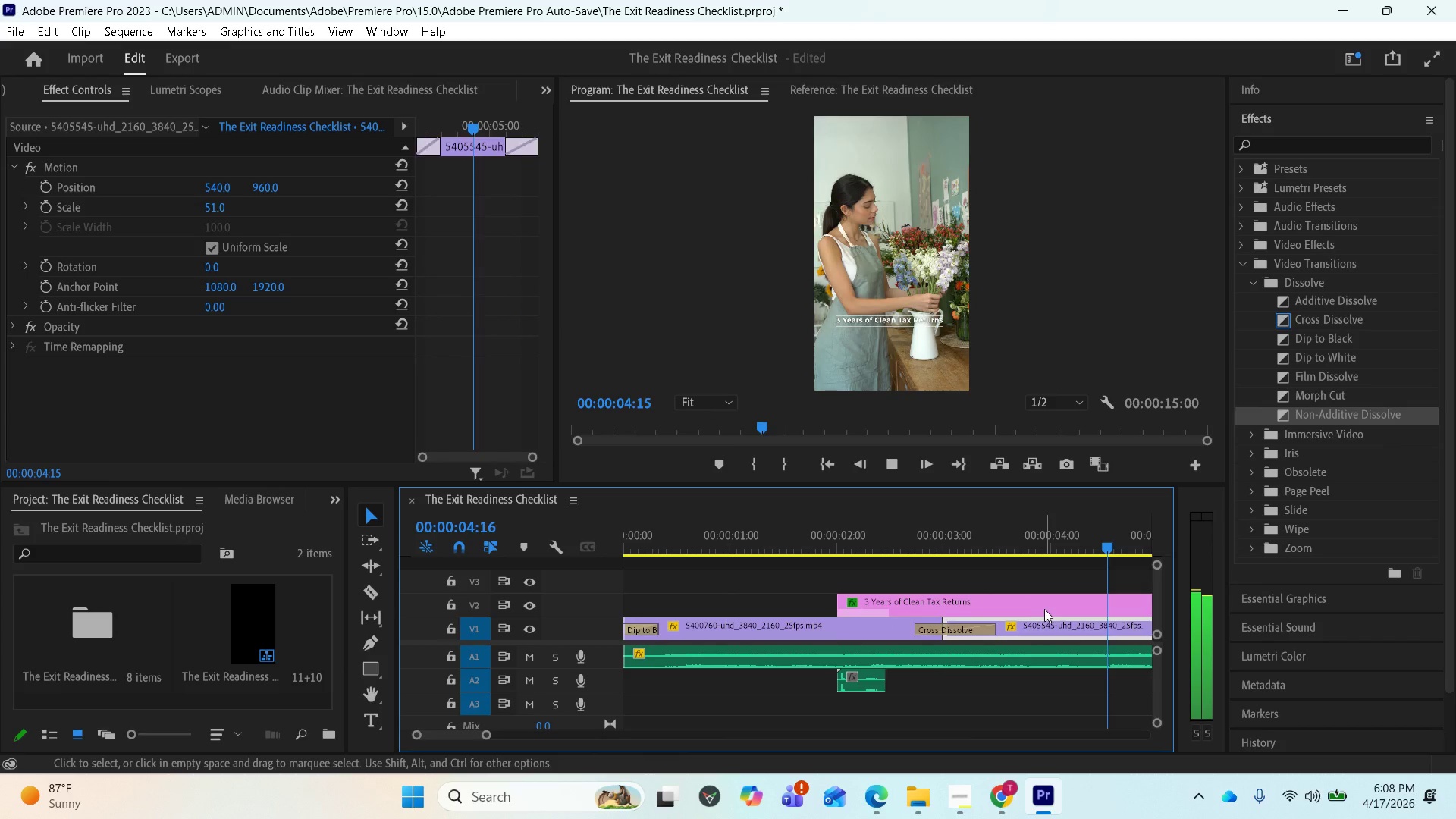 
key(Space)
 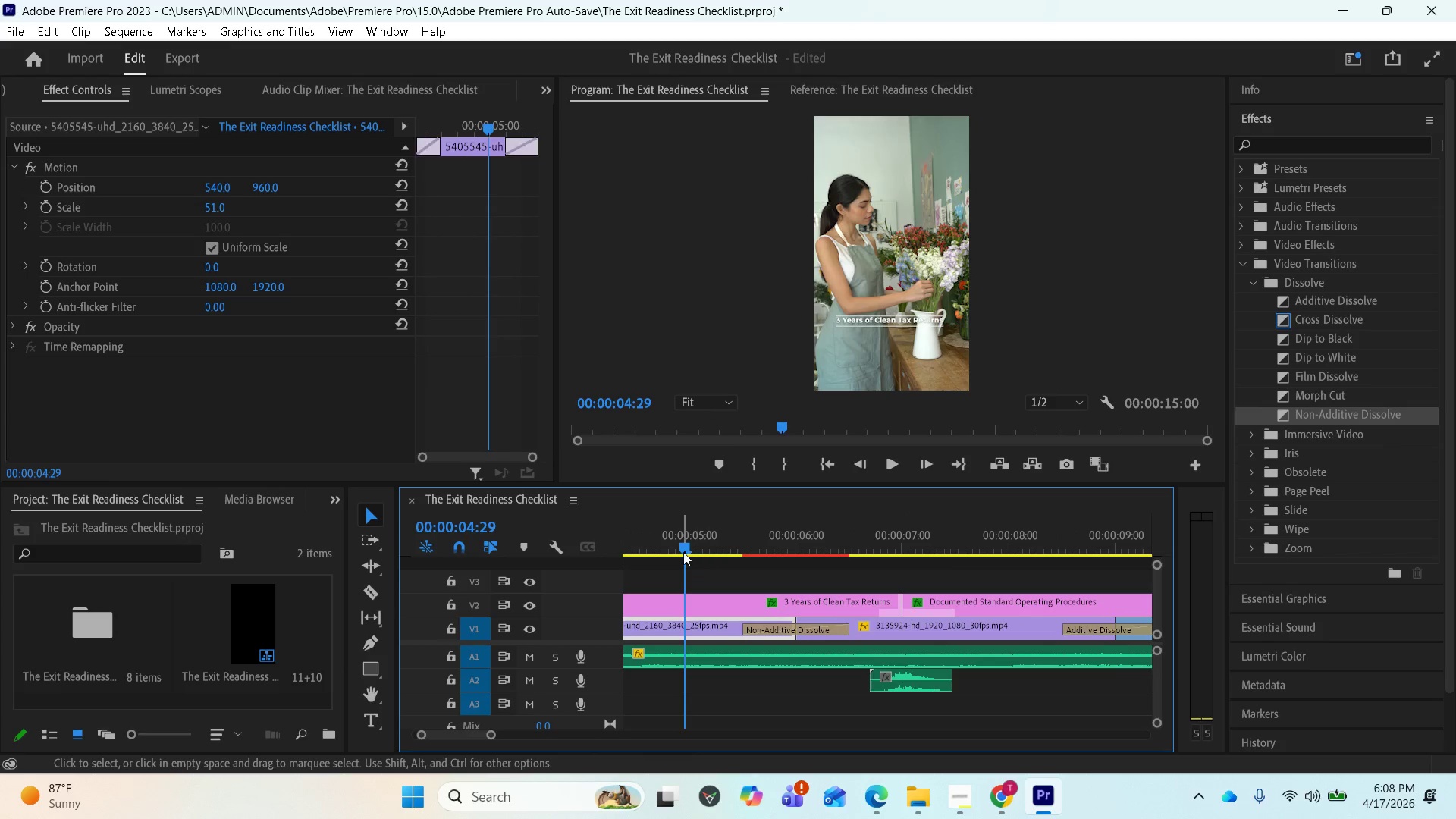 
key(Space)
 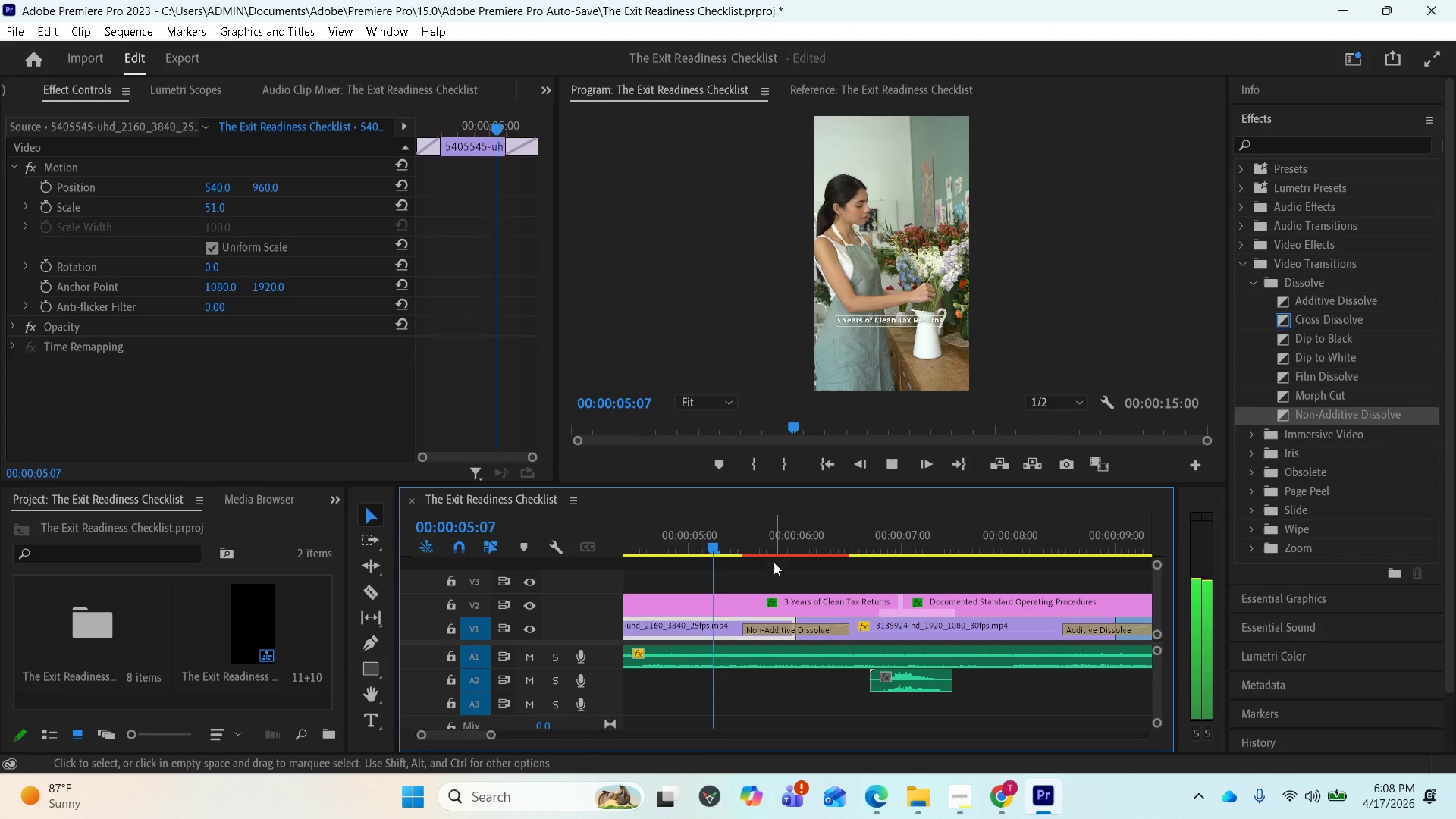 
key(Space)
 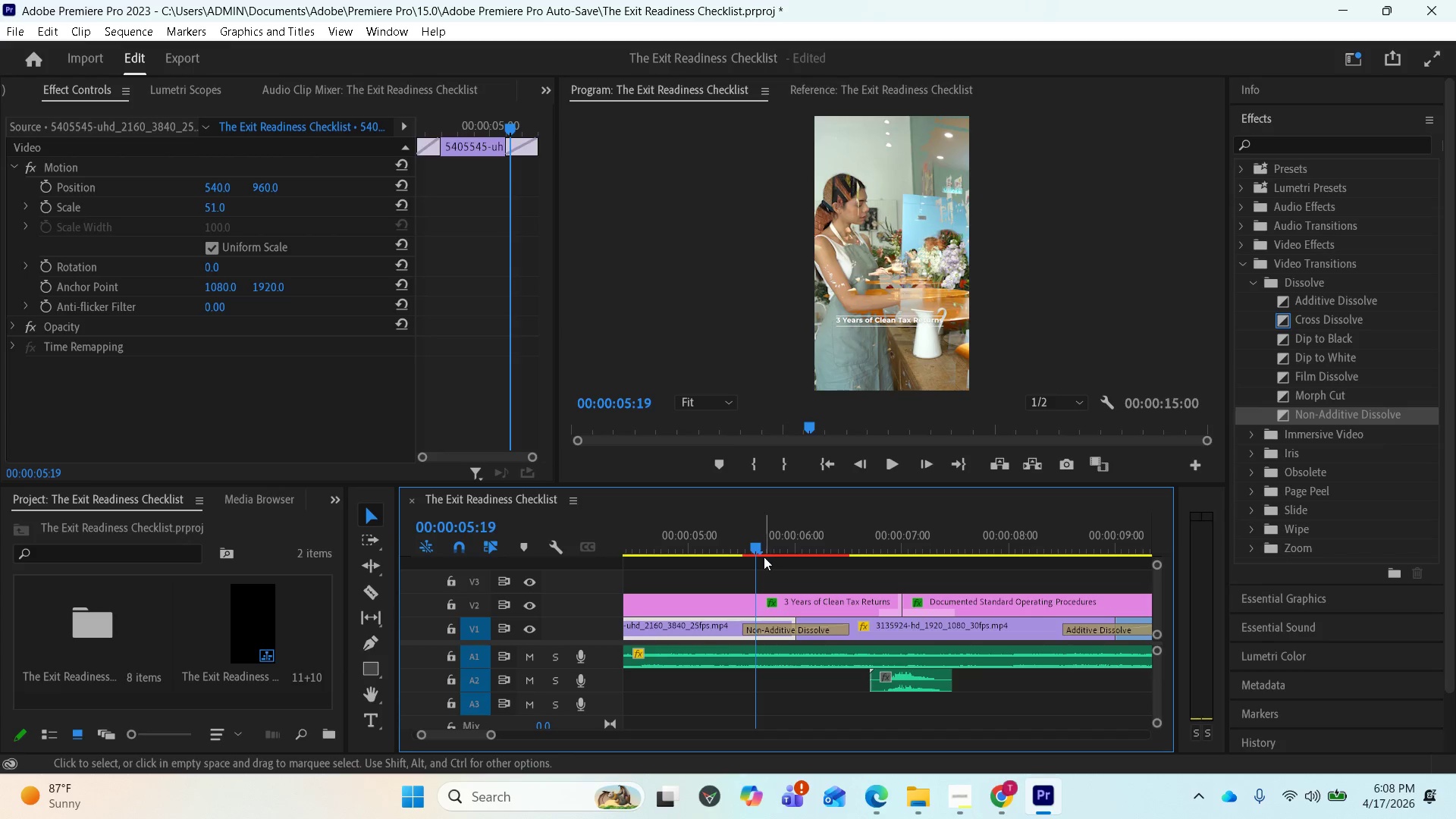 
left_click_drag(start_coordinate=[753, 549], to_coordinate=[824, 542])
 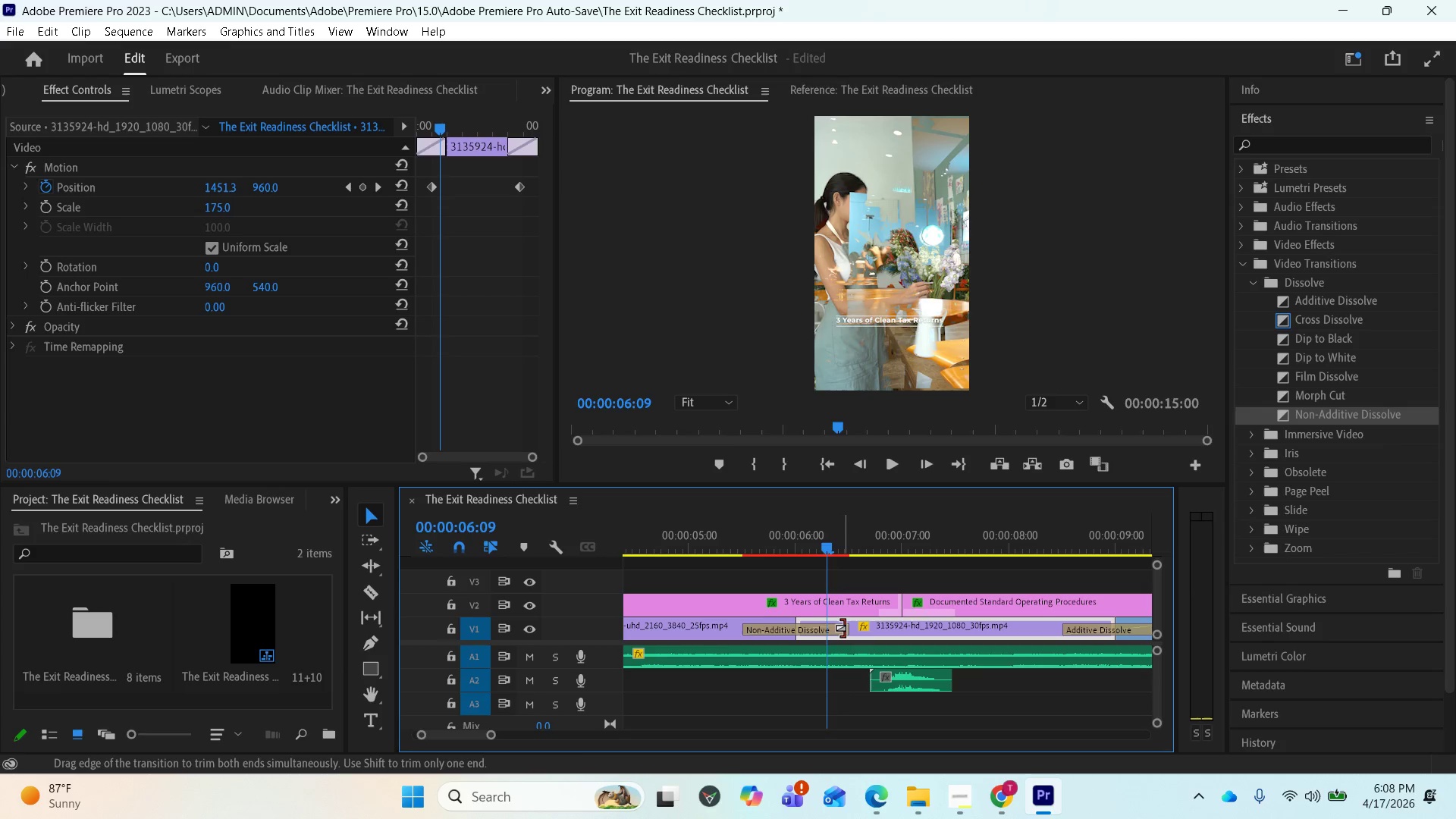 
left_click_drag(start_coordinate=[843, 628], to_coordinate=[827, 628])
 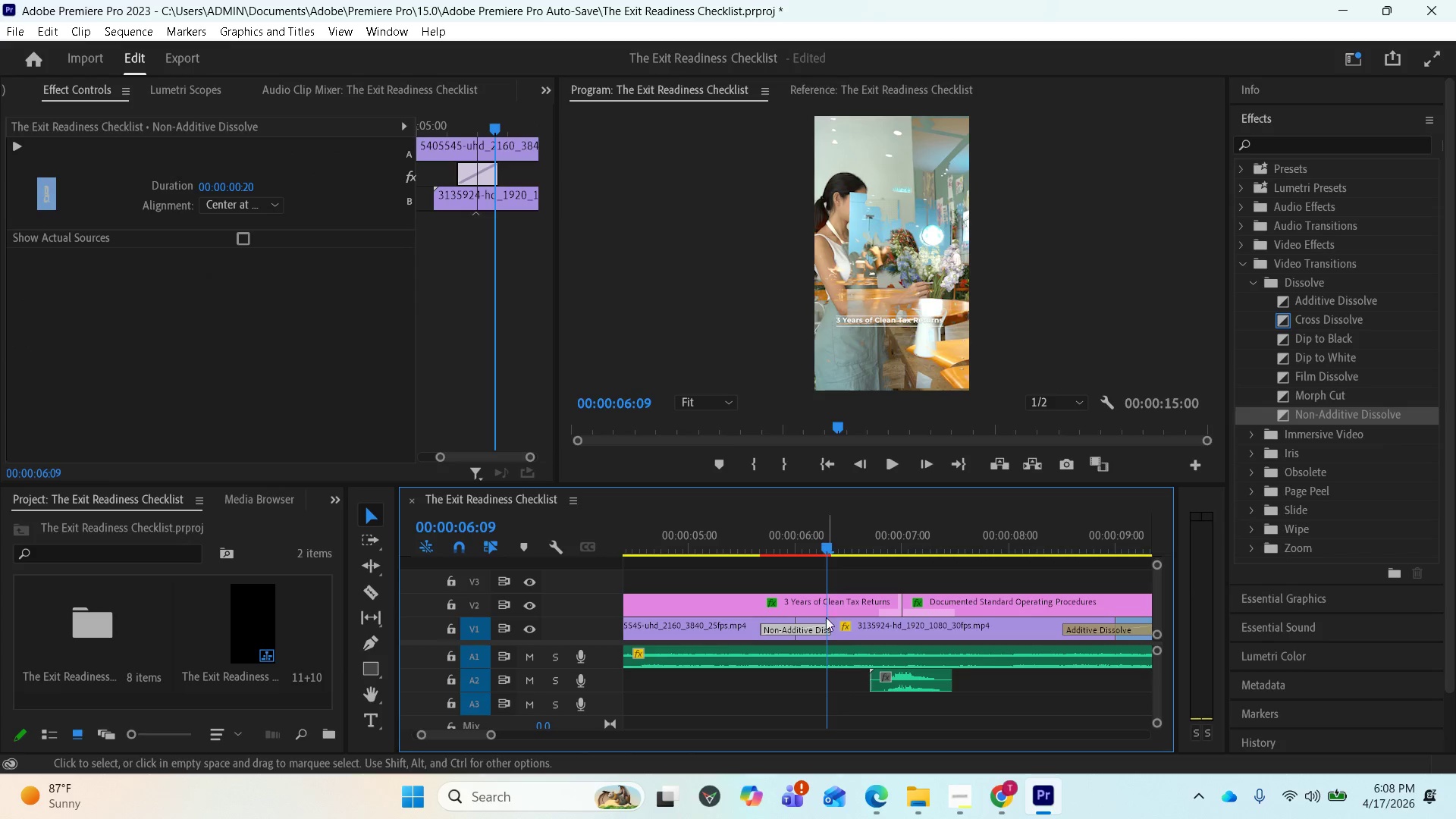 
left_click_drag(start_coordinate=[830, 627], to_coordinate=[818, 627])
 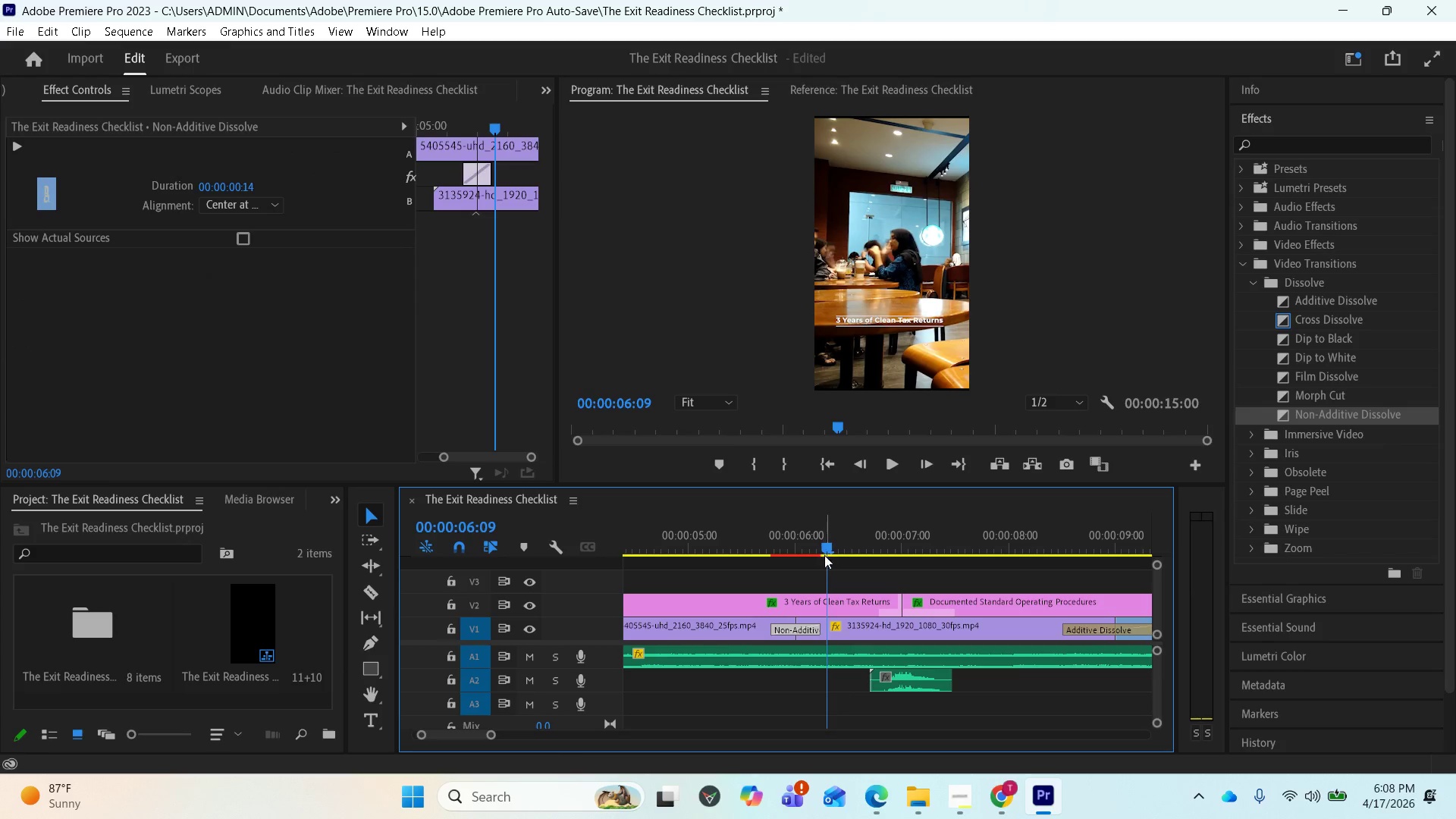 
left_click_drag(start_coordinate=[824, 554], to_coordinate=[758, 554])
 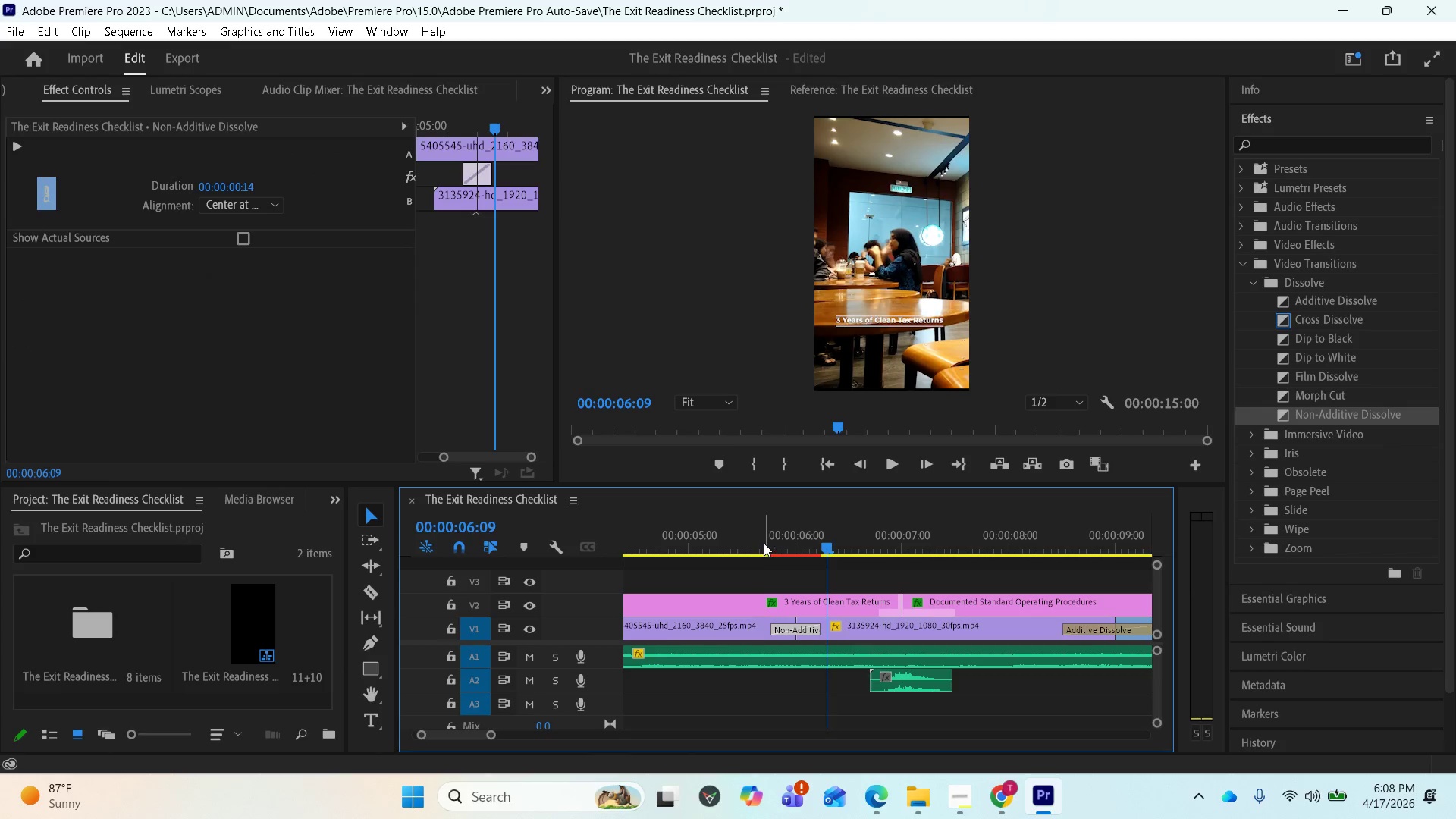 
left_click_drag(start_coordinate=[764, 543], to_coordinate=[743, 548])
 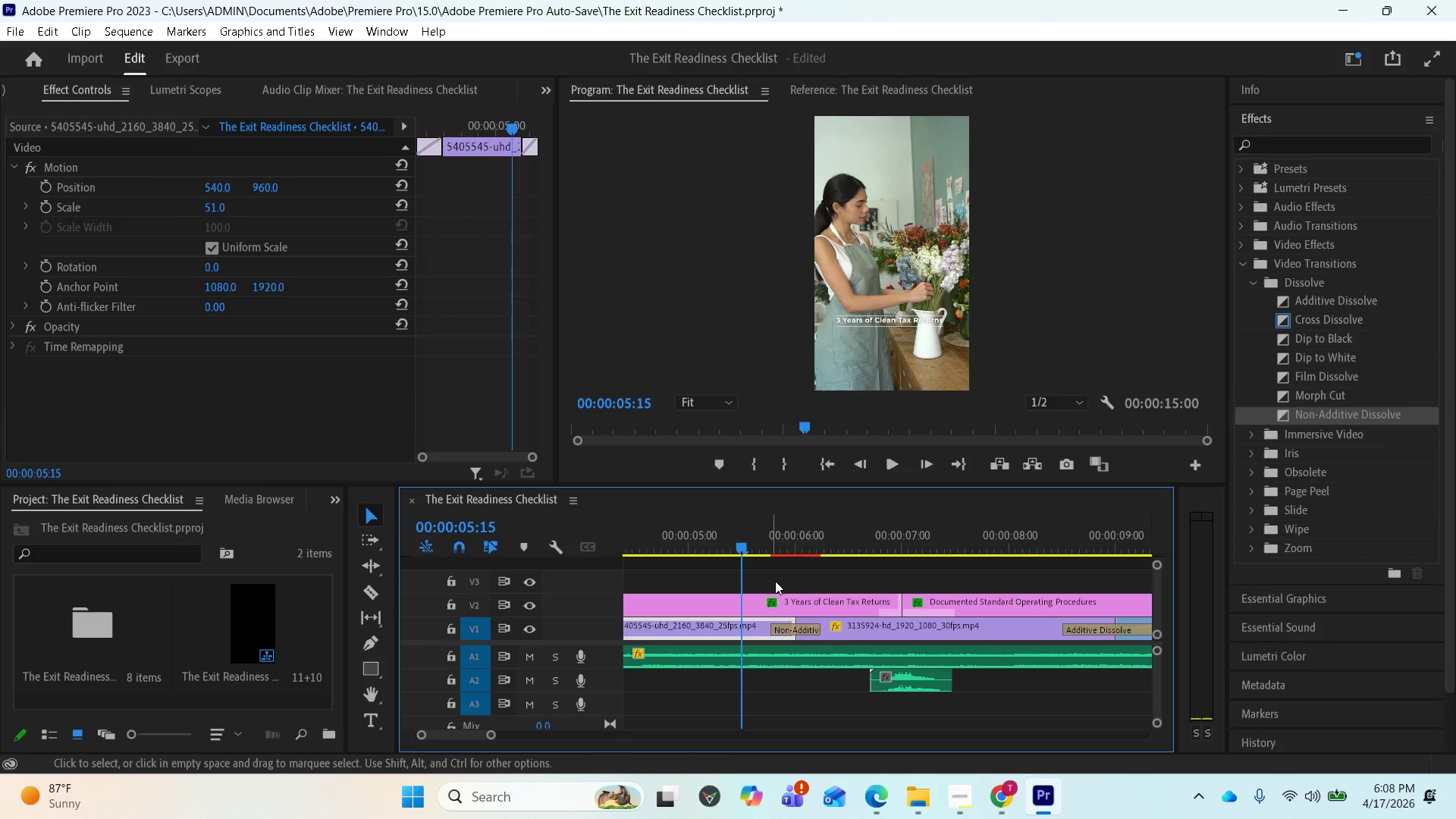 
key(Space)
 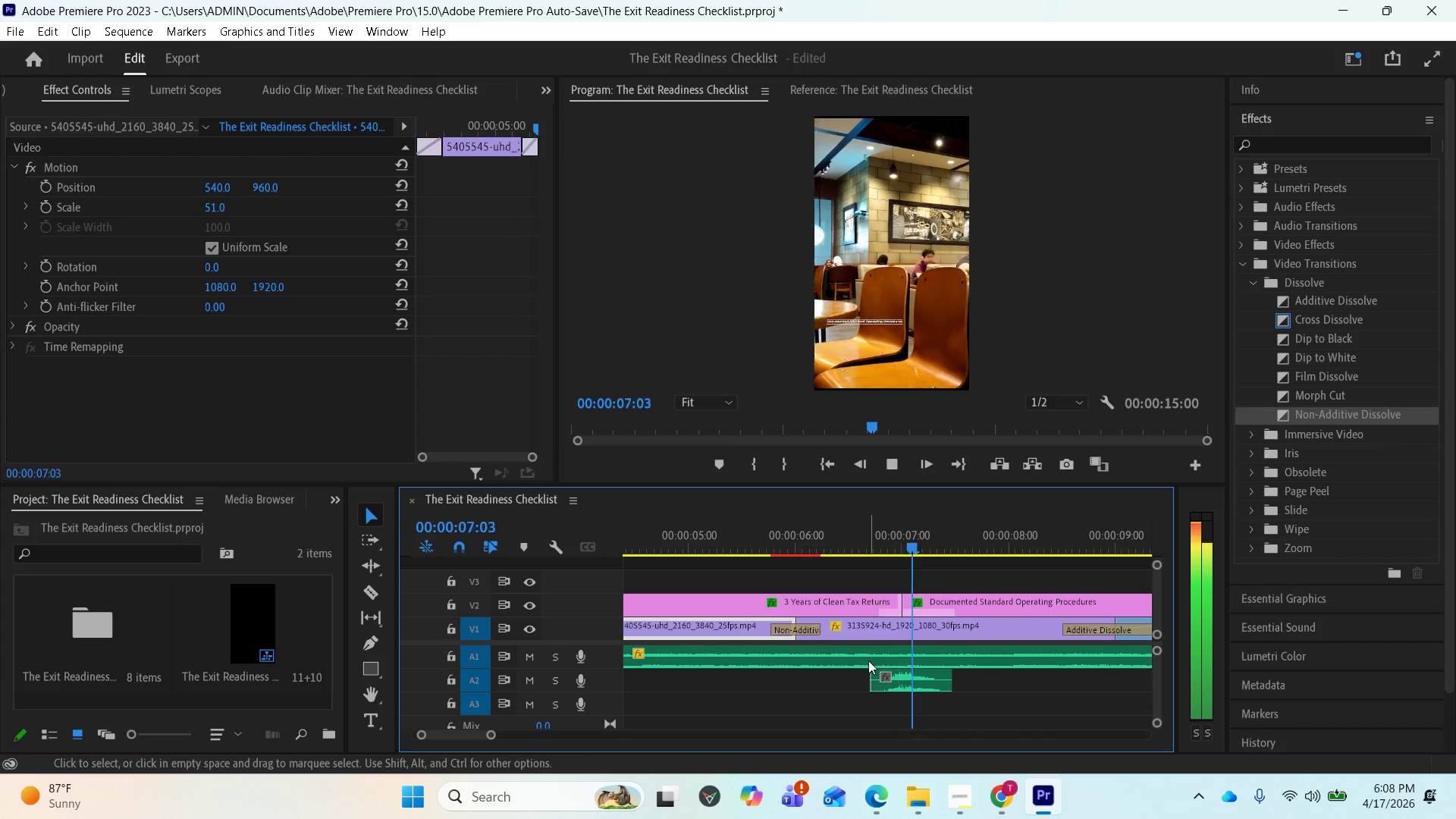 
key(Space)
 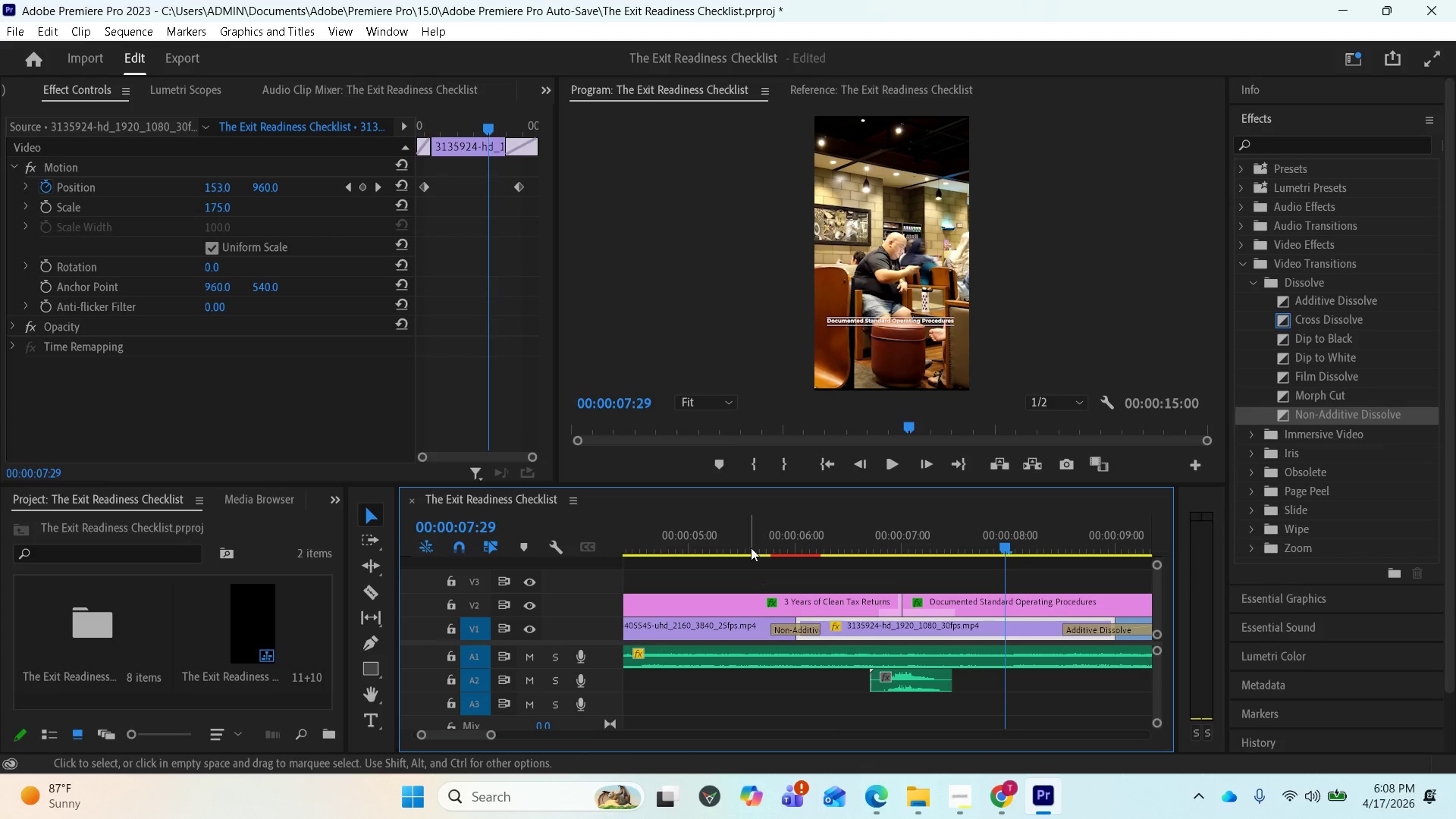 
left_click([745, 541])
 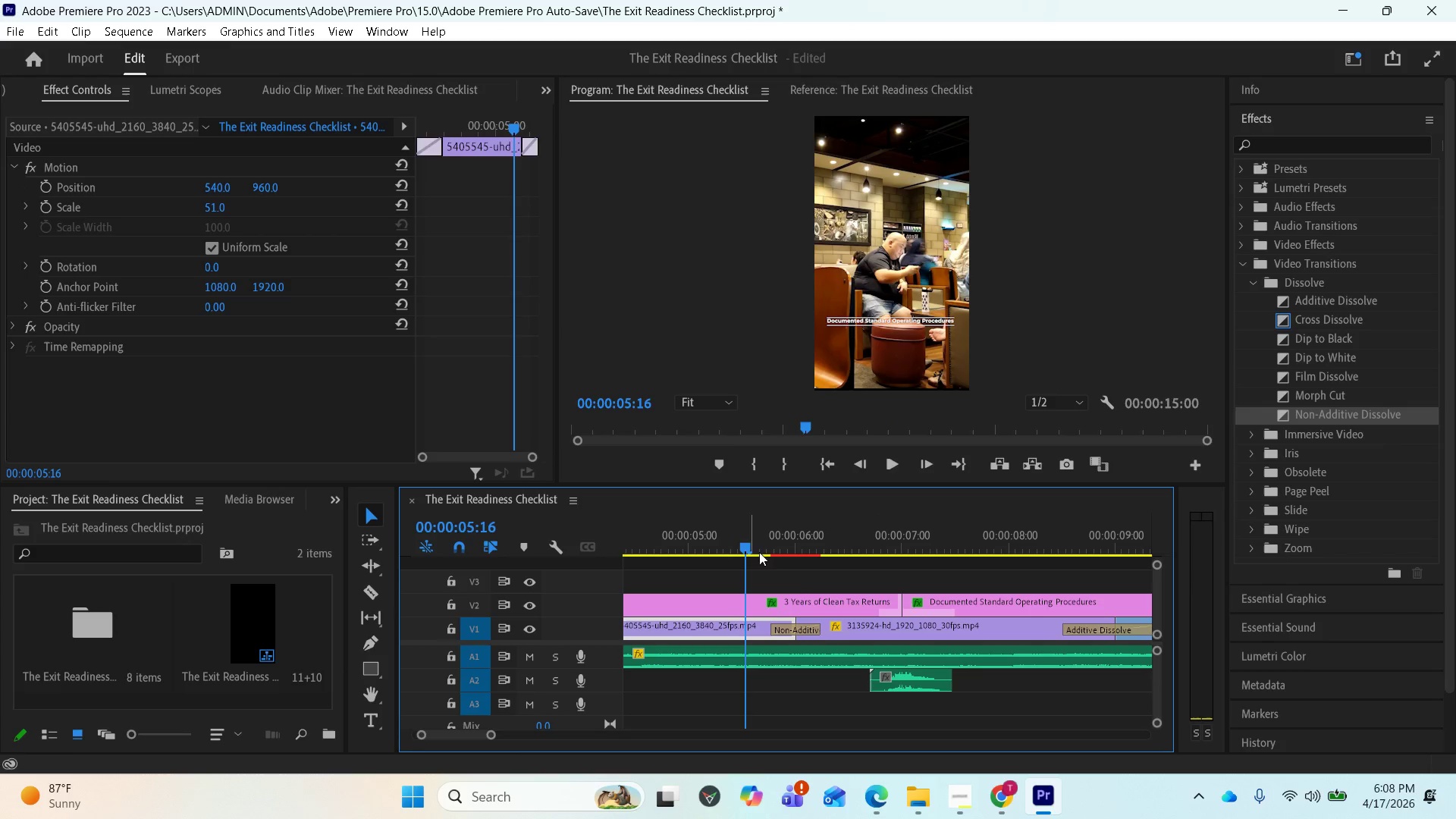 
key(Space)
 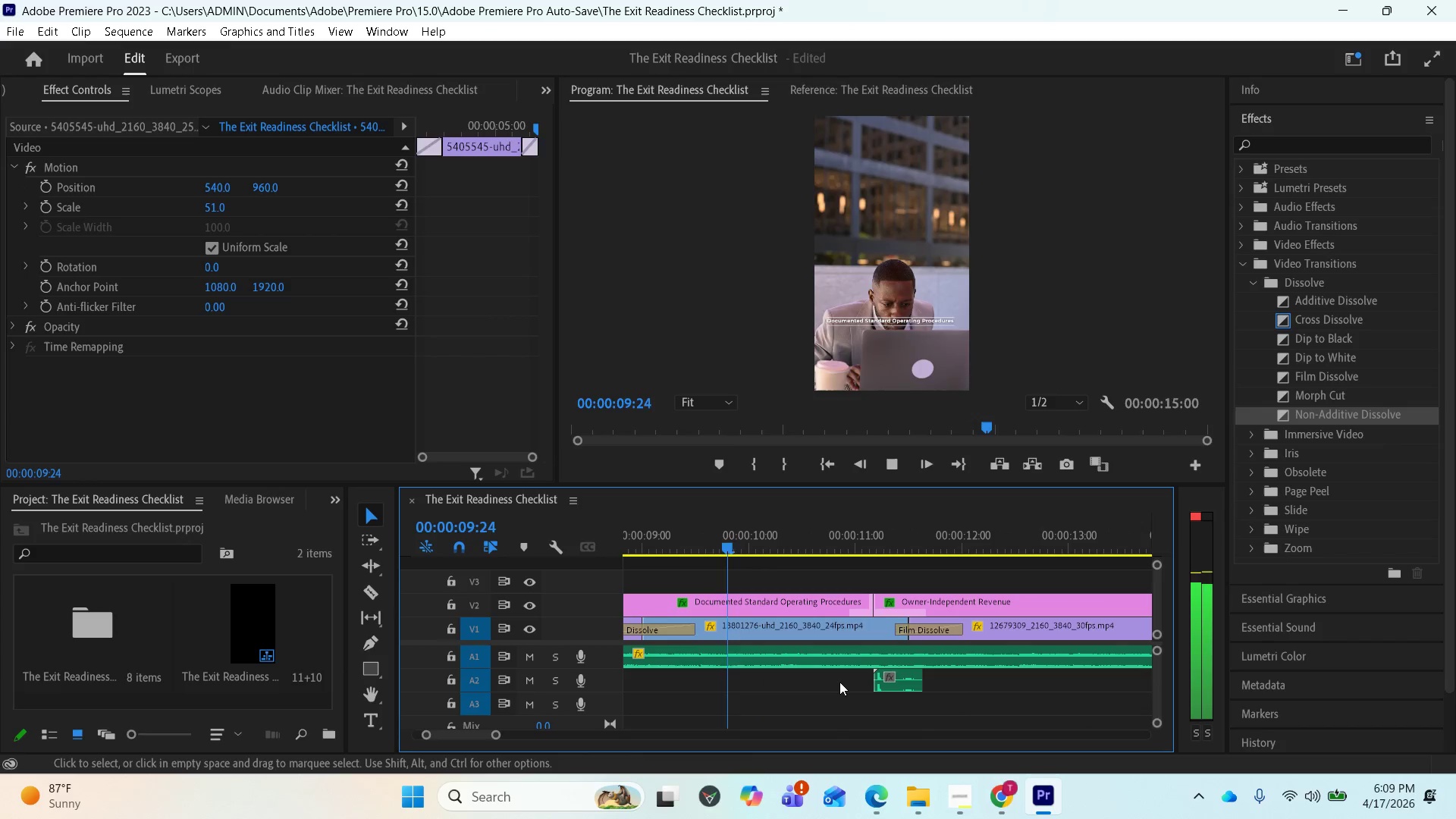 
wait(6.73)
 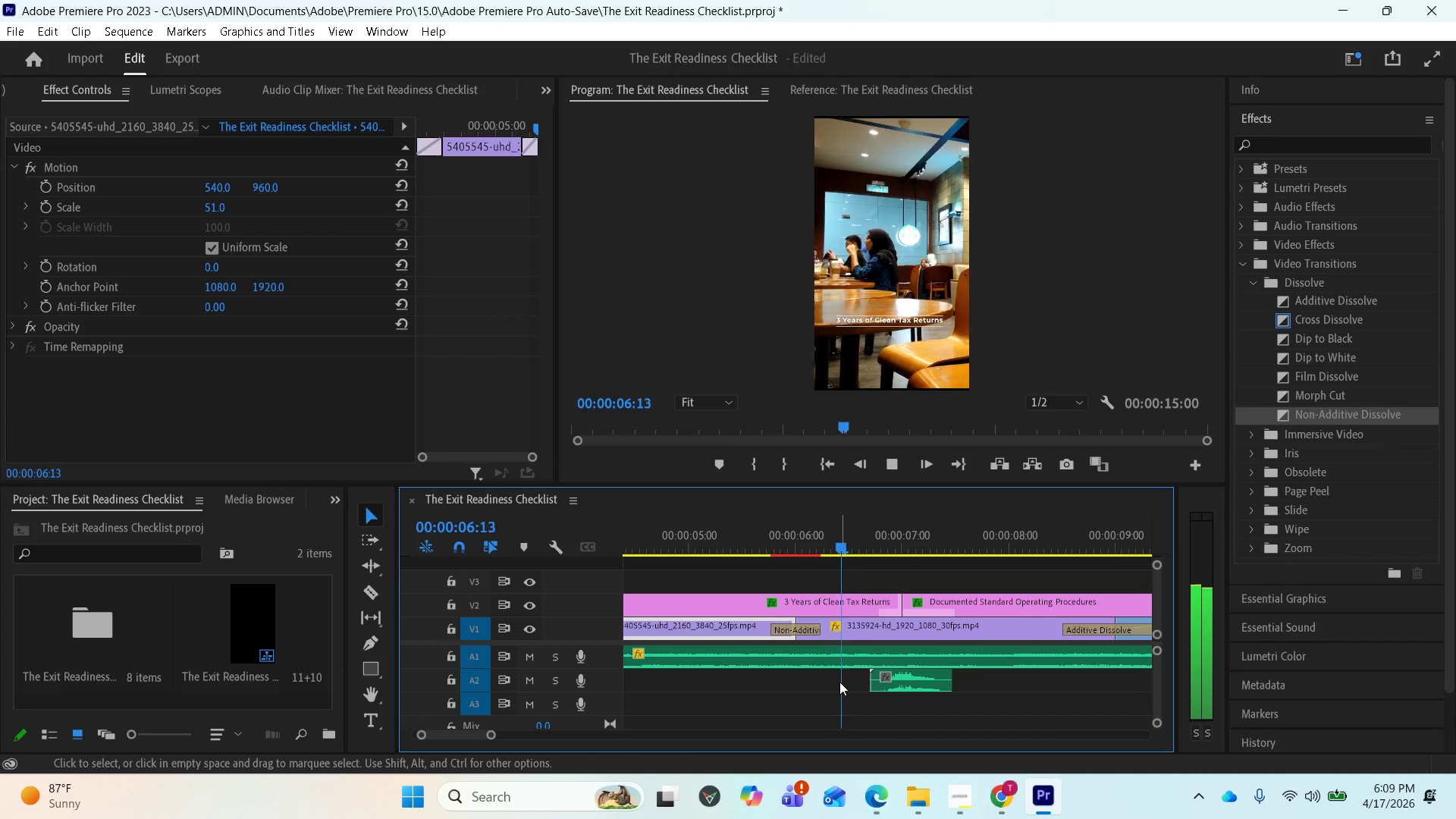 
mouse_move([883, 667])
 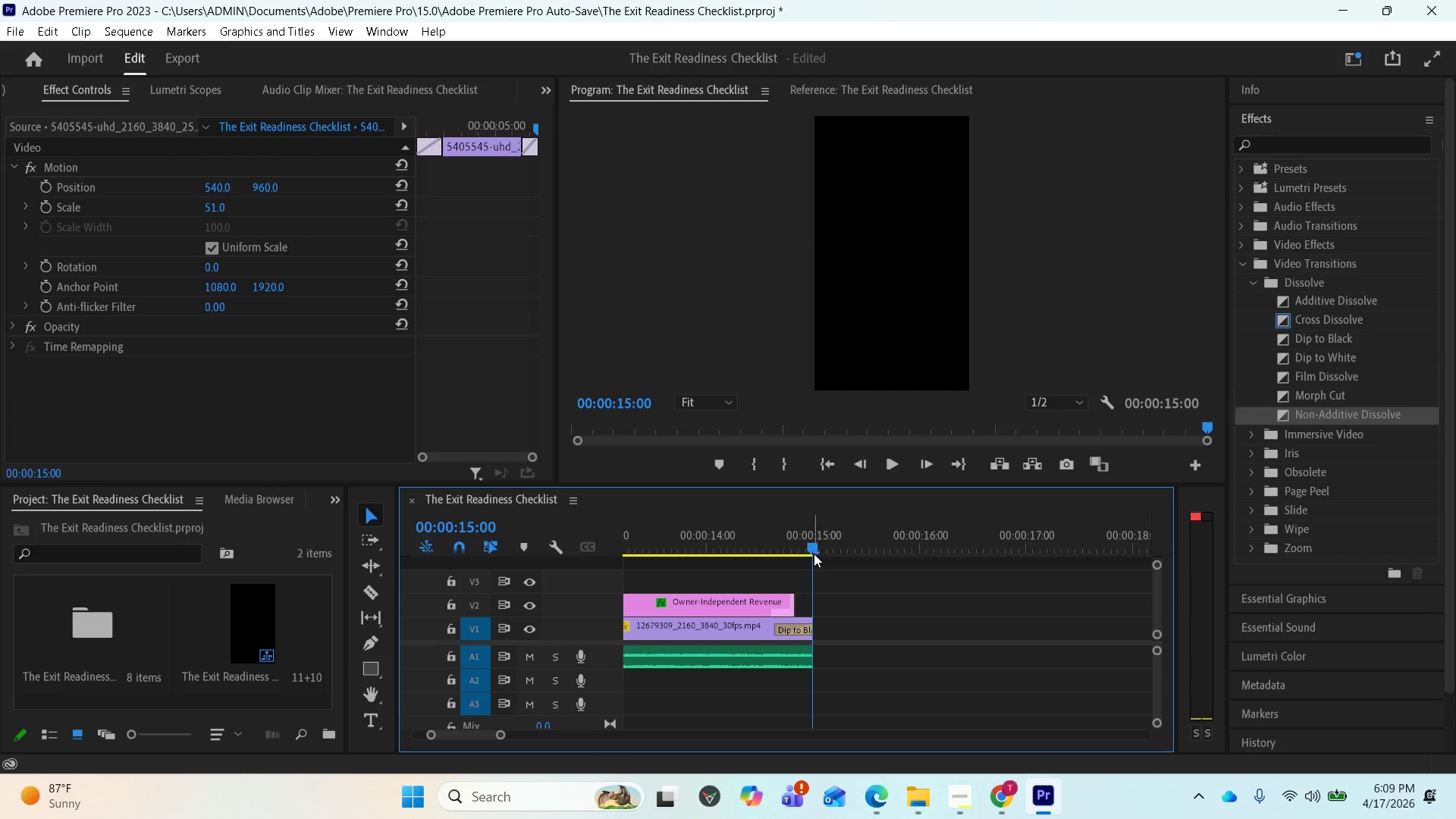 
left_click_drag(start_coordinate=[812, 548], to_coordinate=[713, 531])
 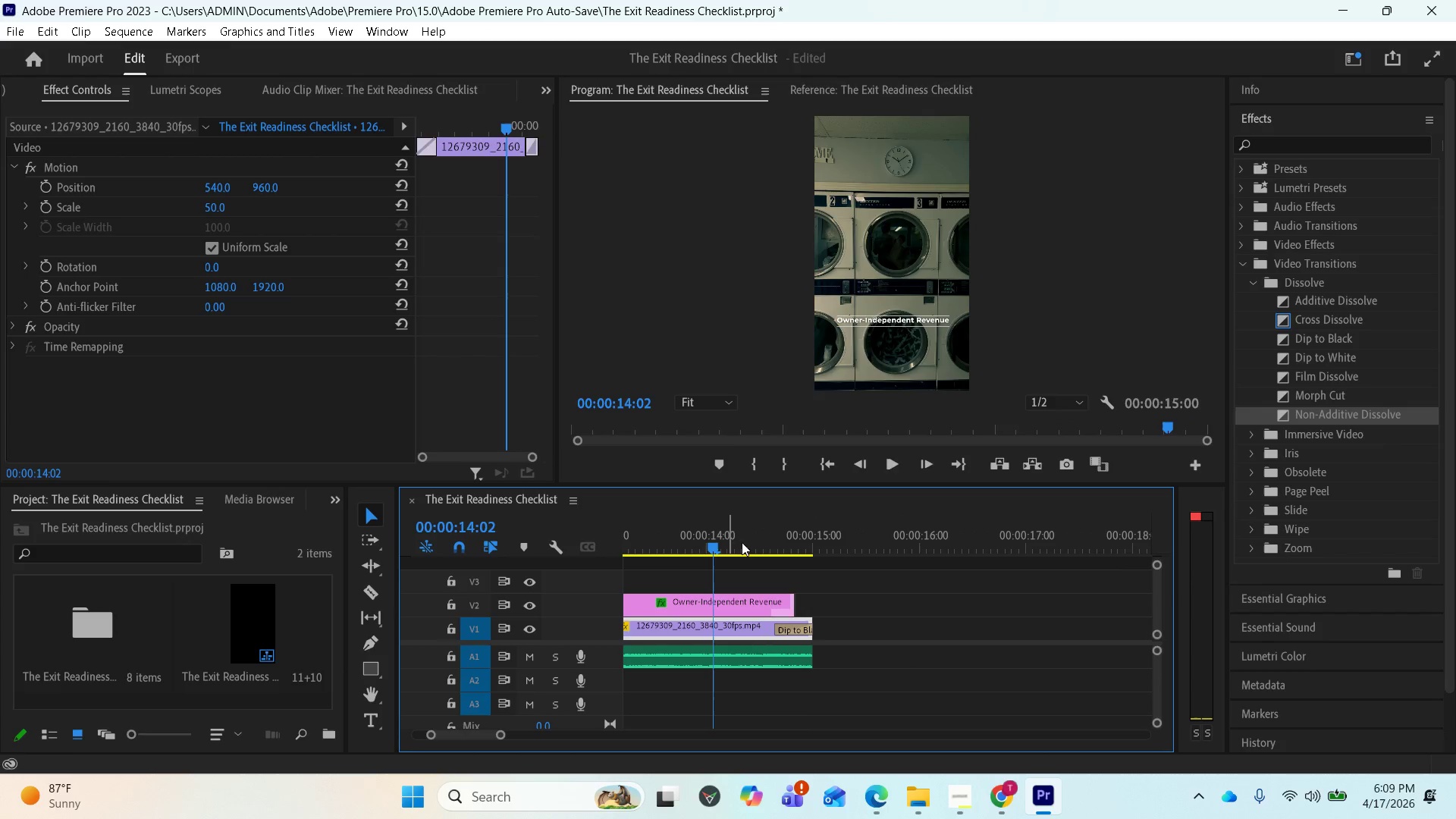 
key(Space)
 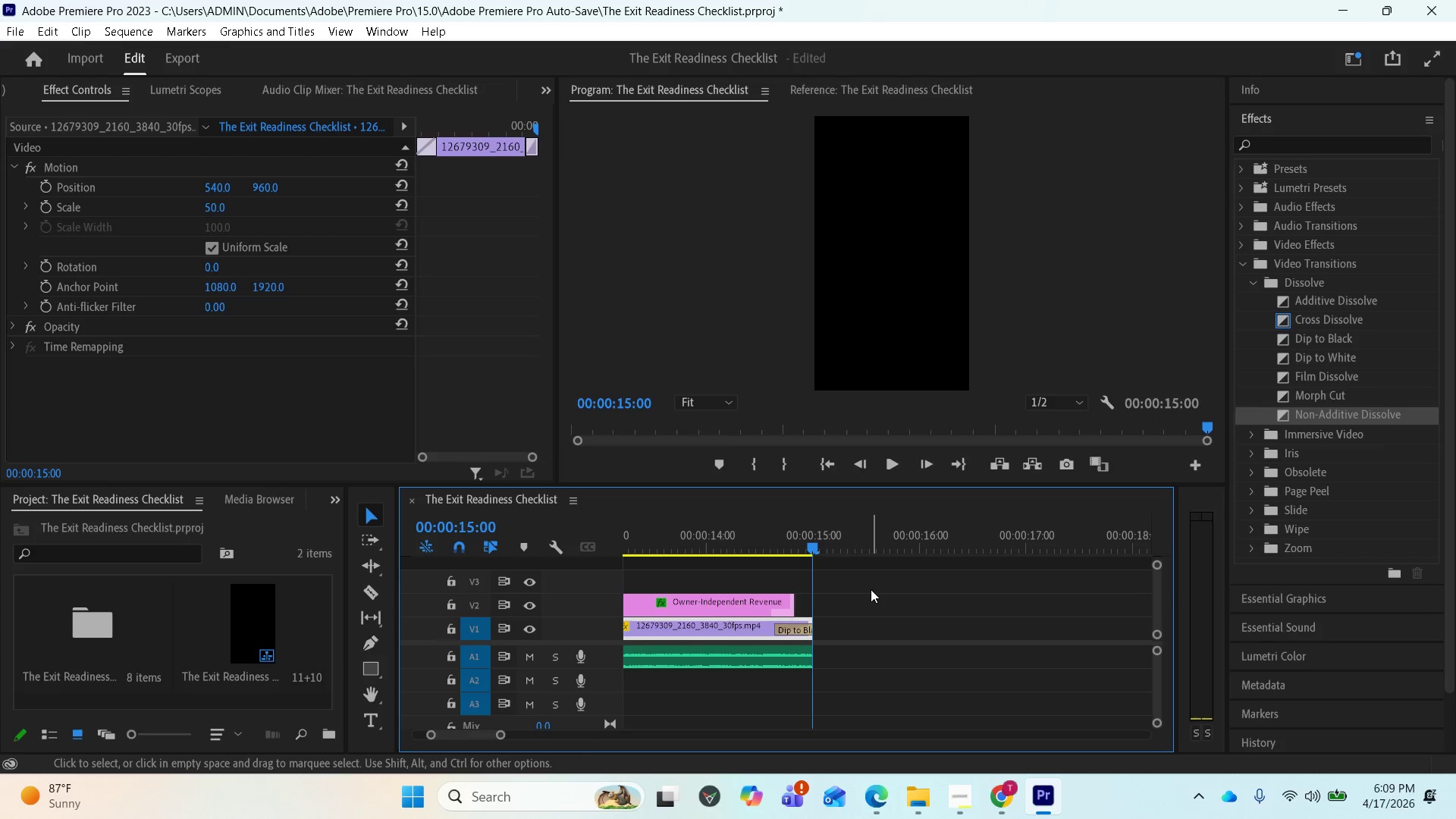 
key(Space)
 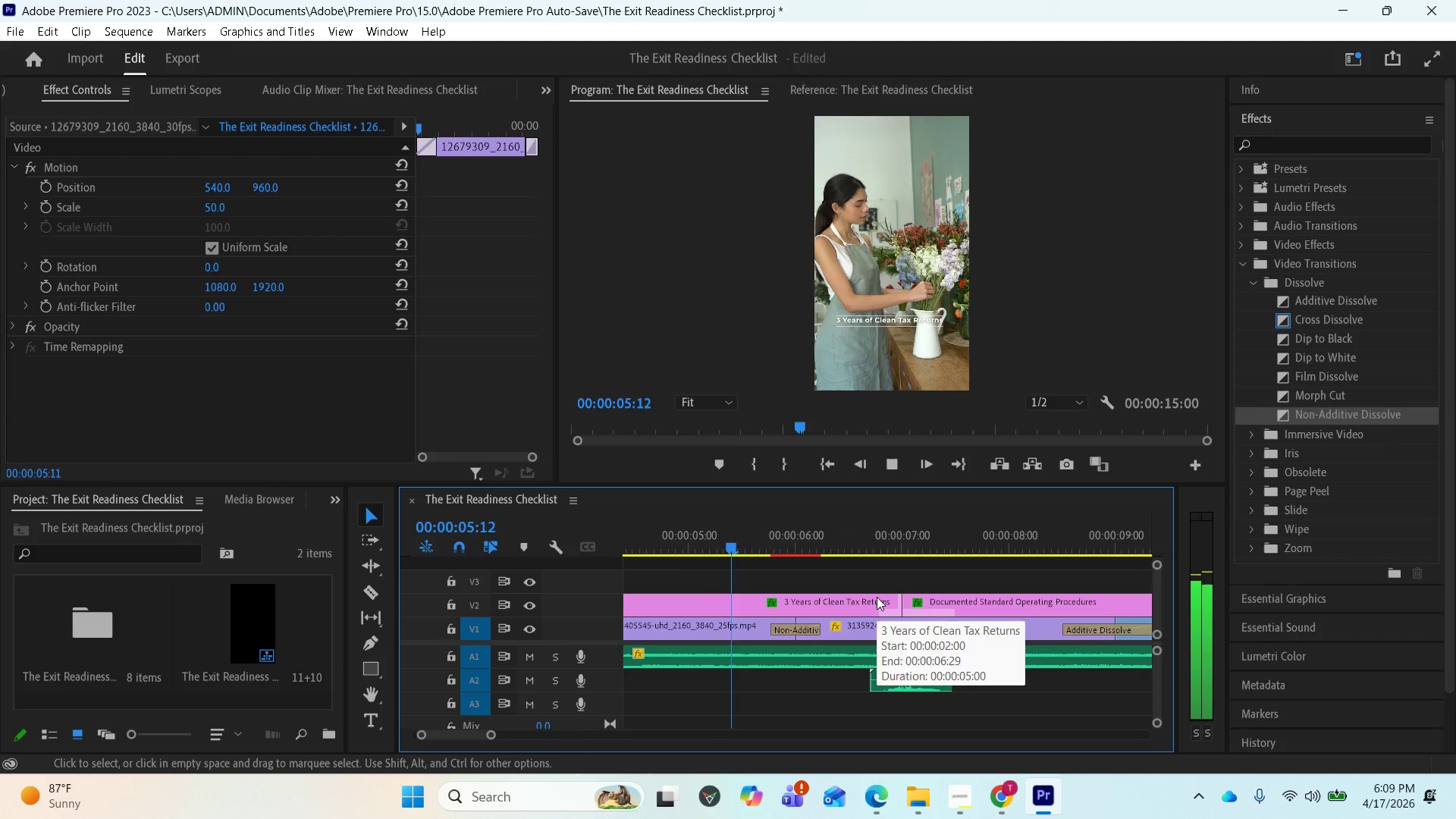 
wait(7.81)
 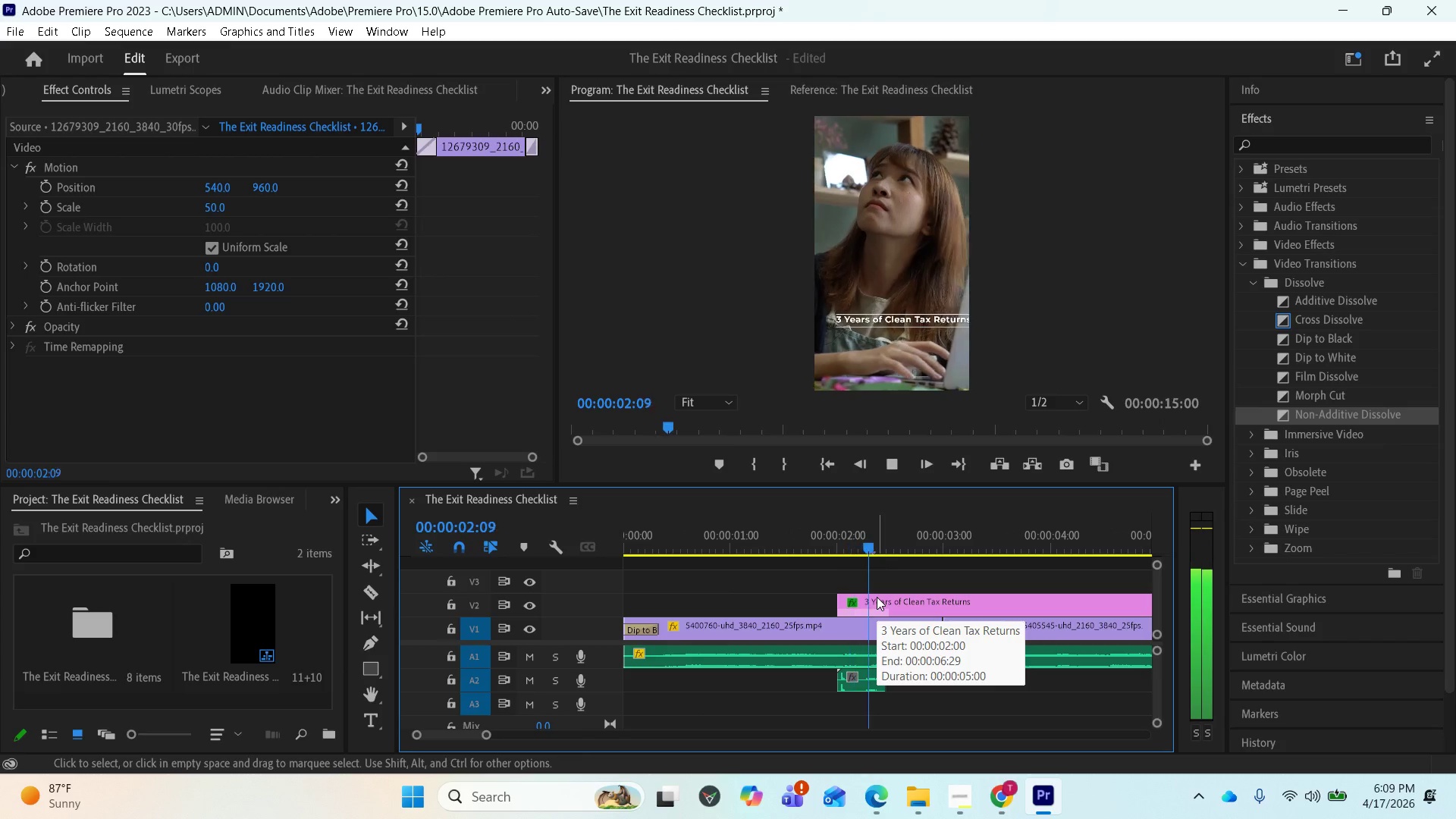 
key(Space)
 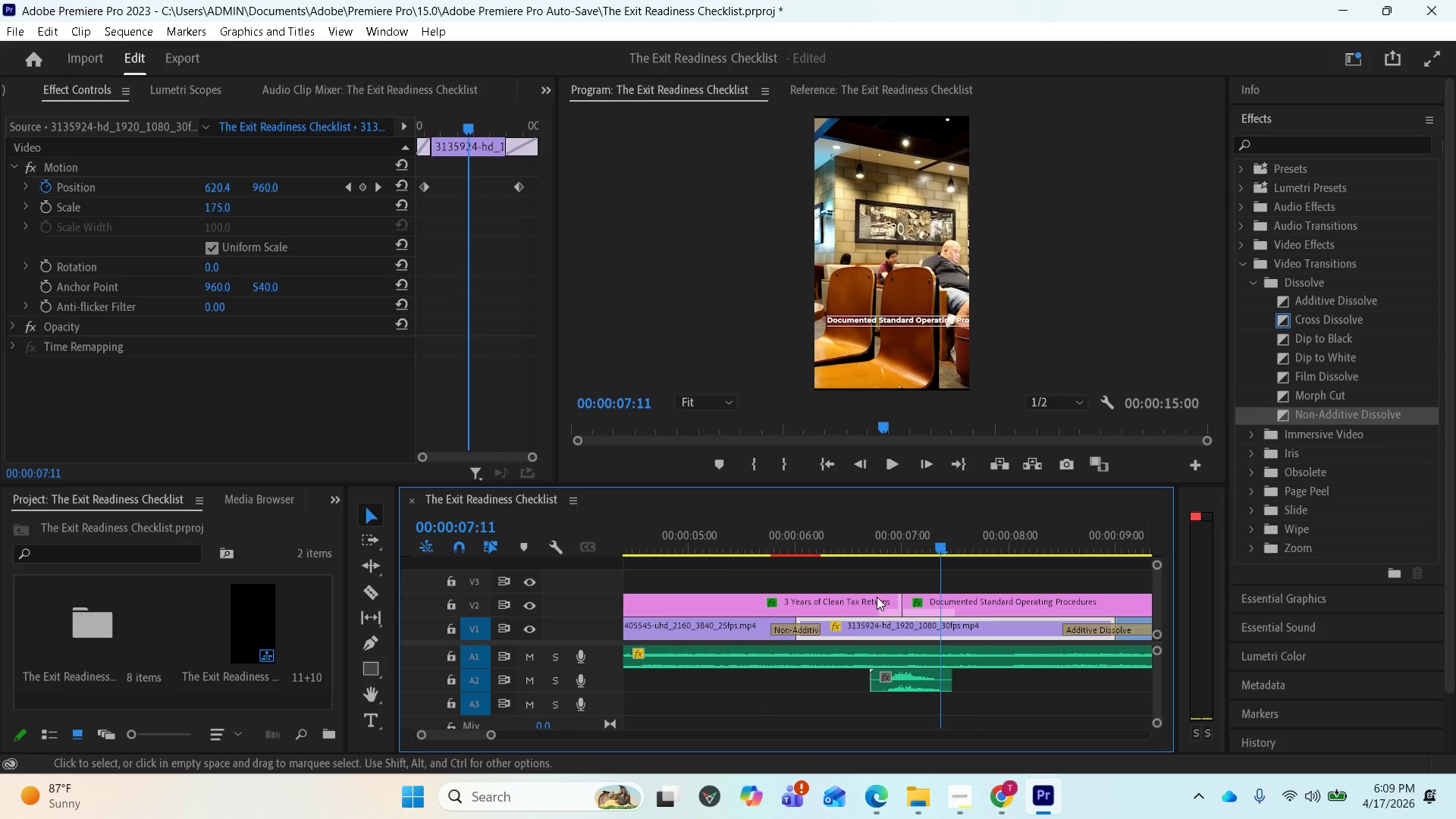 
scroll: coordinate [808, 617], scroll_direction: up, amount: 14.0
 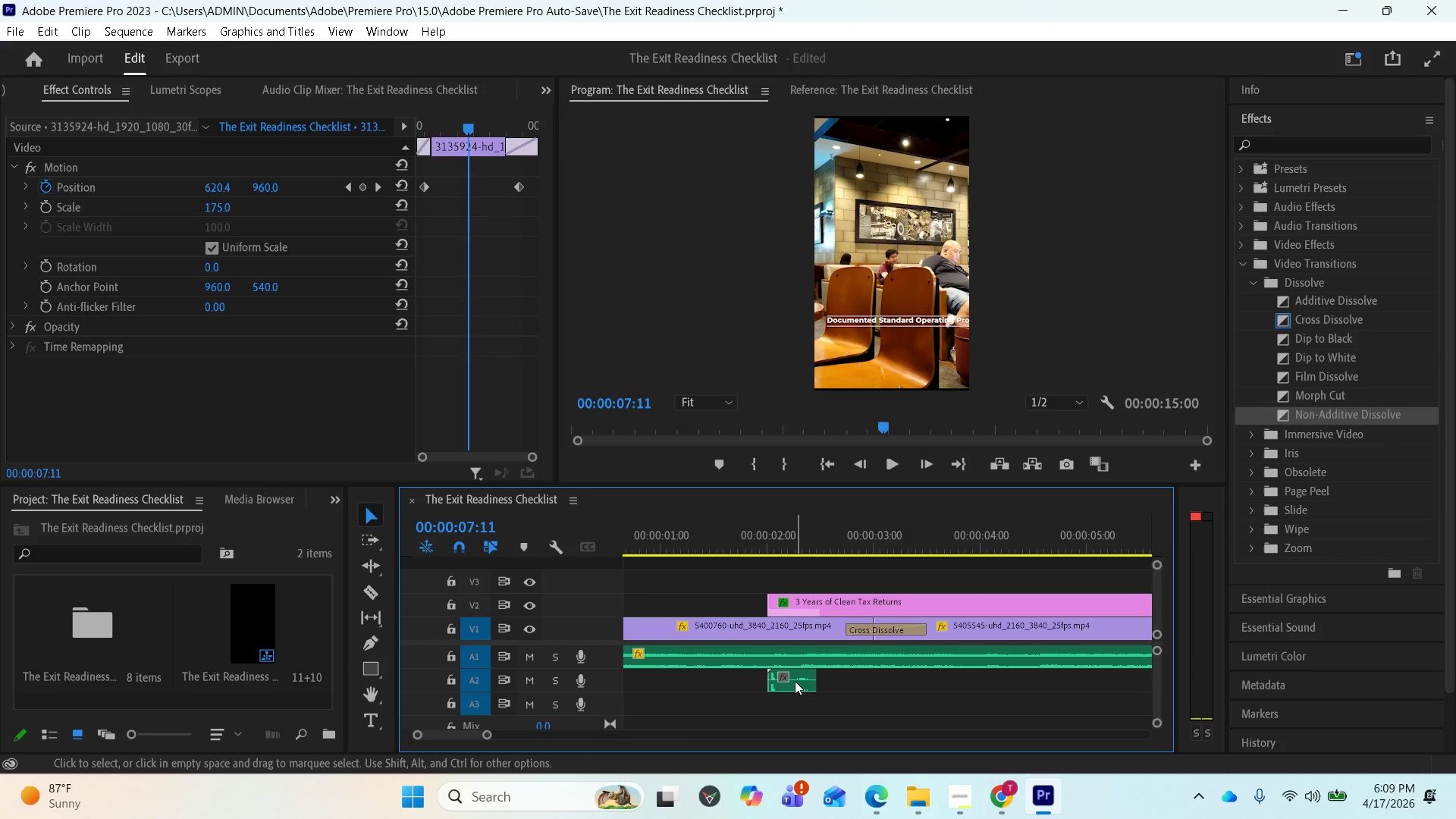 
left_click([795, 681])
 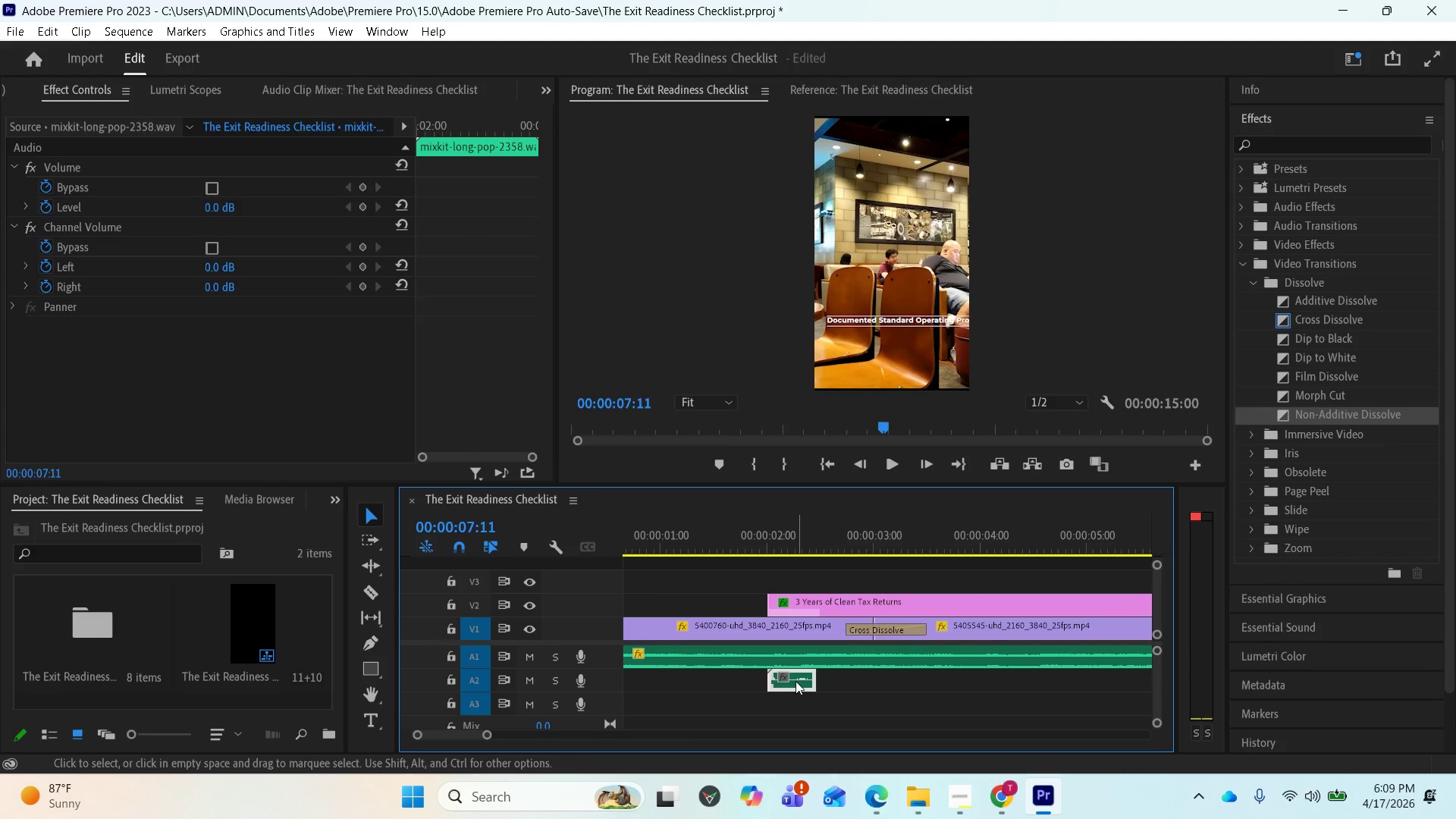 
right_click([795, 681])
 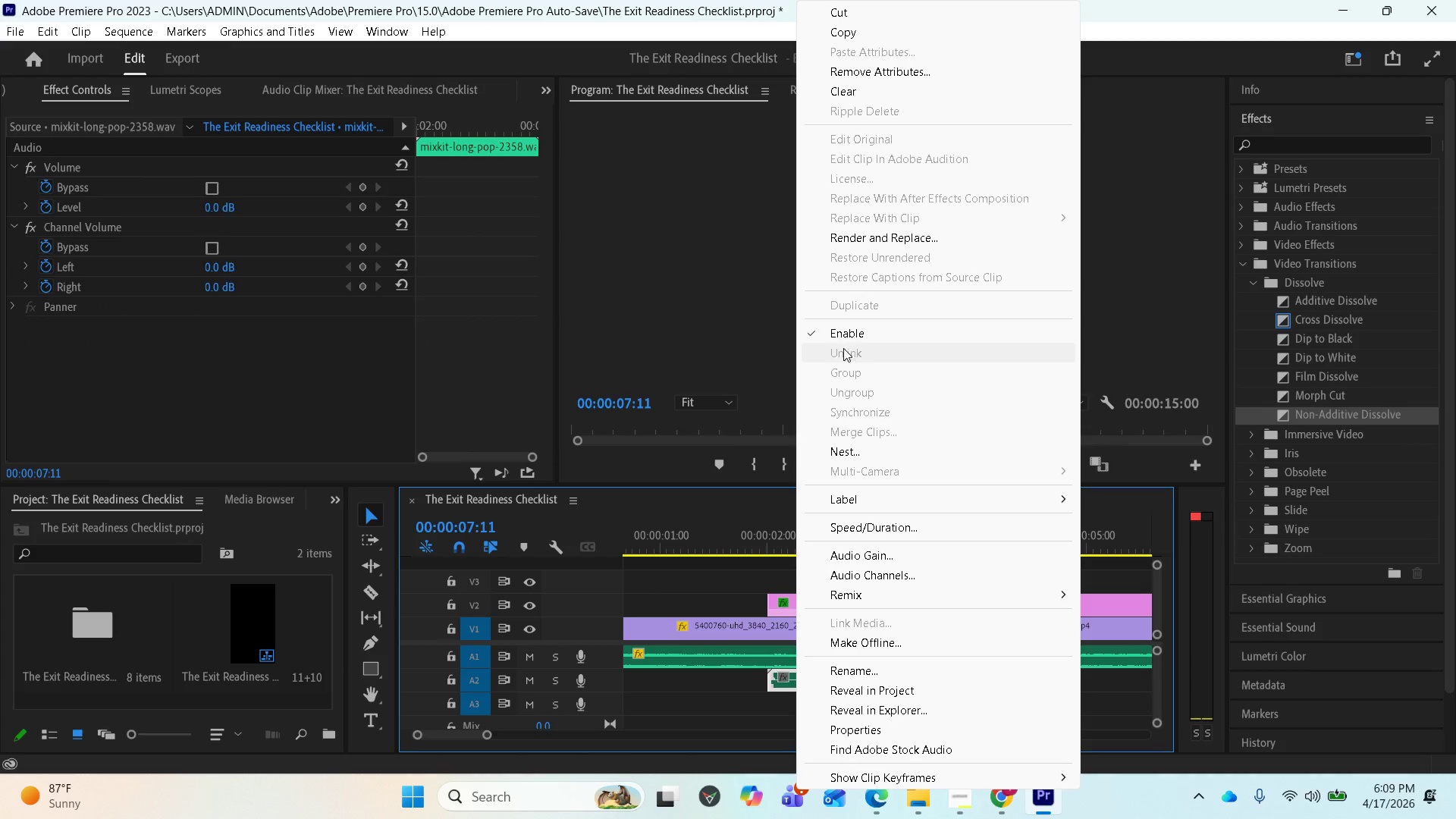 
left_click([866, 554])
 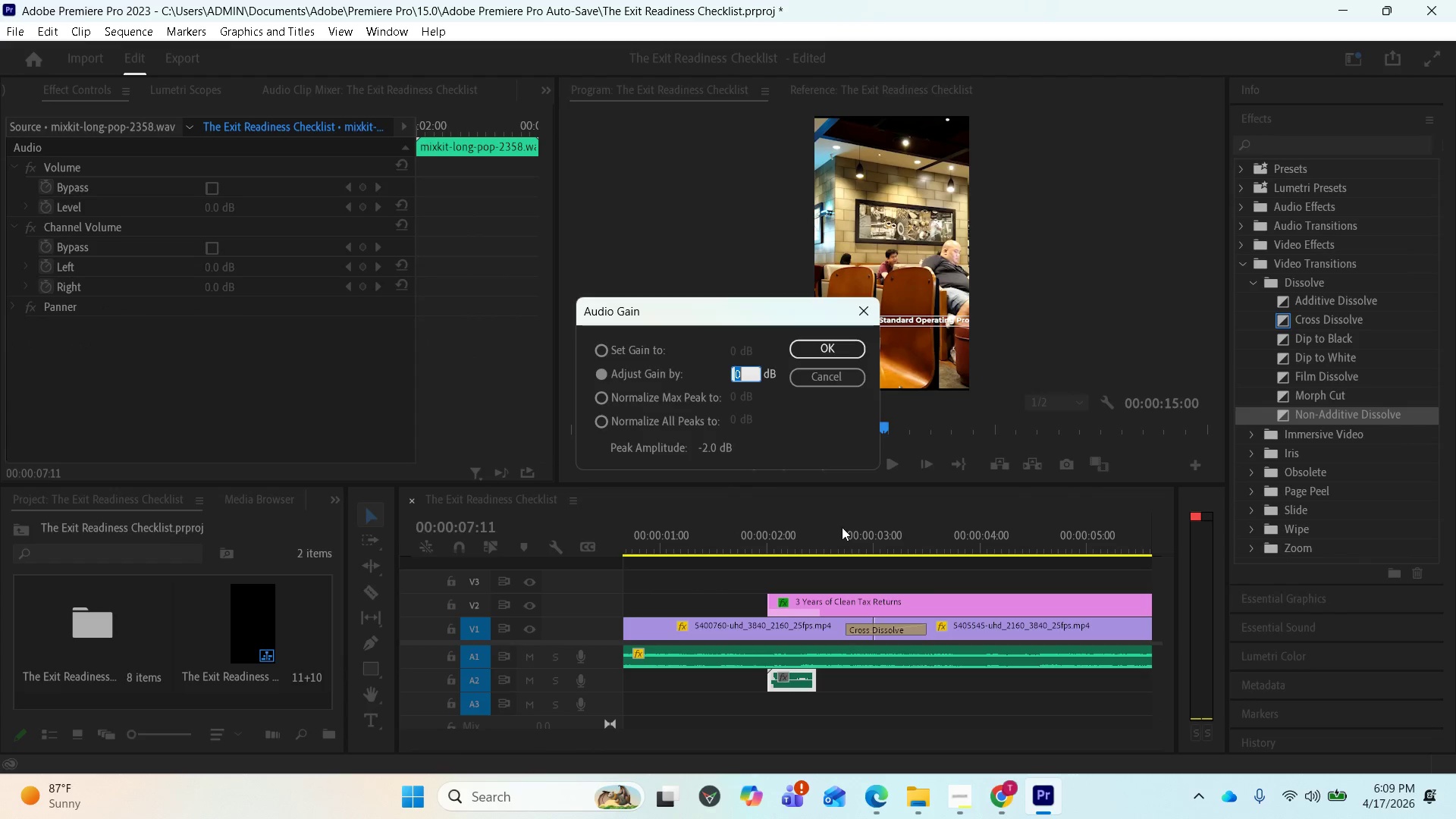 
type(-10)
 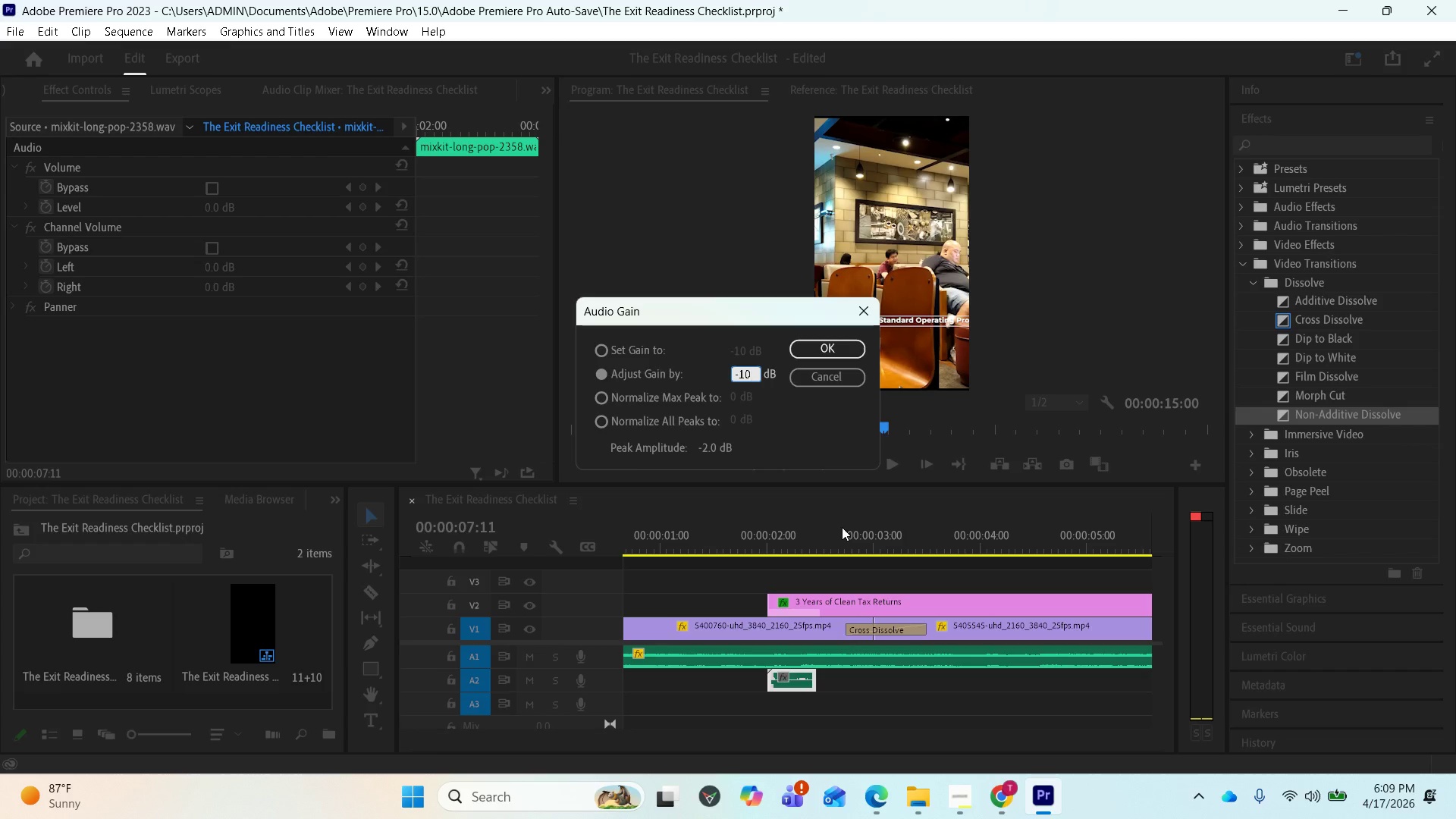 
key(Enter)
 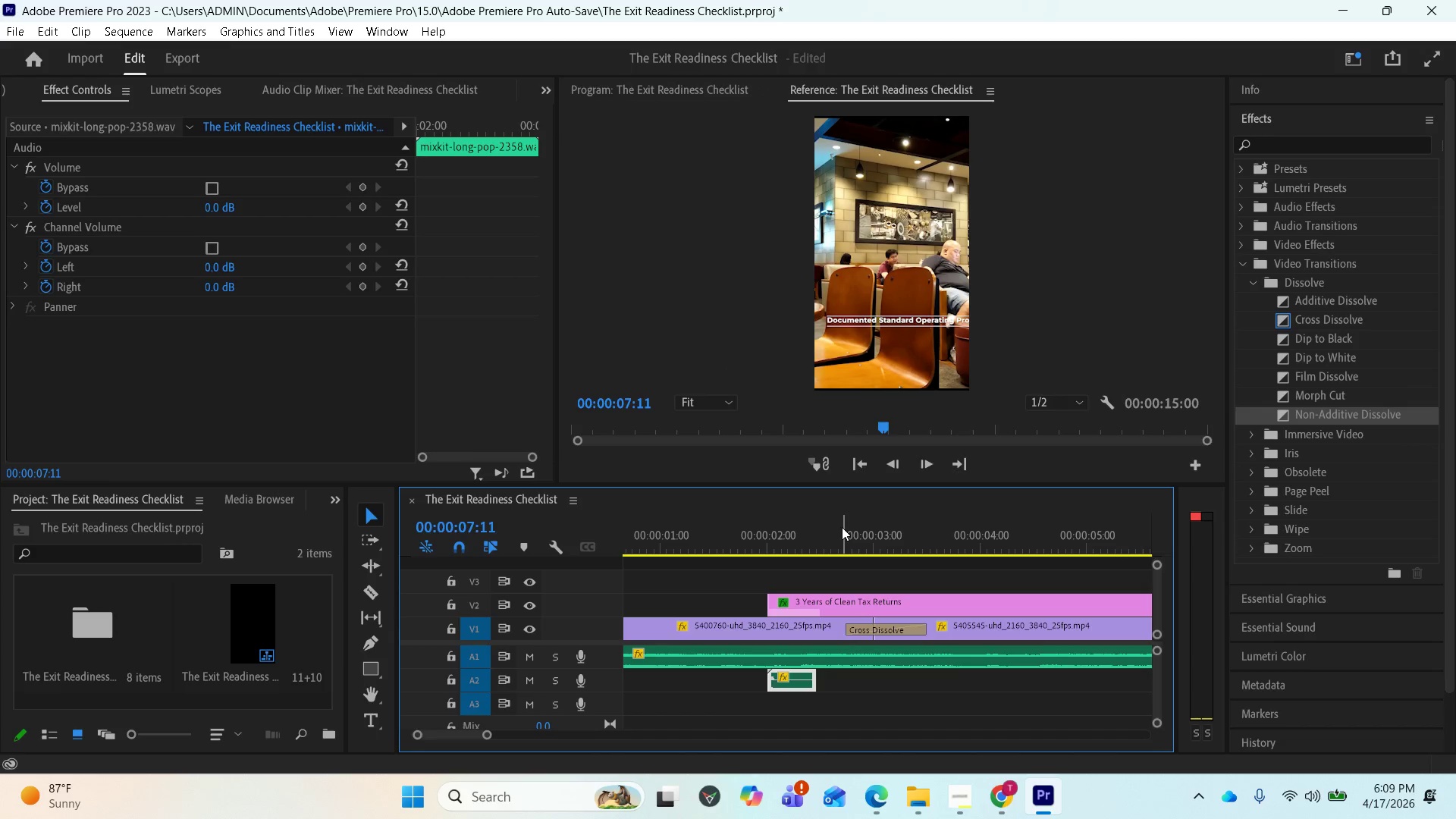 
key(Control+S)
 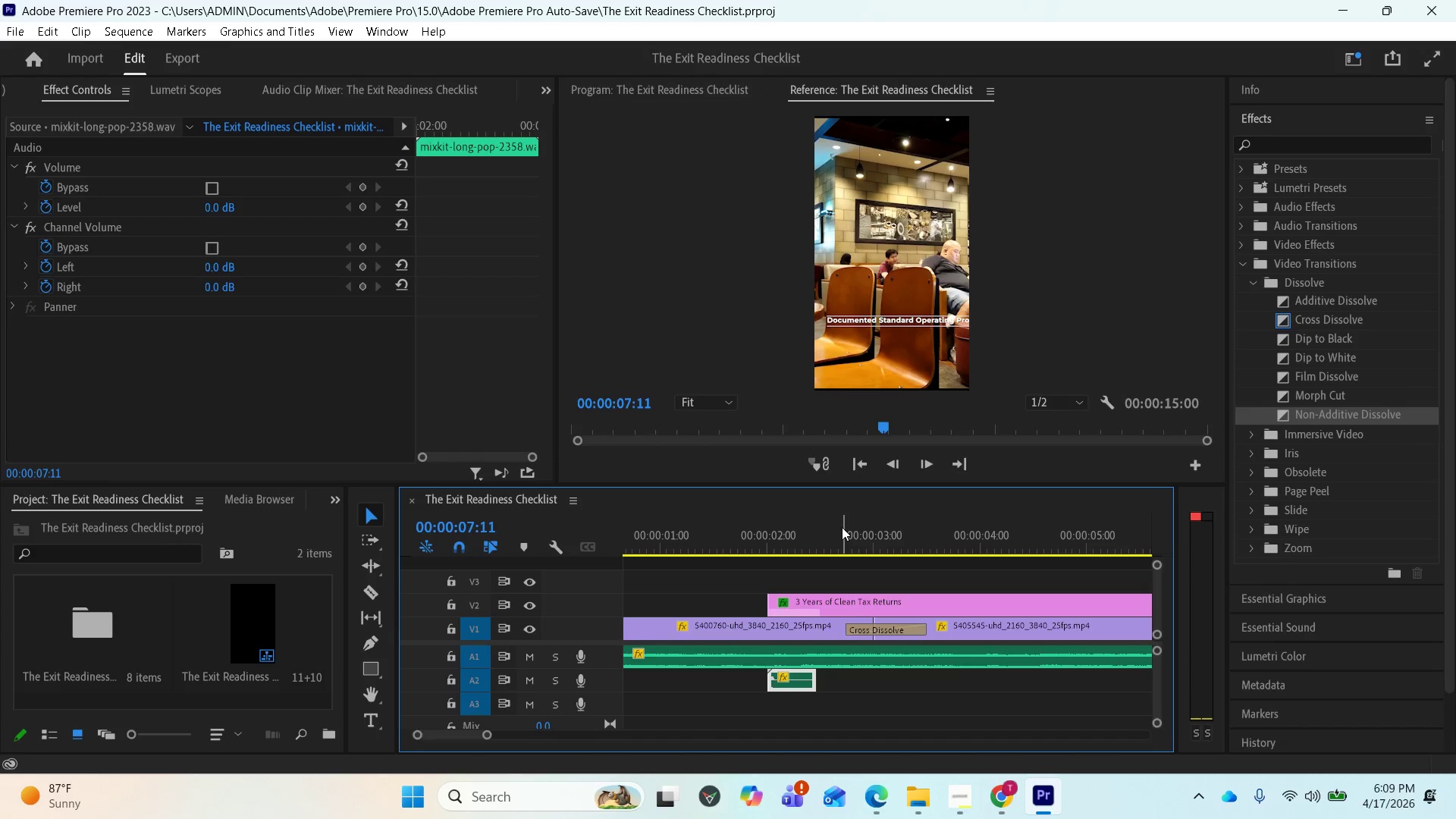 
scroll: coordinate [907, 683], scroll_direction: down, amount: 11.0
 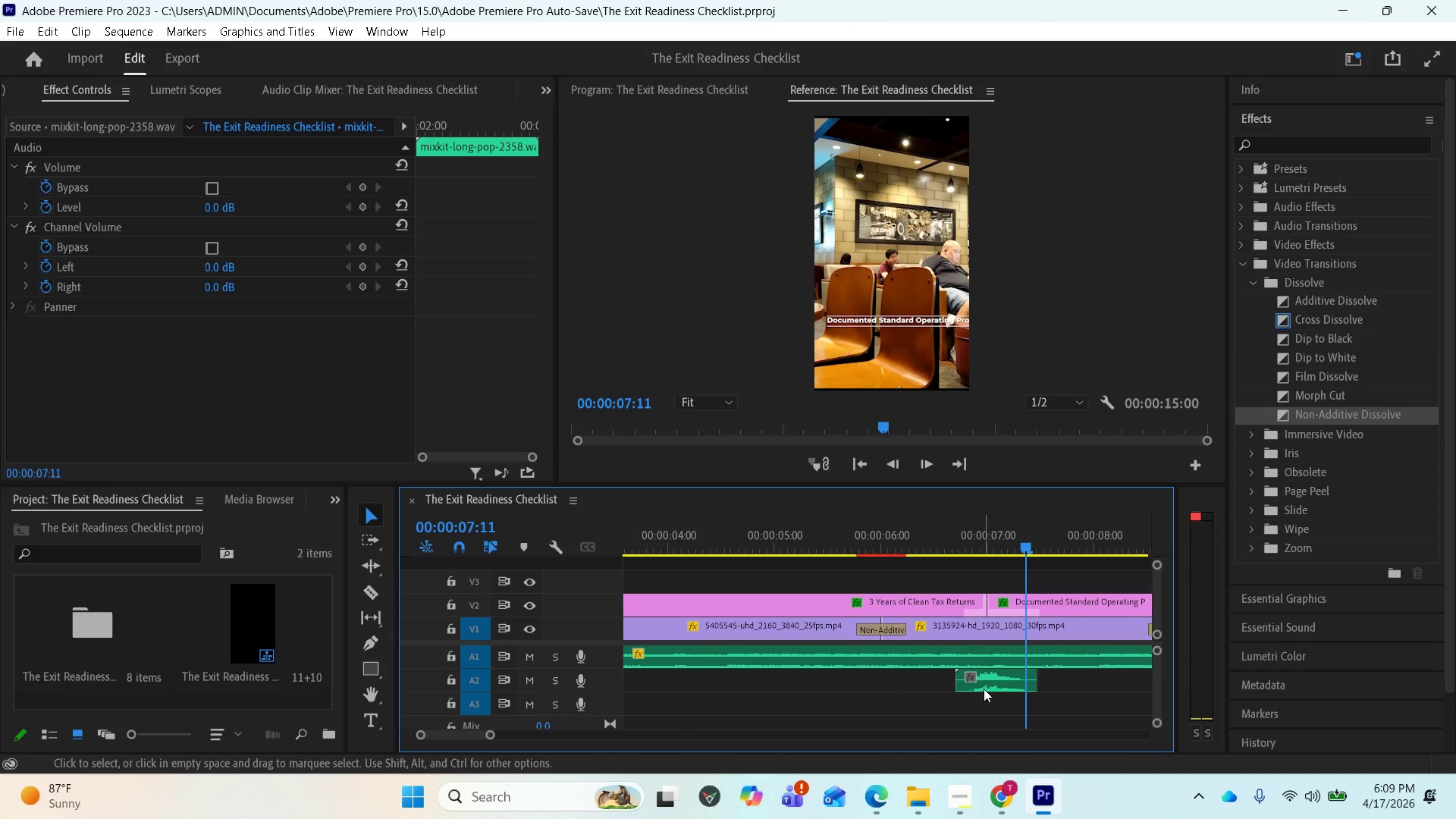 
left_click([989, 686])
 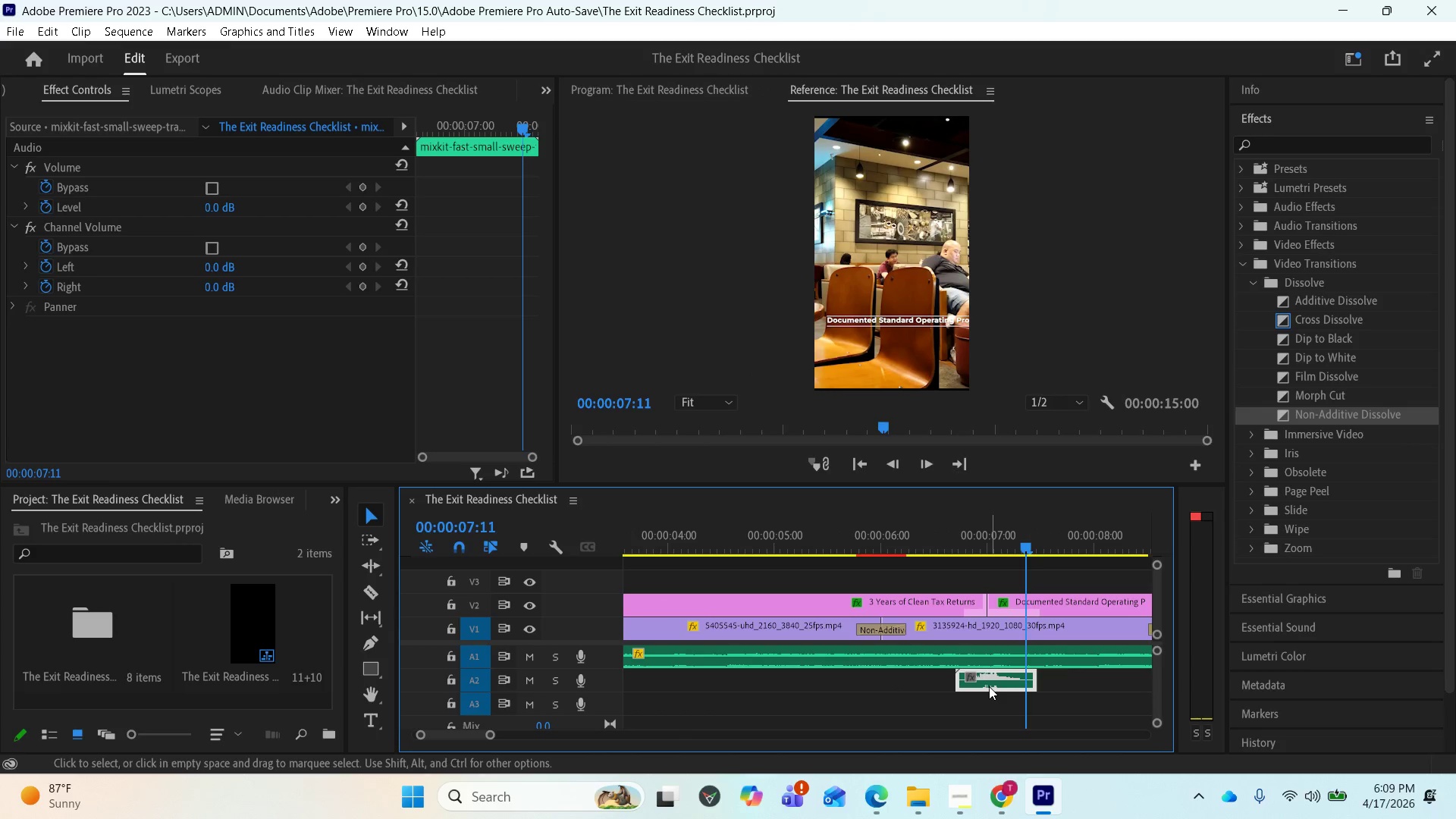 
right_click([989, 686])
 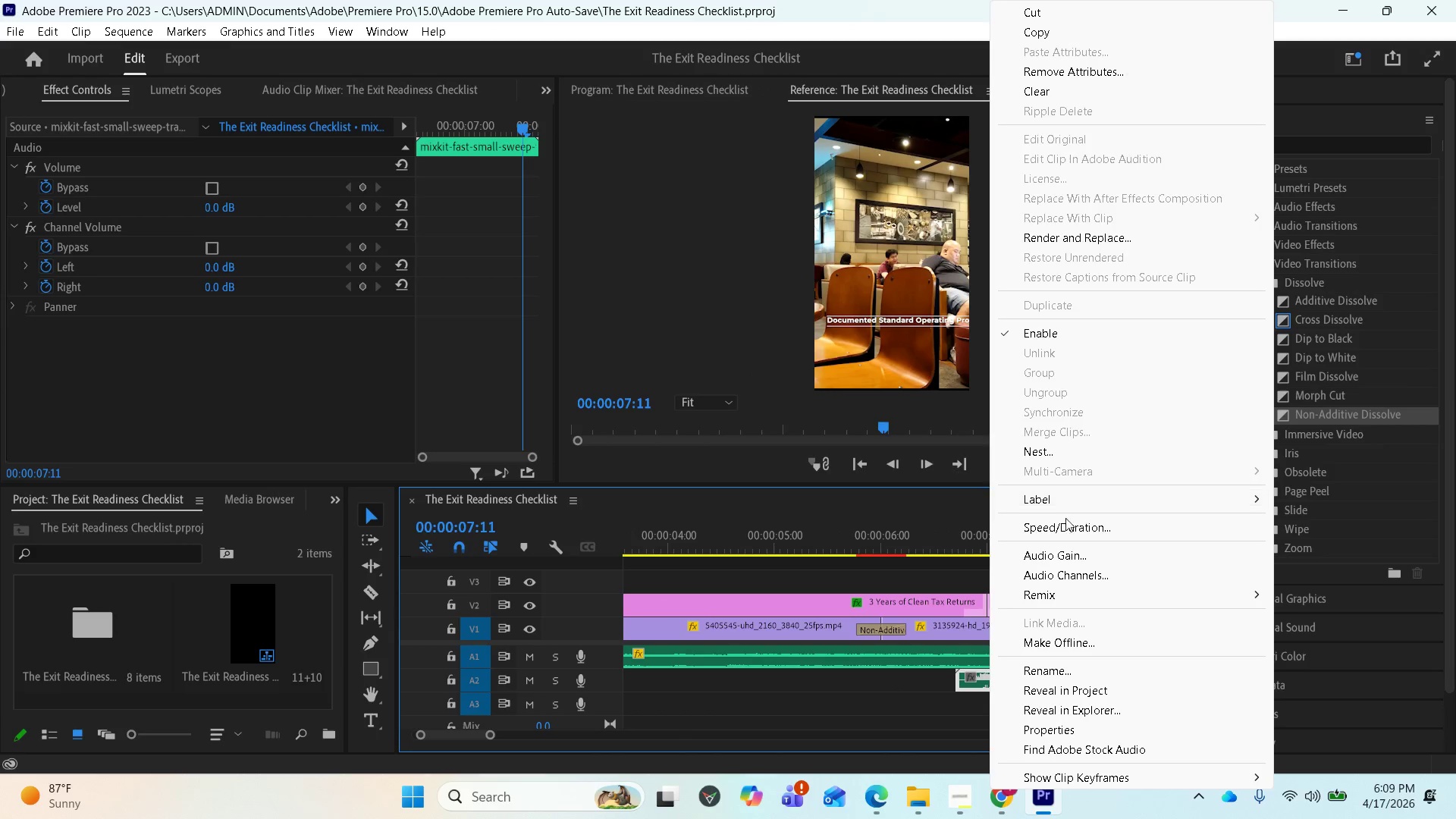 
left_click([1065, 554])
 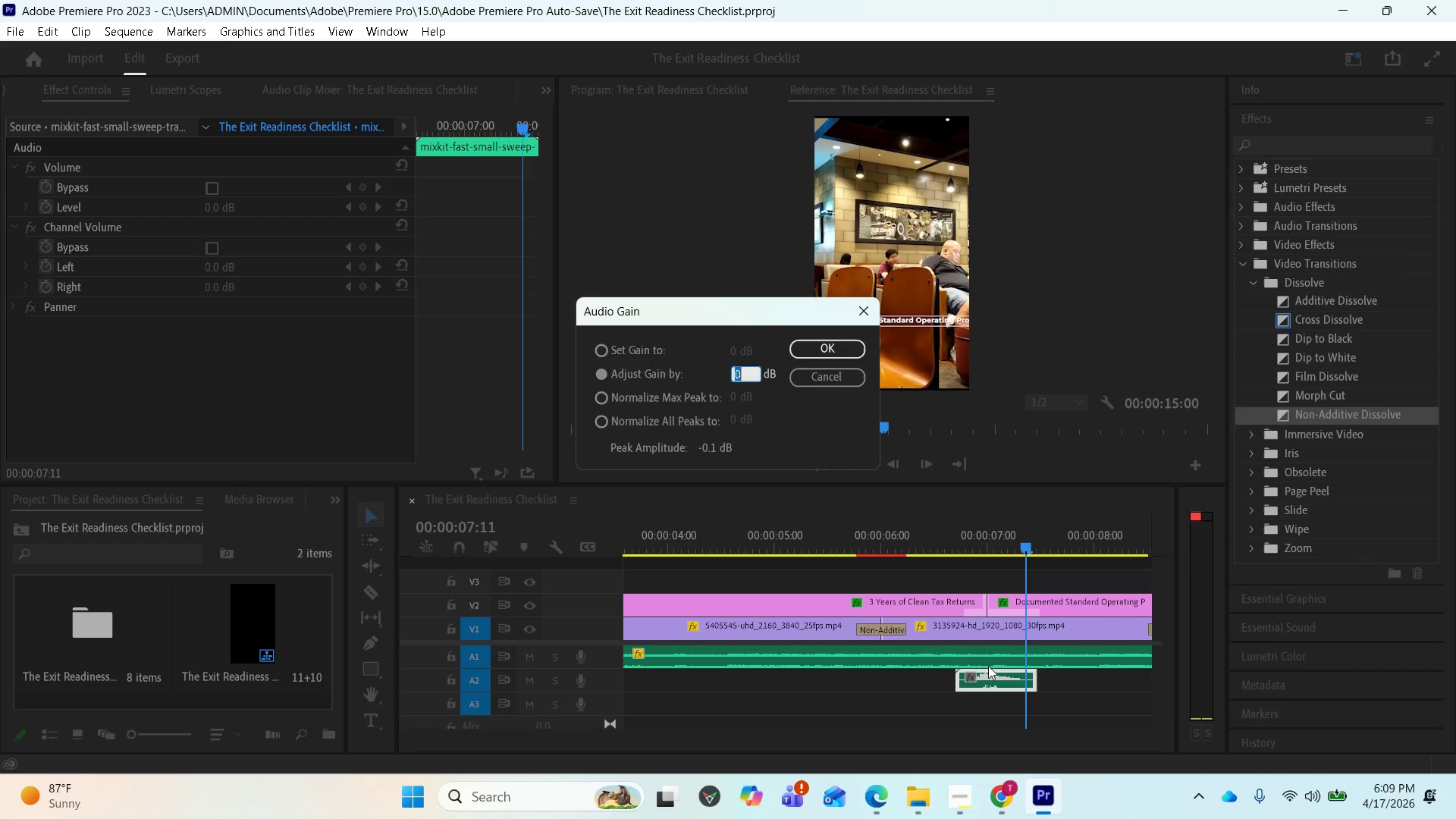 
type(-10)
 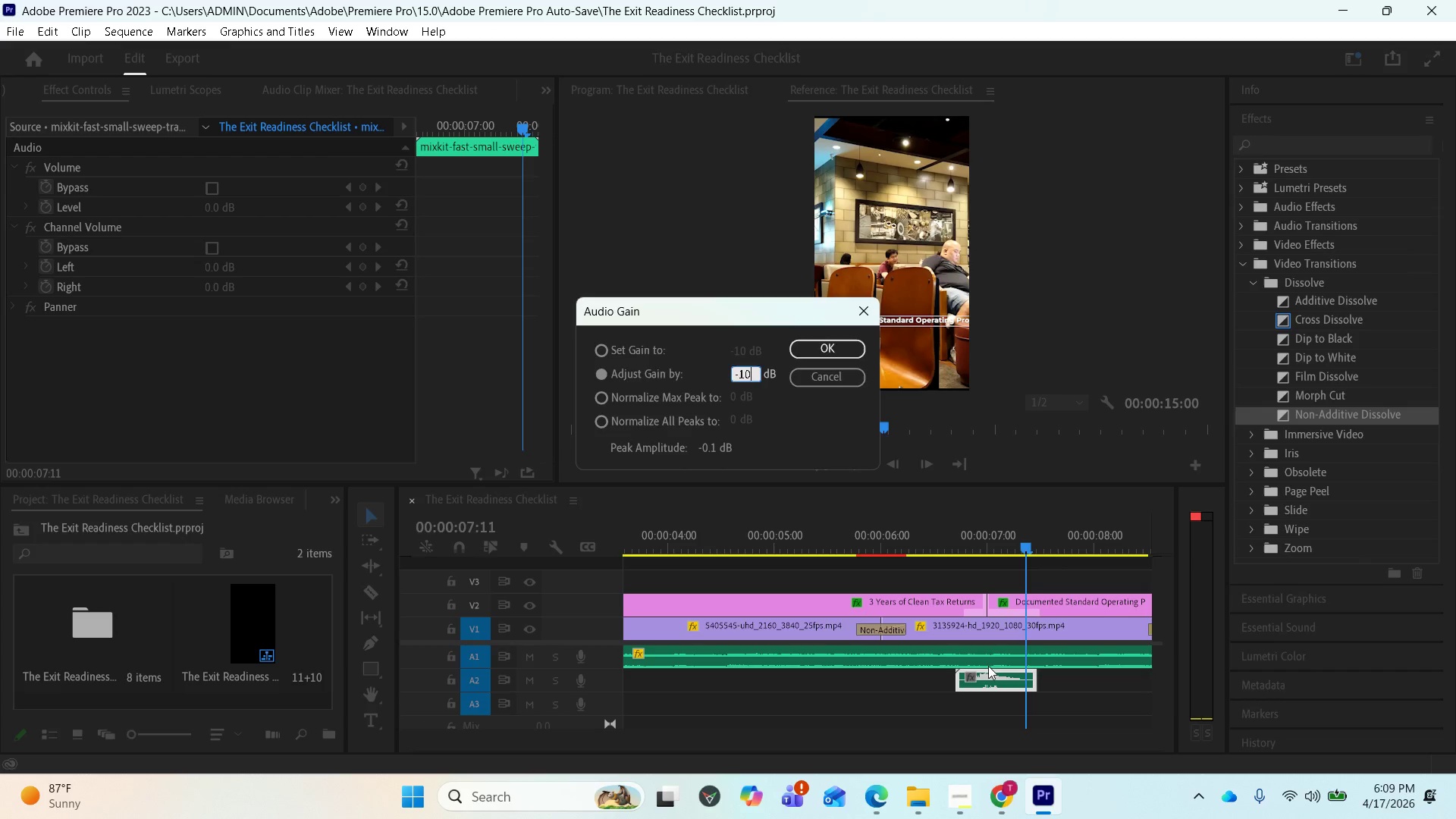 
key(Enter)
 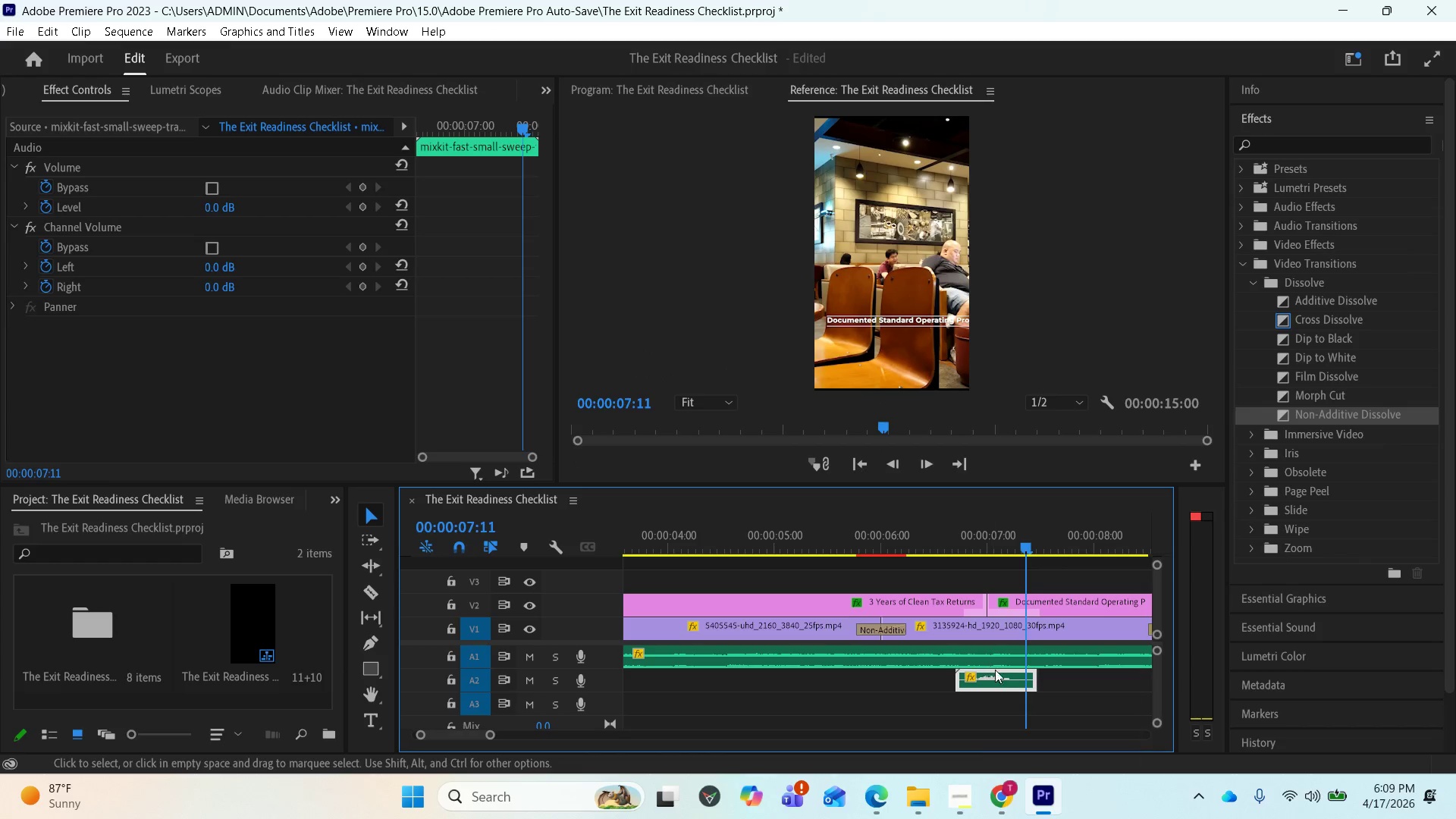 
scroll: coordinate [998, 672], scroll_direction: down, amount: 13.0
 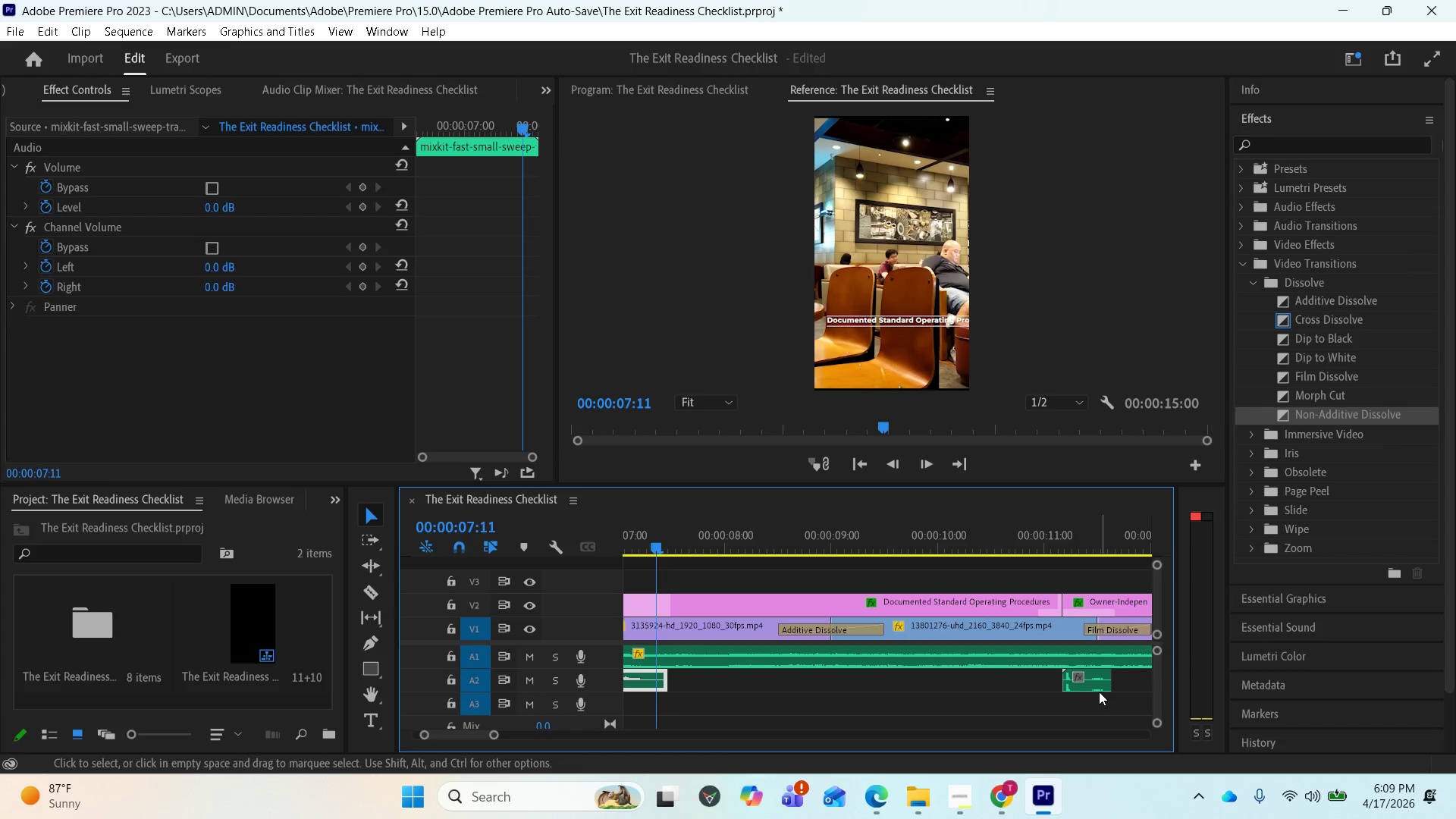 
left_click([1093, 682])
 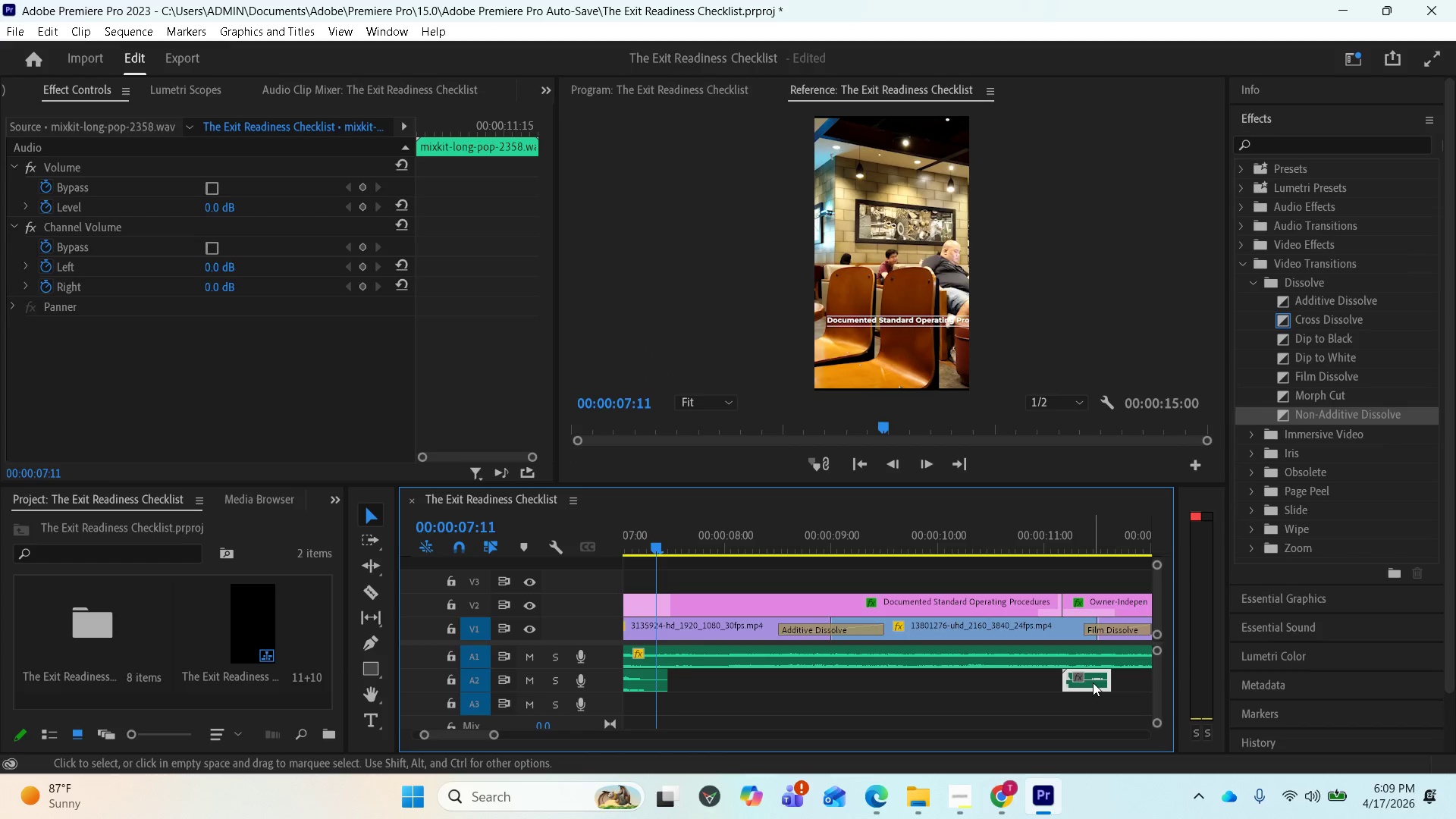 
right_click([1093, 682])
 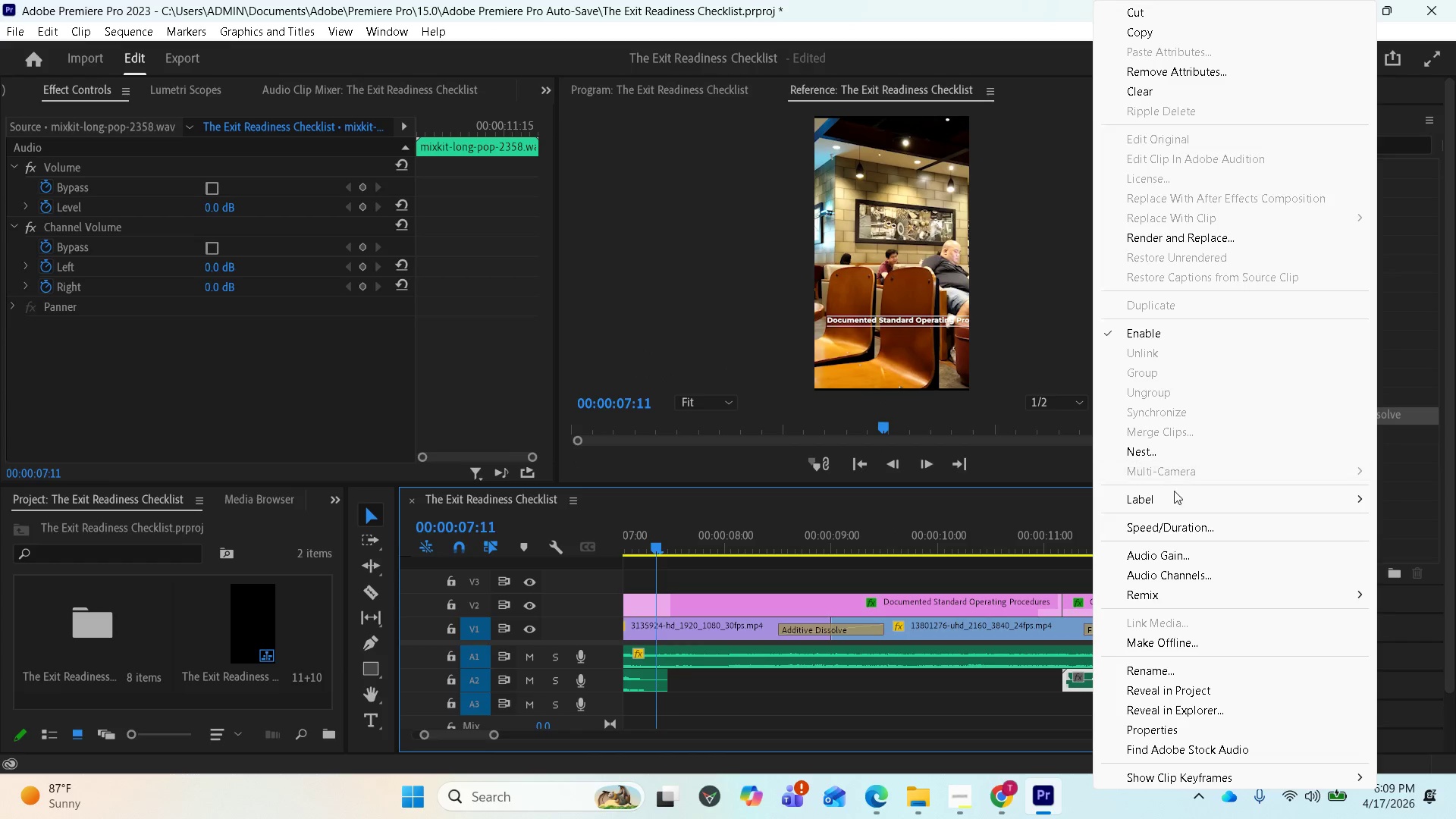 
left_click([1175, 555])
 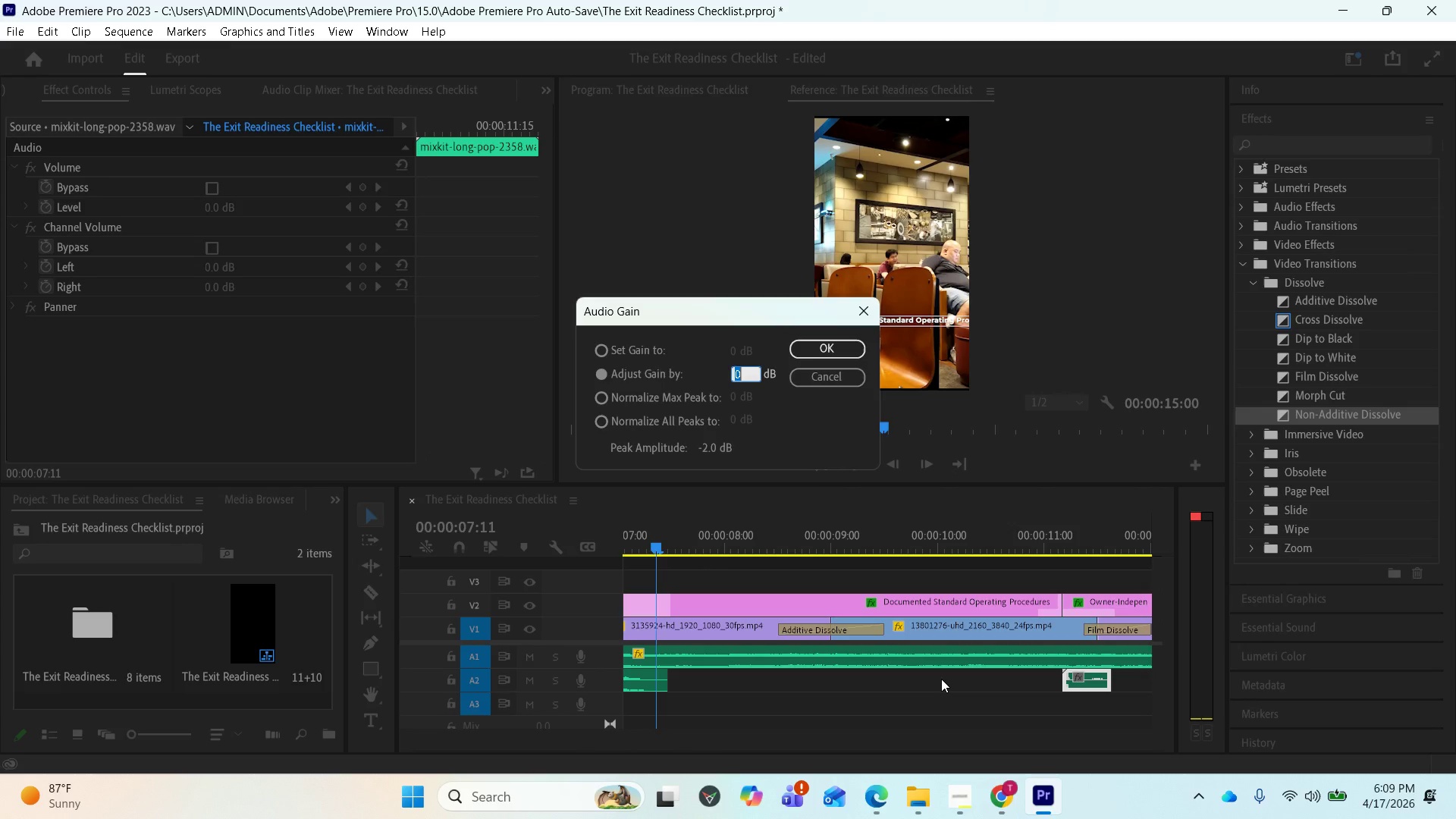 
type(-10)
 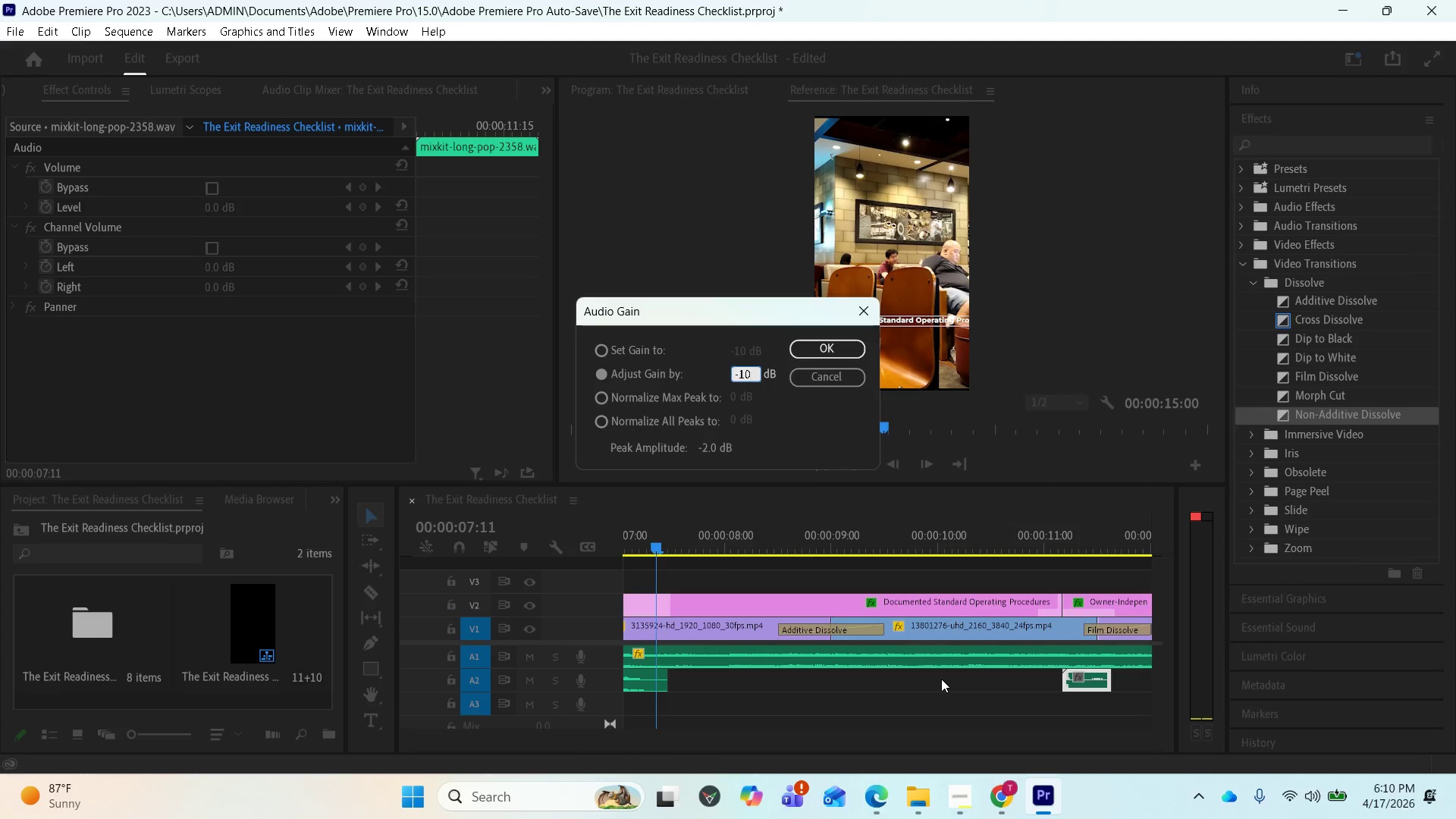 
key(Enter)
 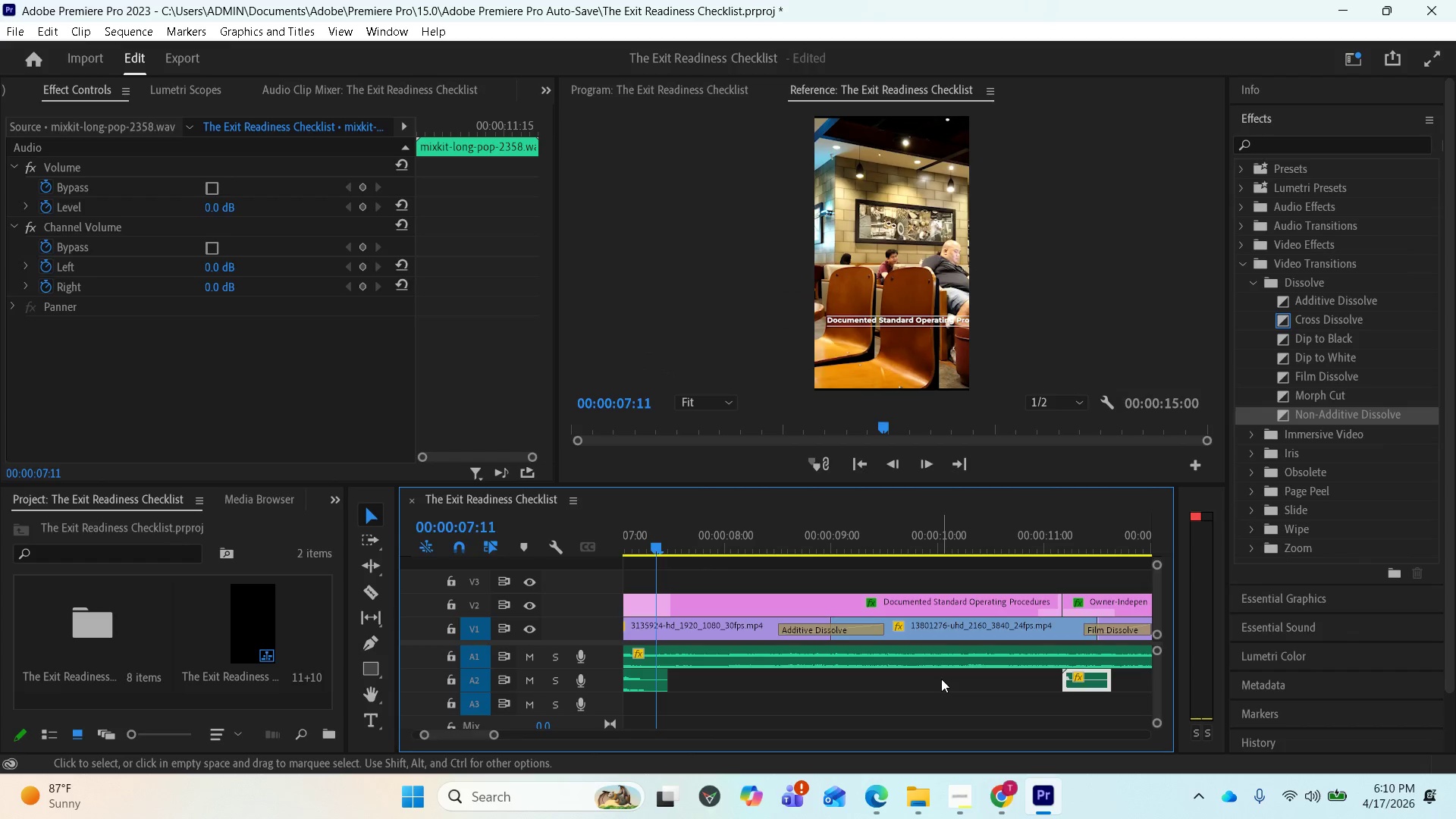 
key(Space)
 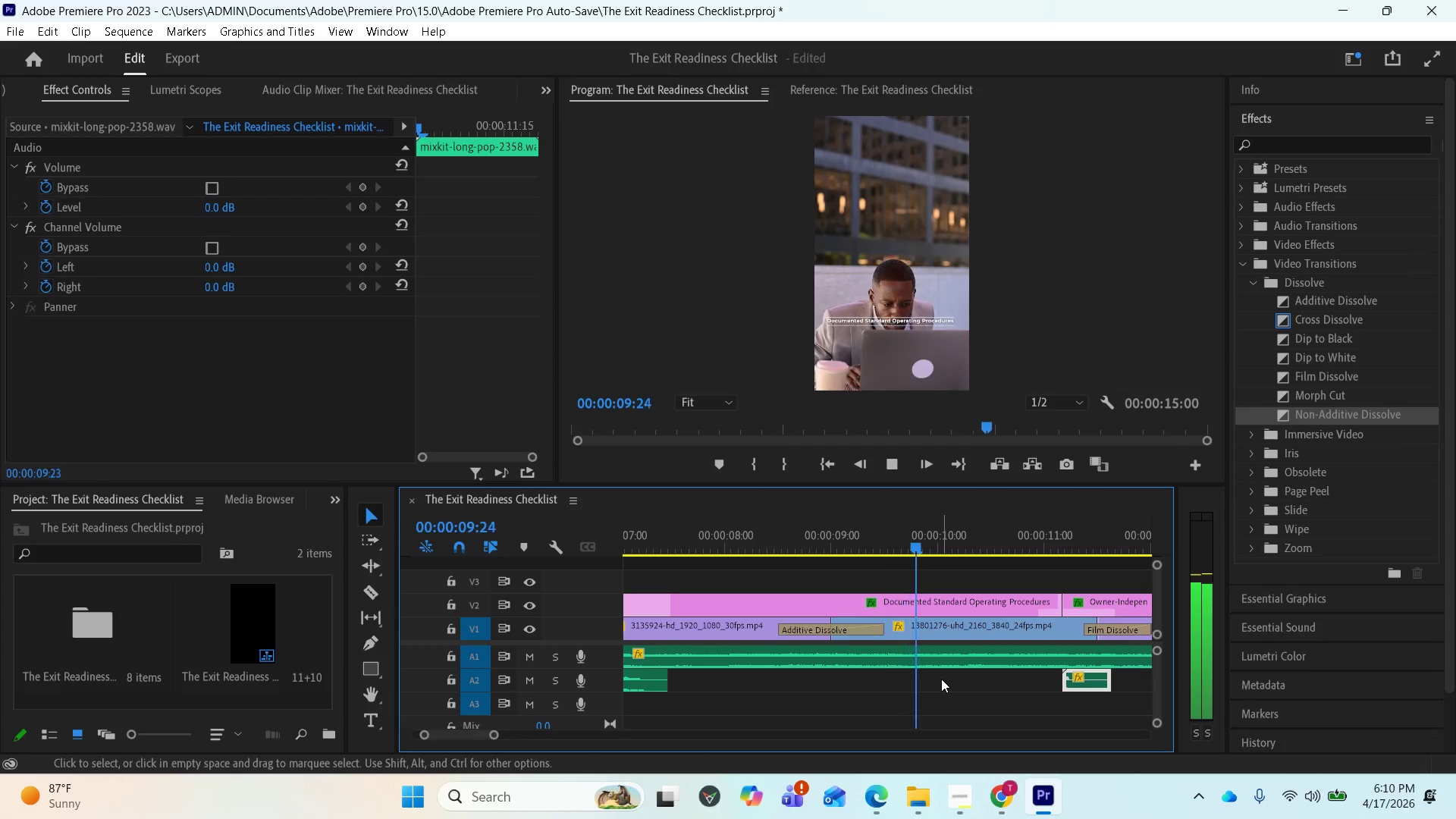 
key(Space)
 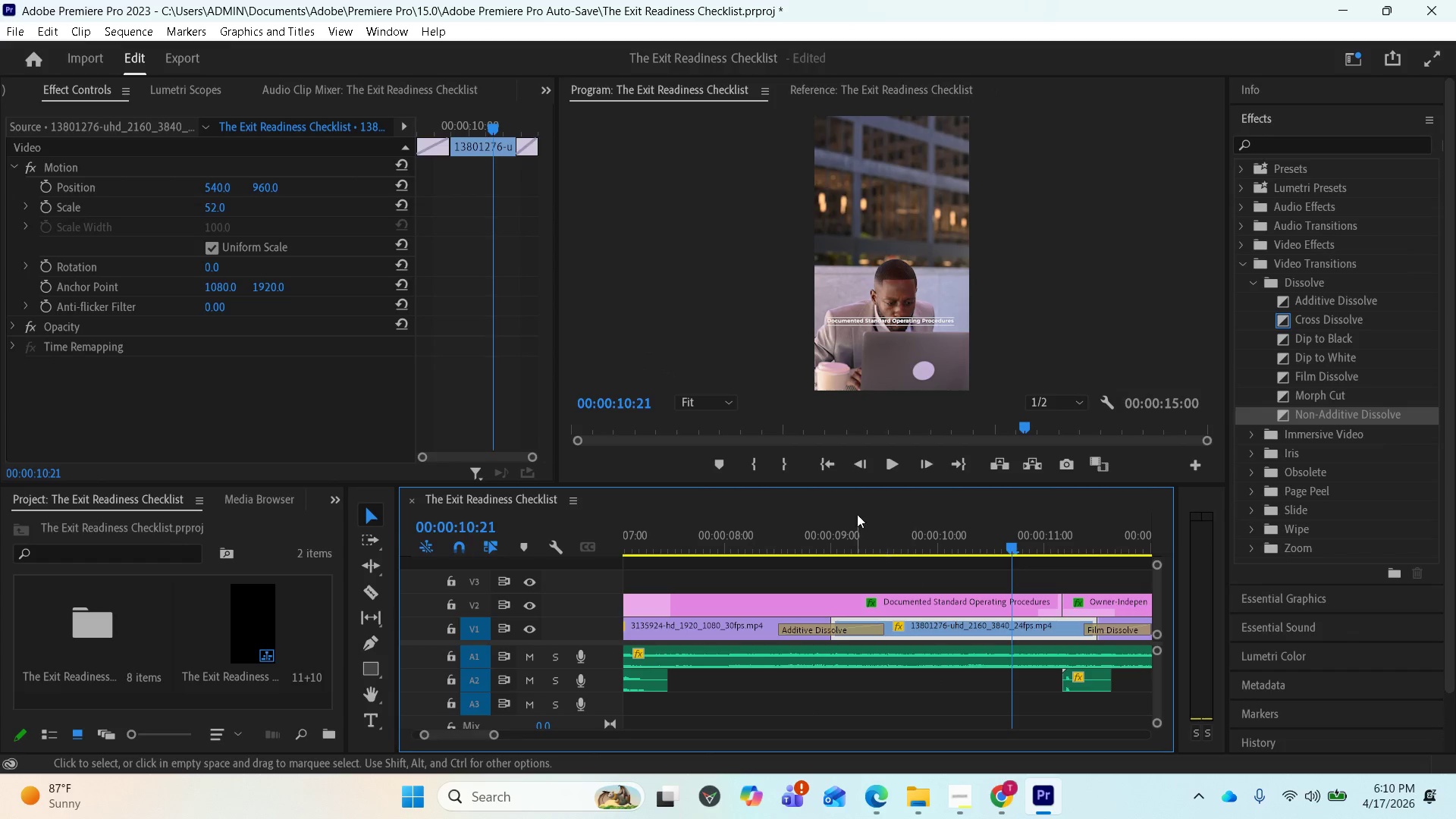 
left_click([827, 468])
 